 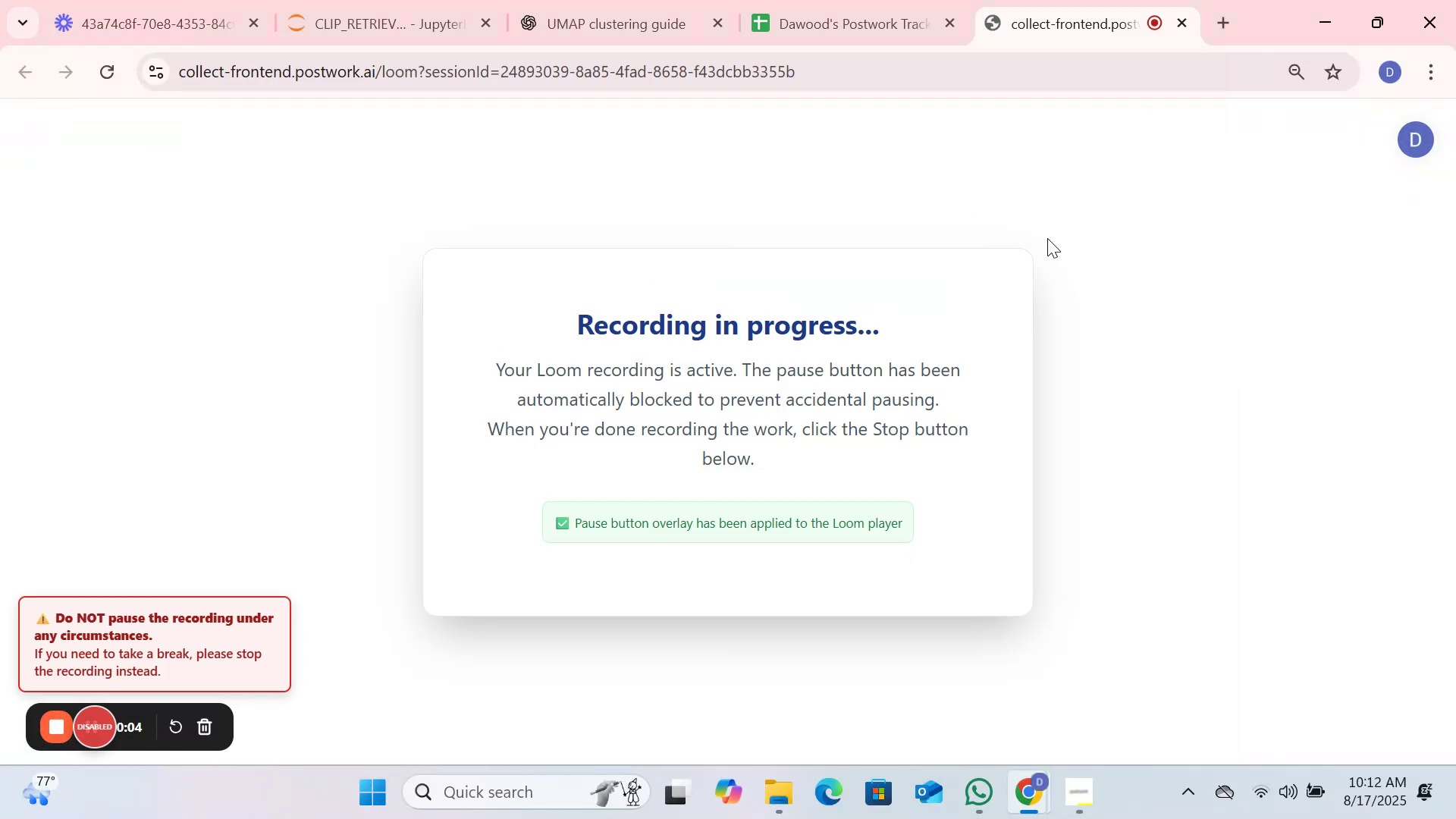 
left_click([356, 0])
 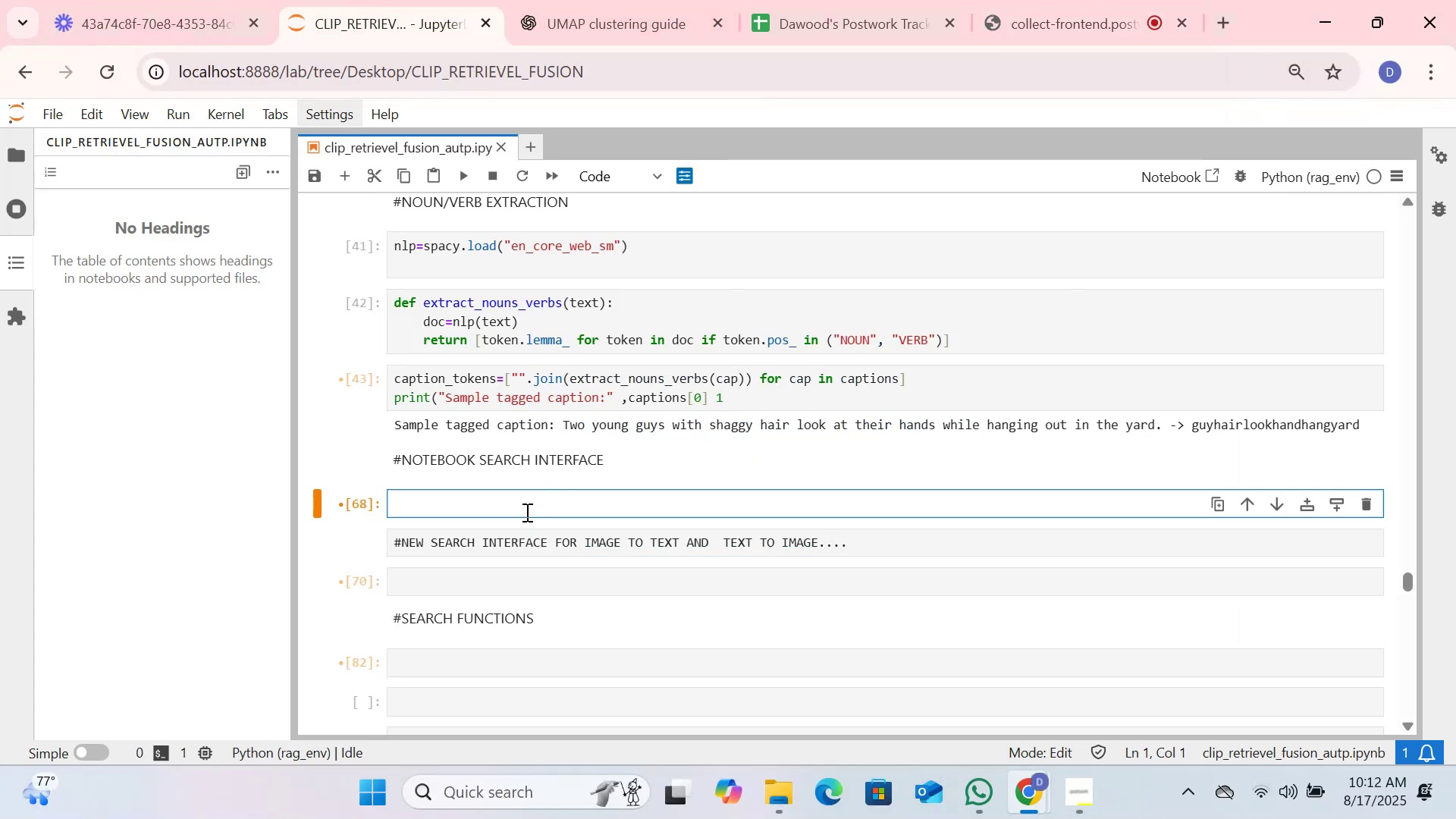 
left_click([526, 512])
 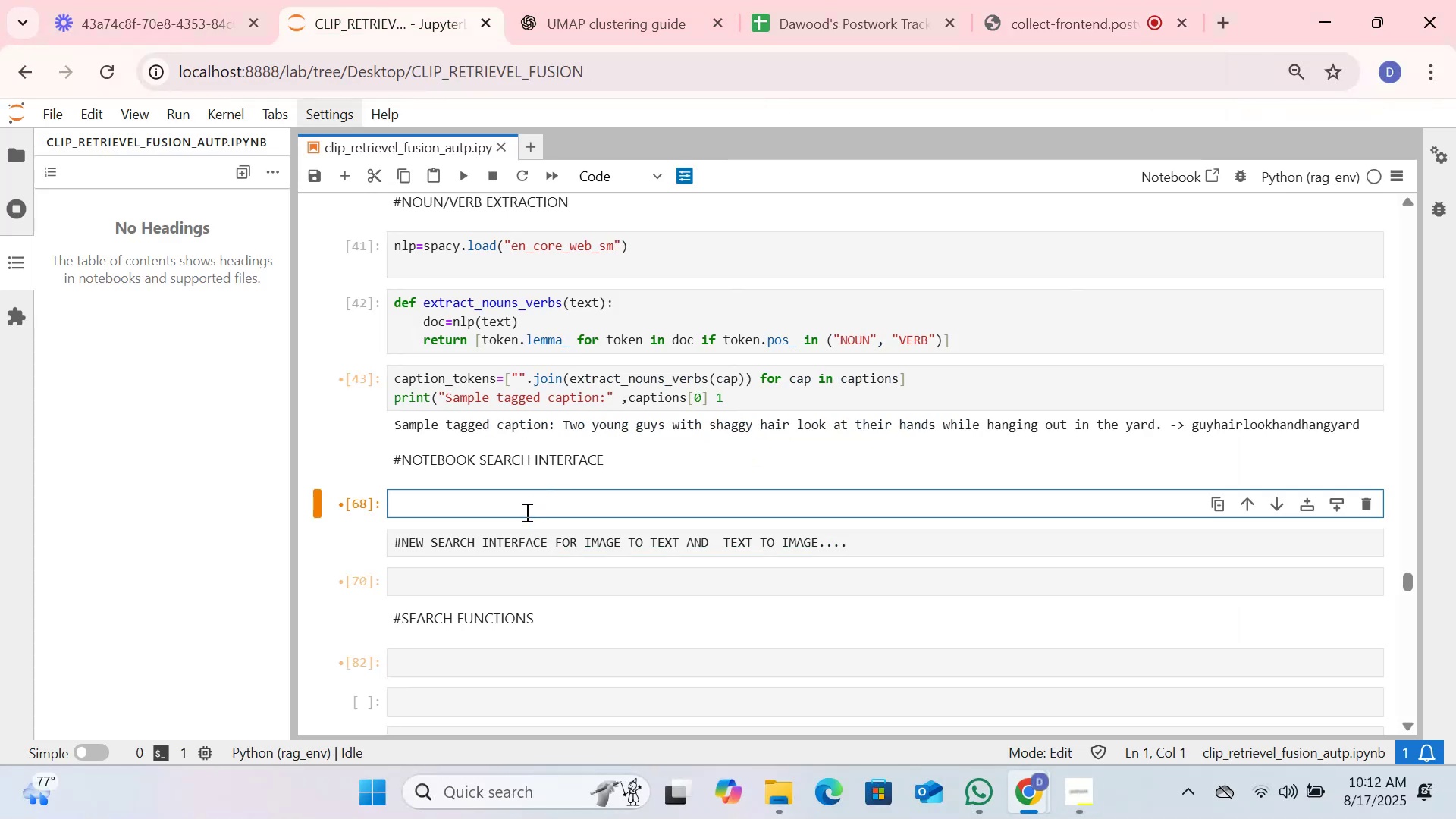 
type(from Ipython.display import )
 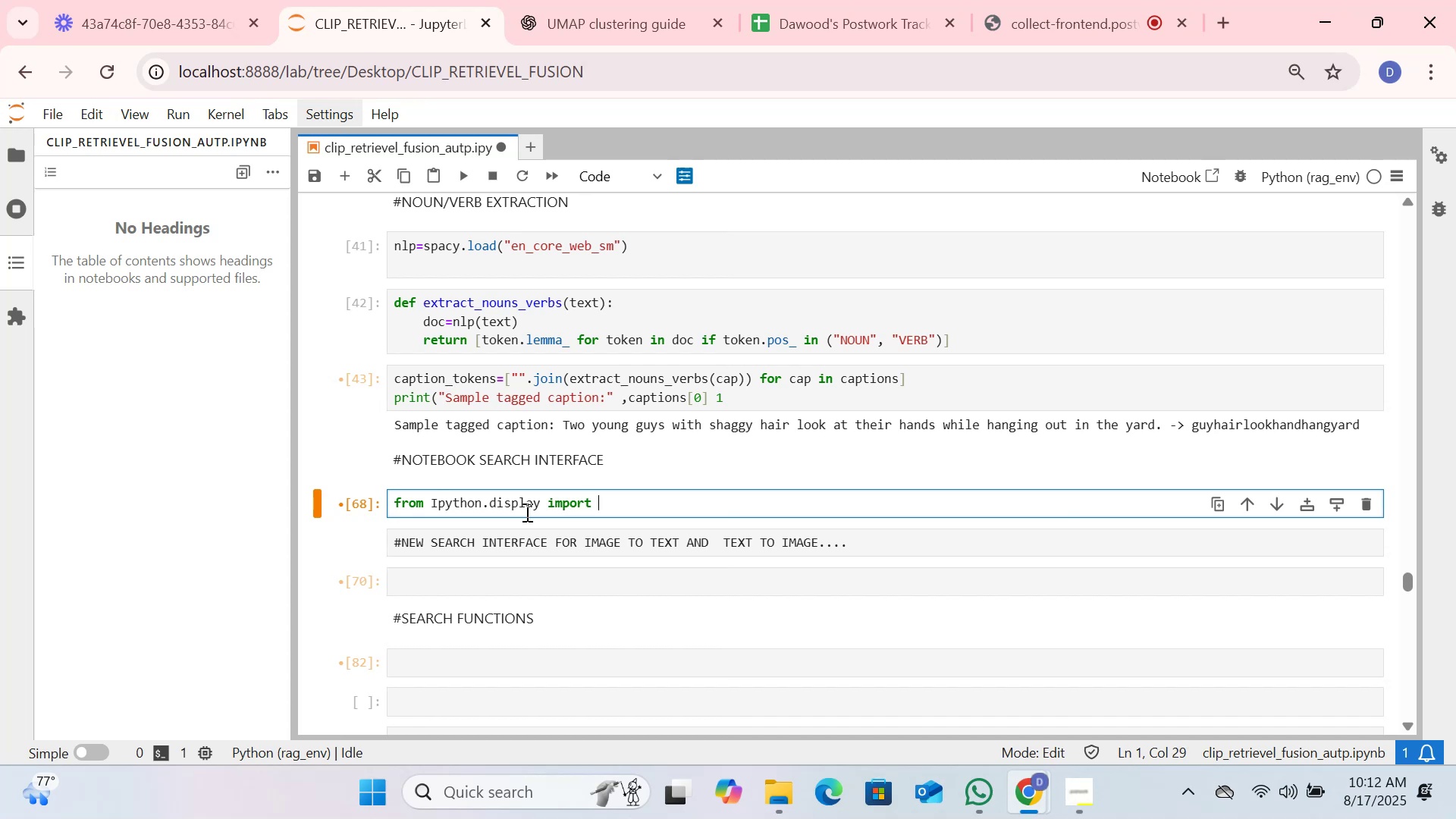 
wait(13.85)
 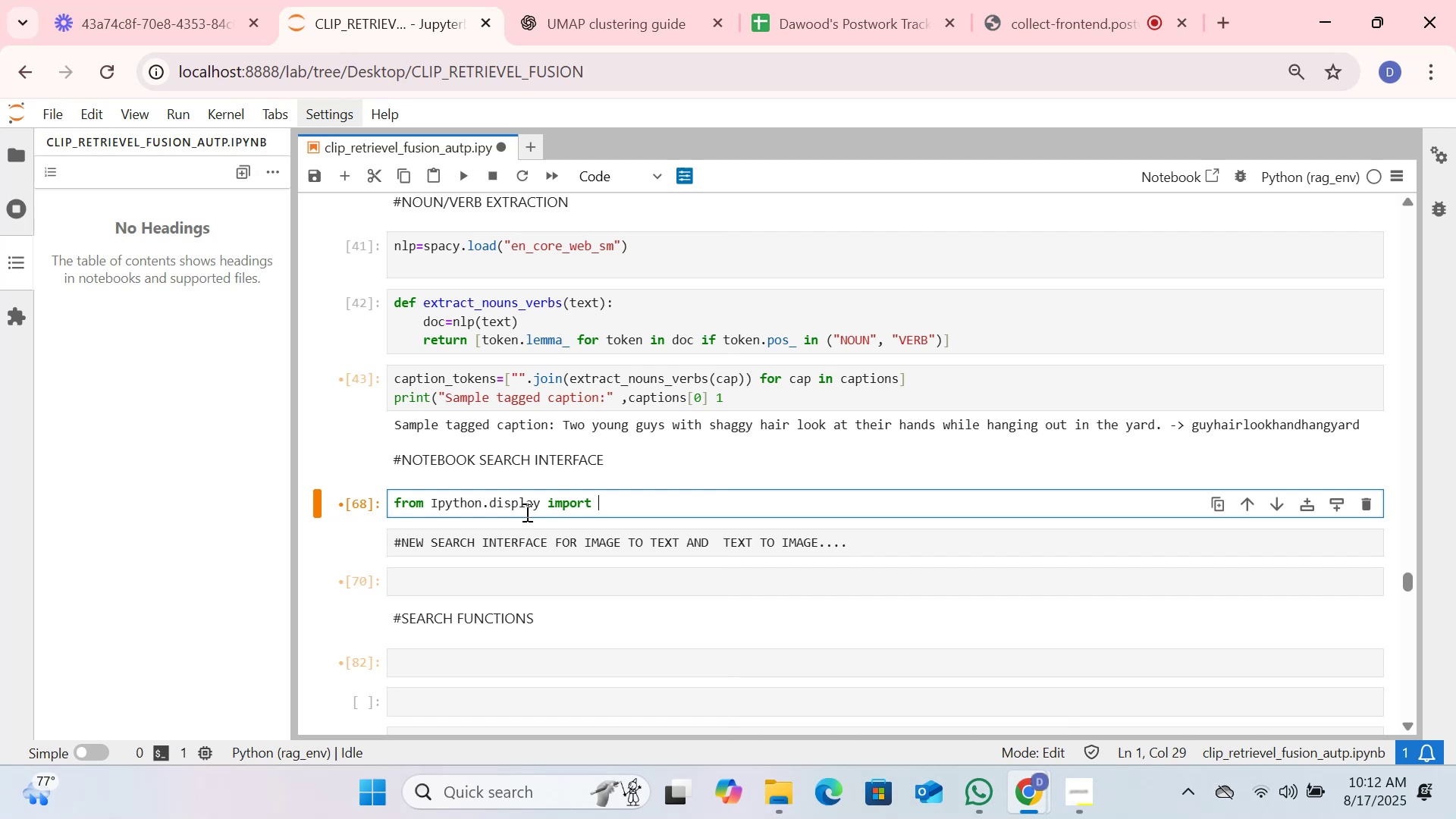 
left_click([646, 500])
 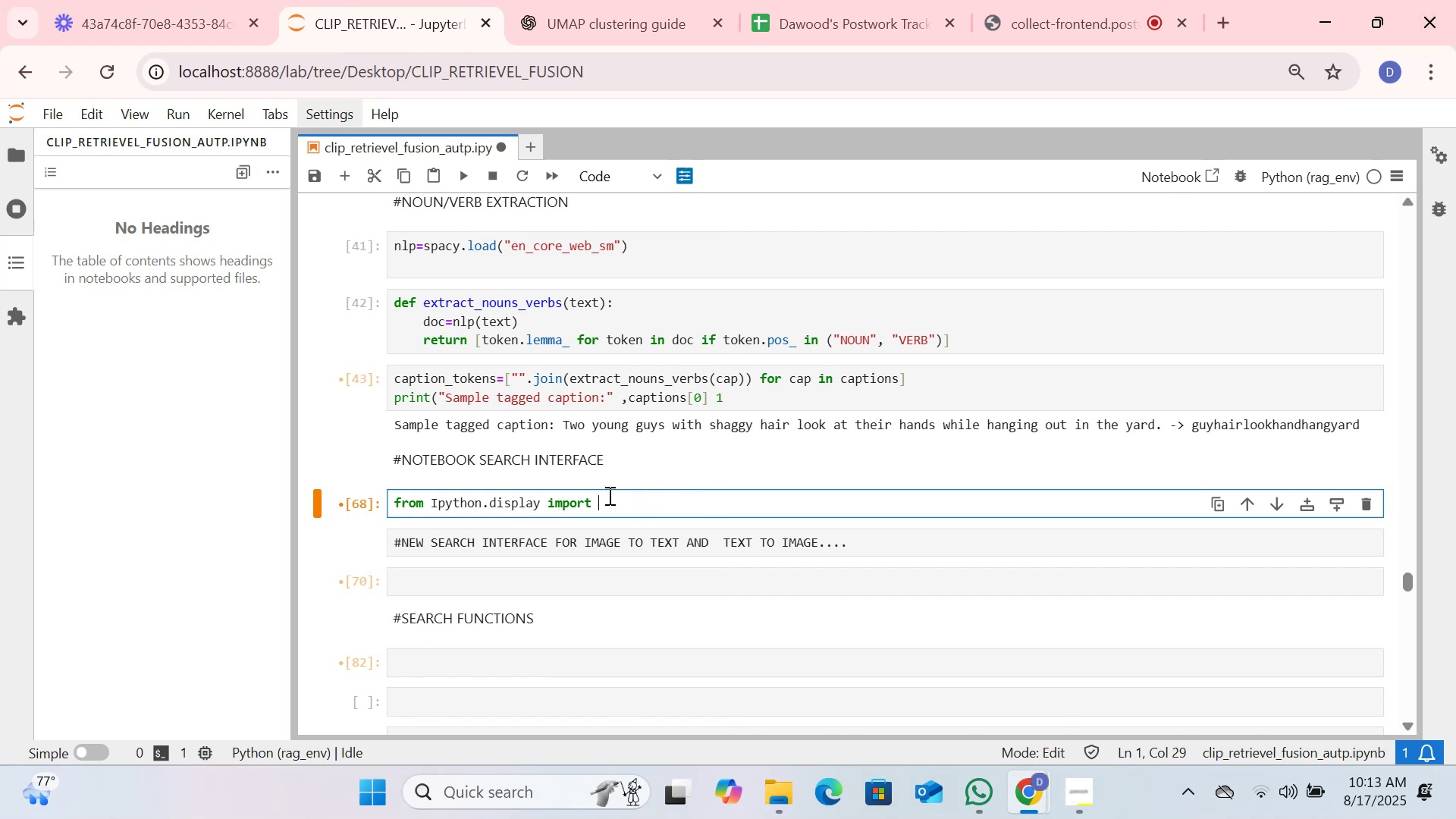 
left_click([622, 504])
 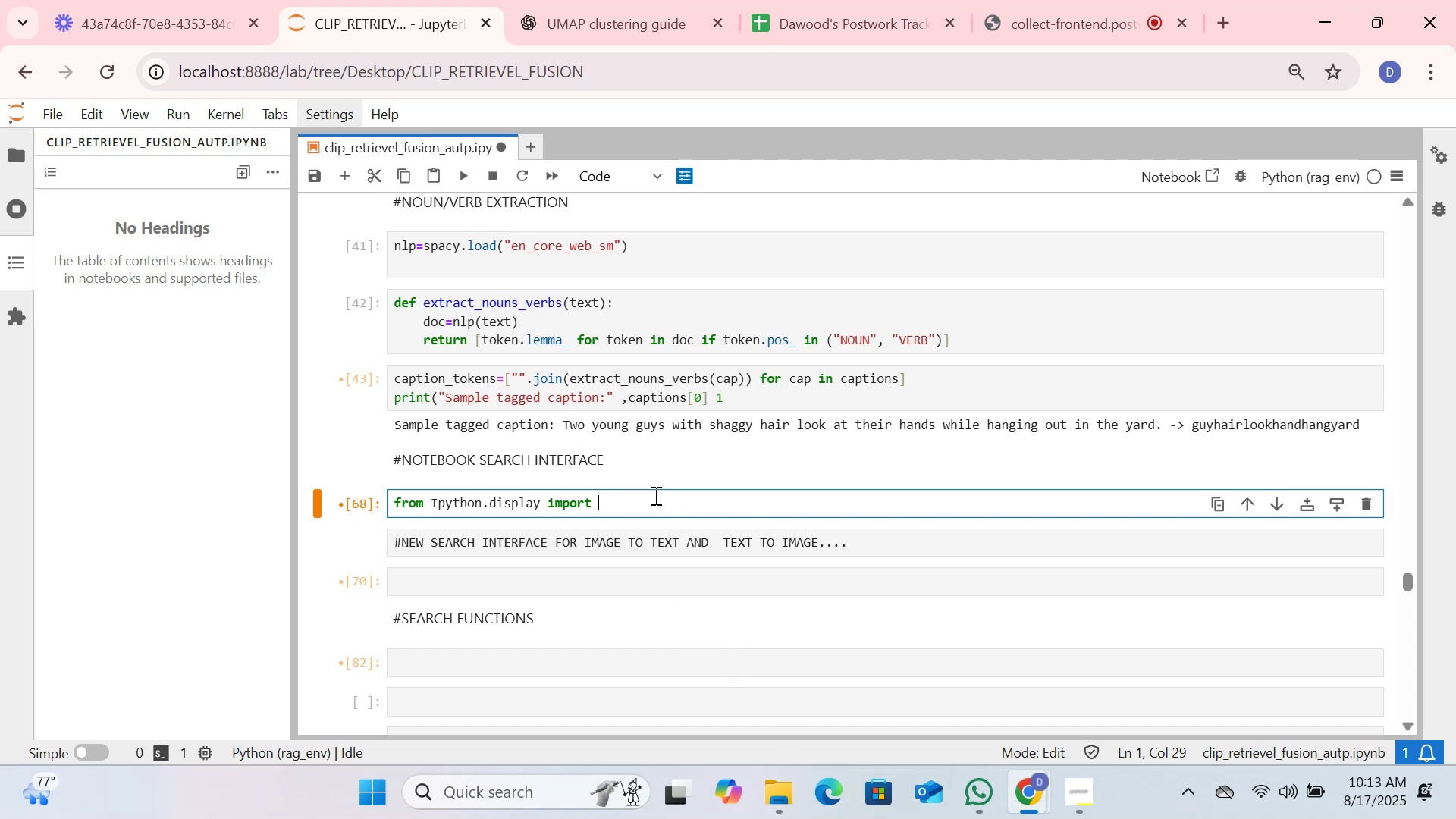 
wait(19.46)
 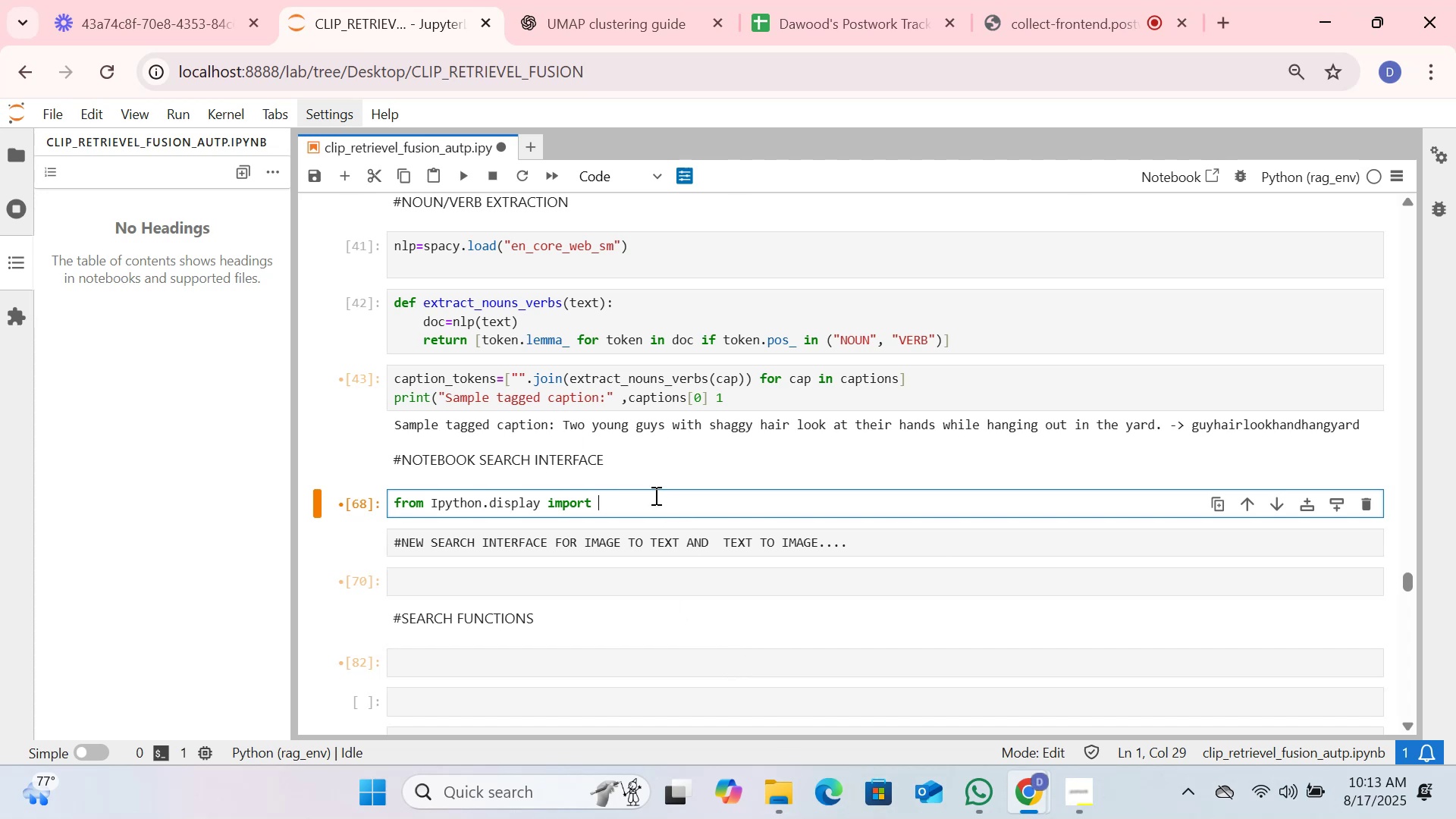 
type(display,clear_output)
 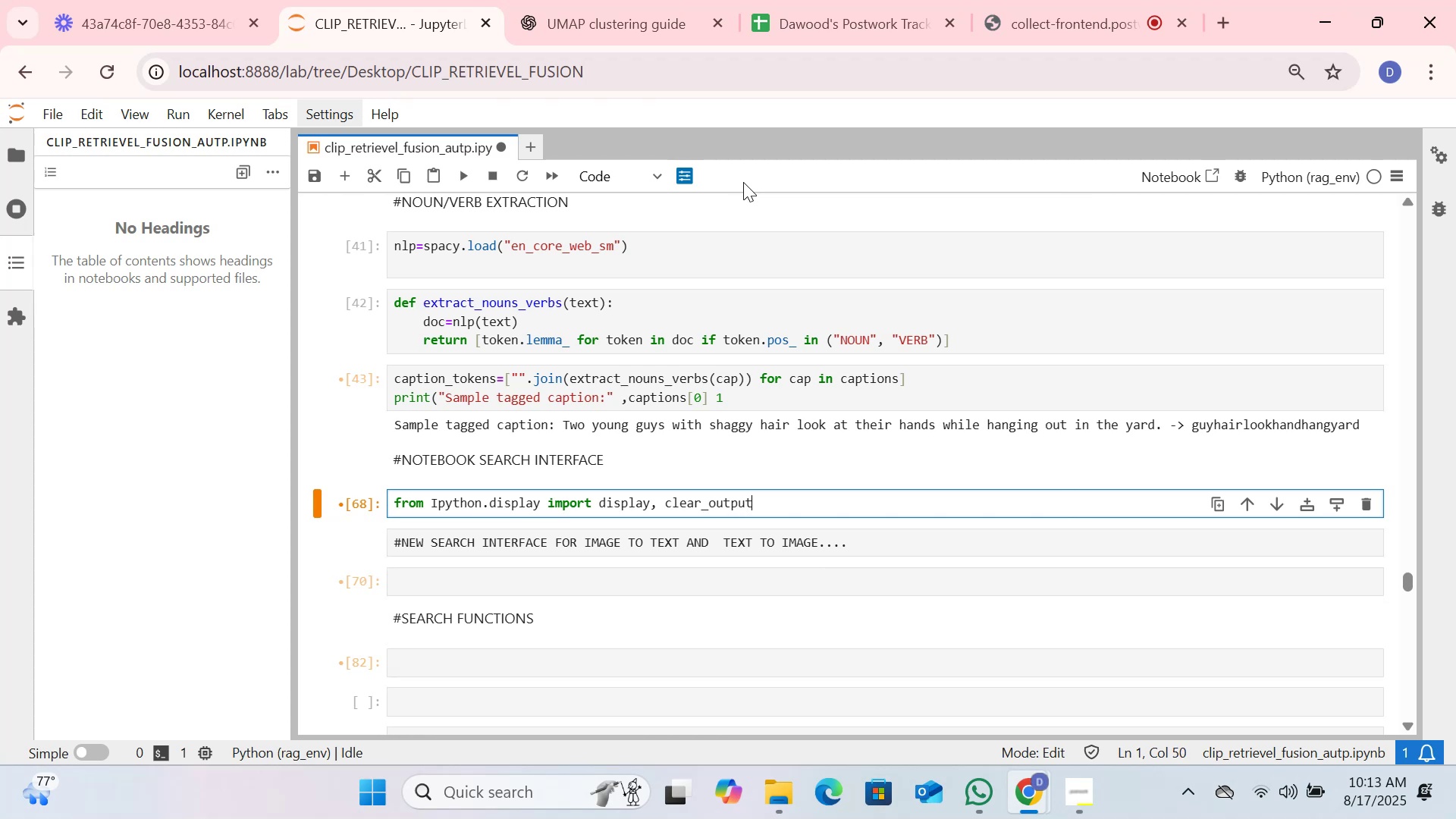 
left_click([456, 177])
 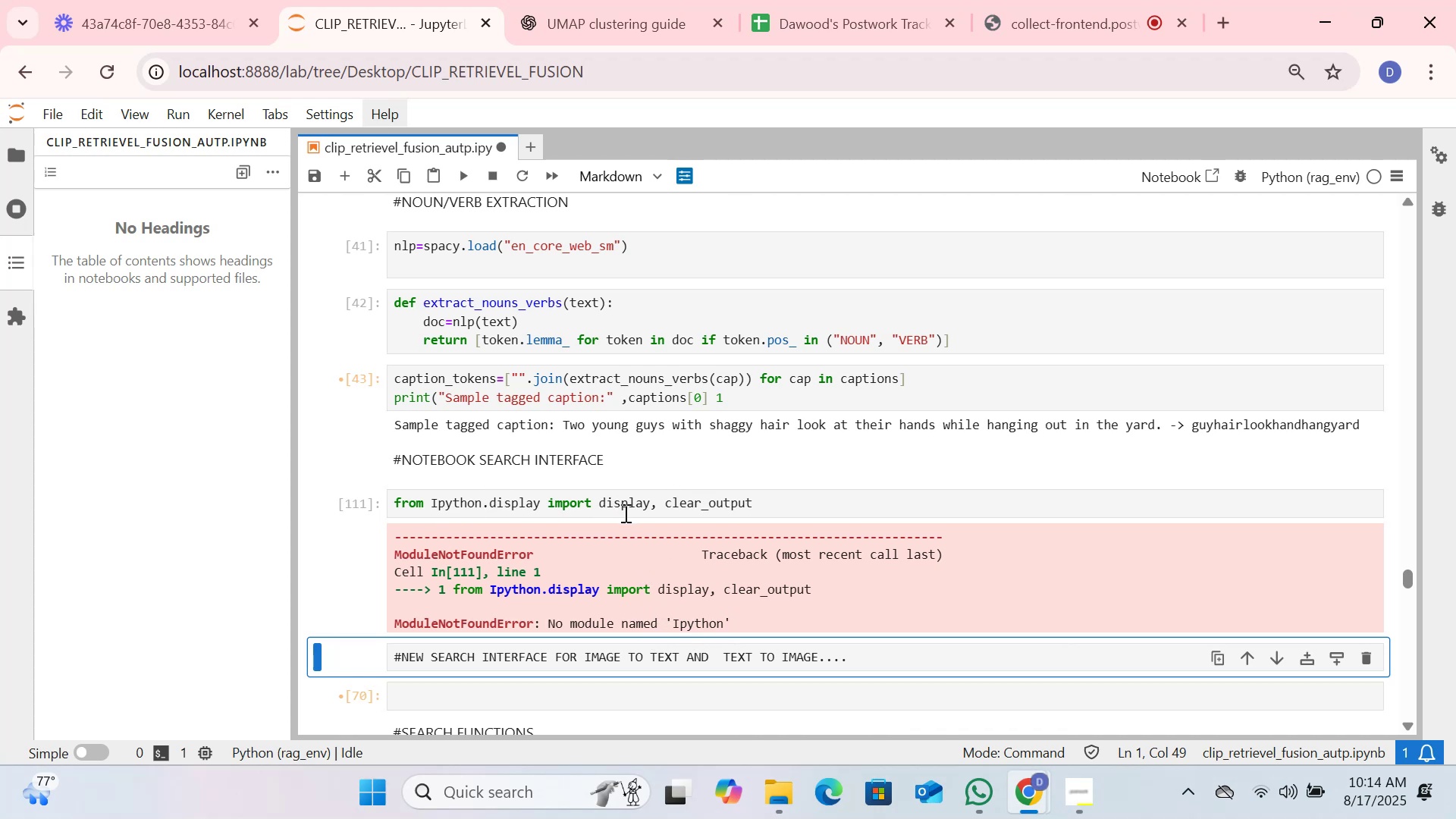 
wait(32.78)
 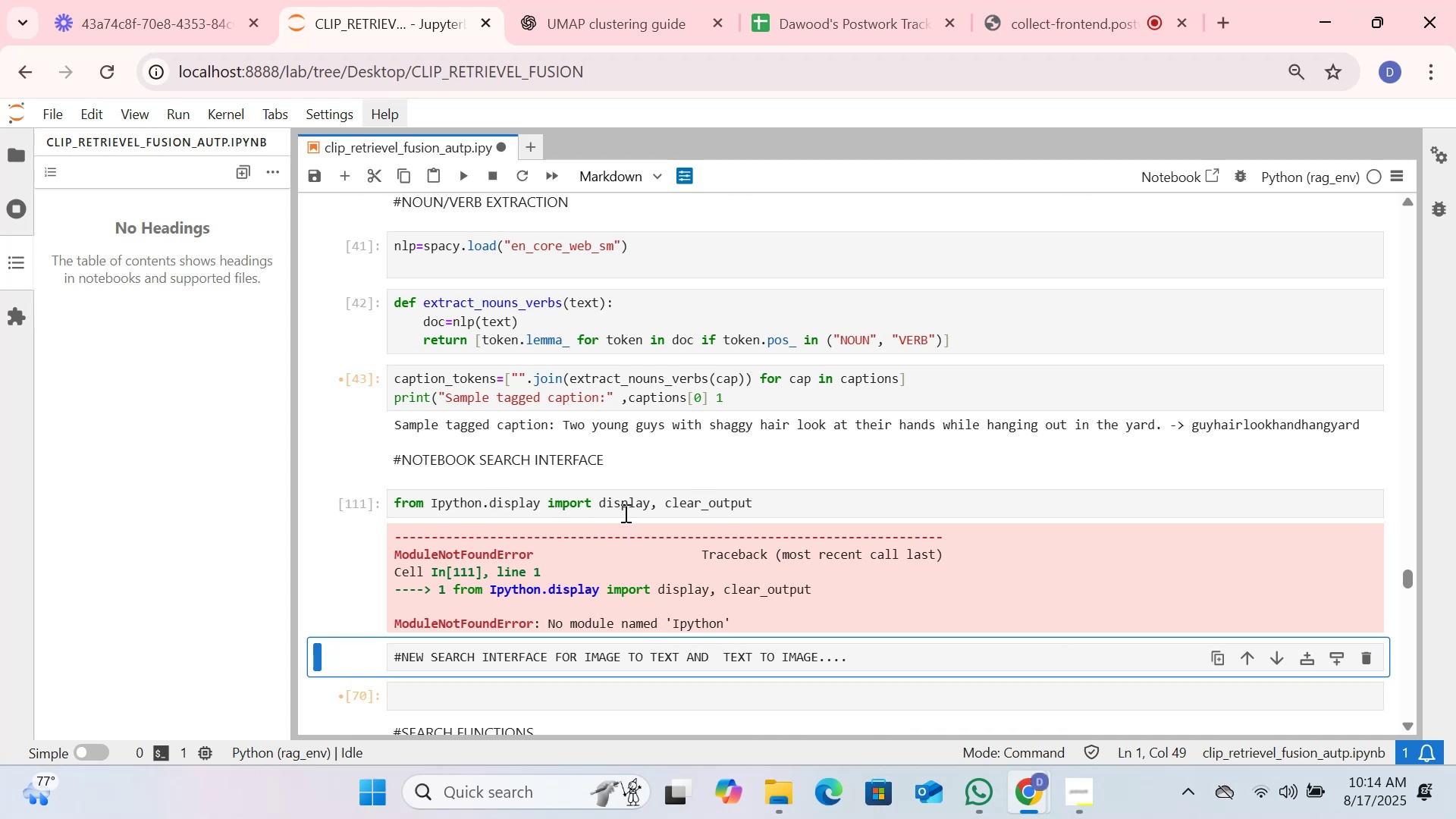 
scroll: coordinate [494, 411], scroll_direction: up, amount: 3.0
 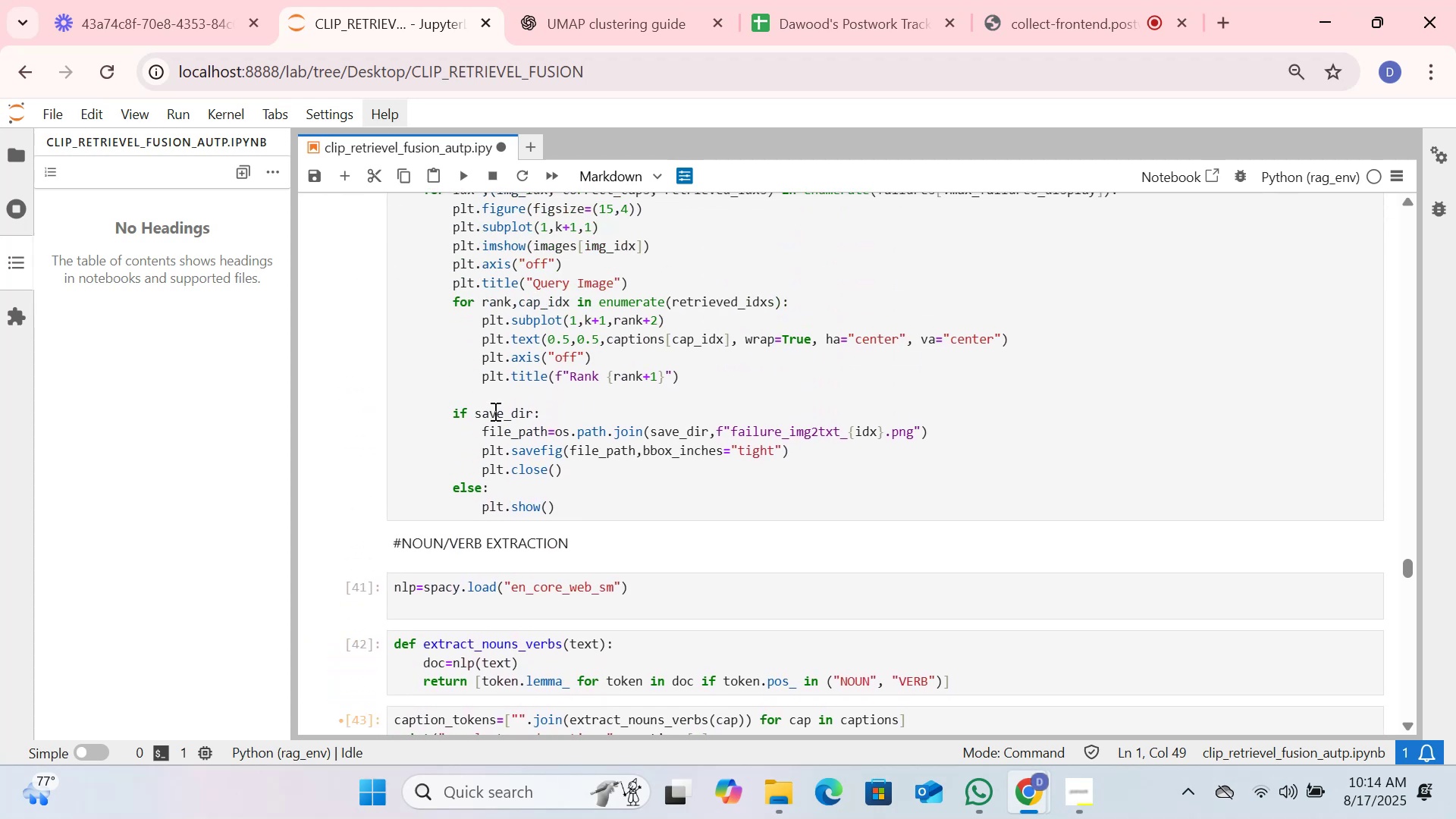 
scroll: coordinate [494, 411], scroll_direction: down, amount: 4.0
 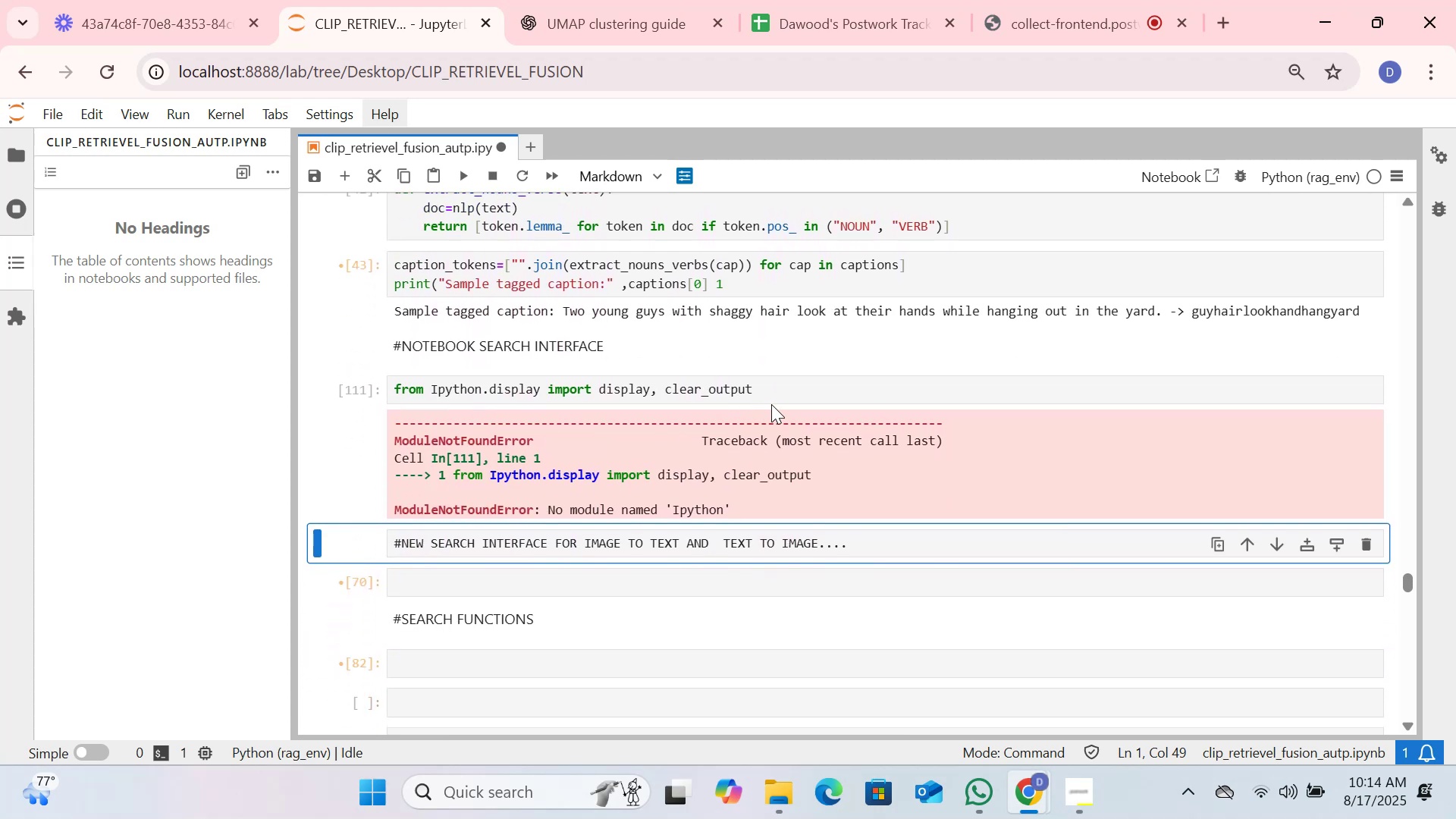 
left_click([782, 385])
 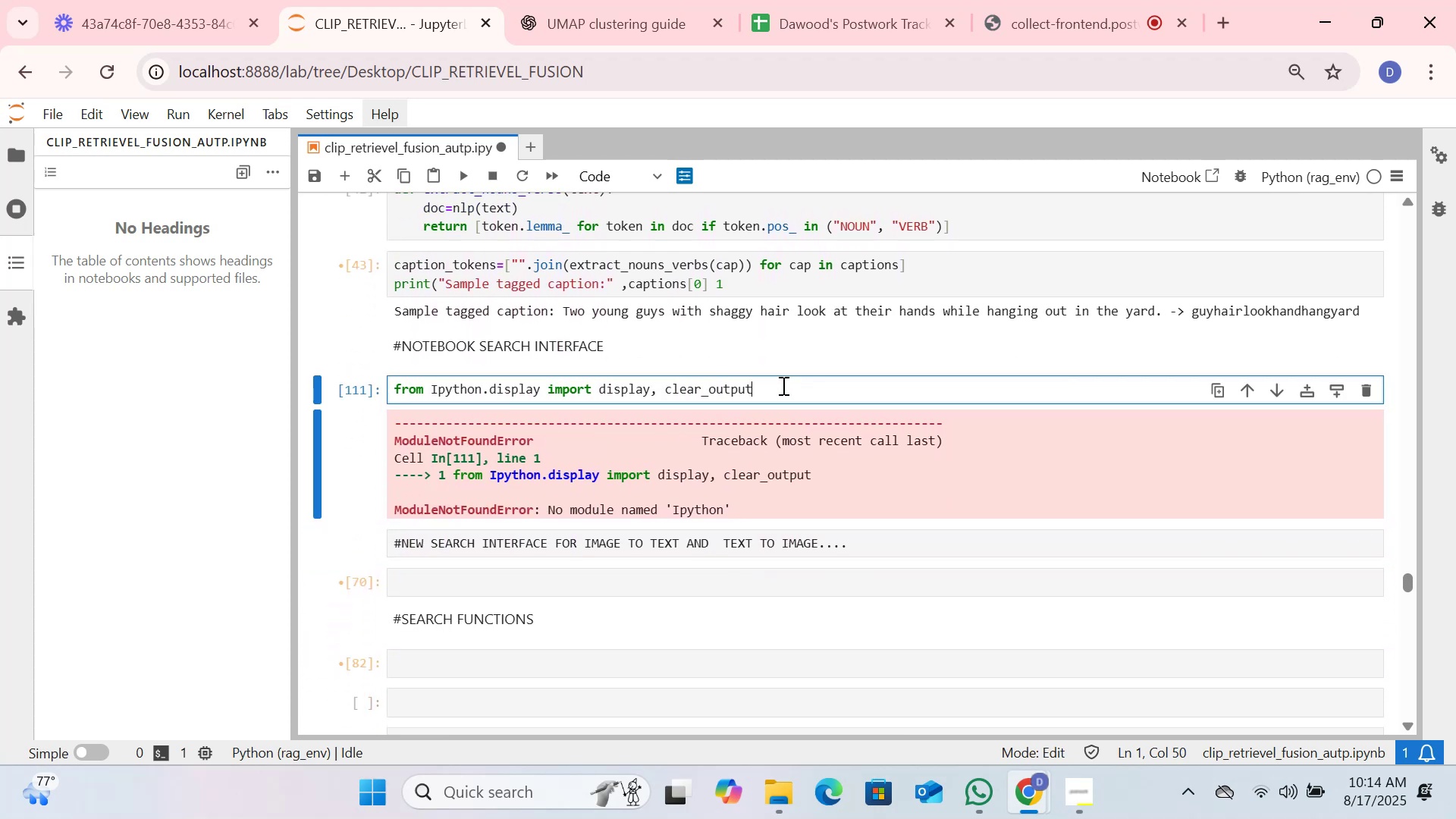 
hold_key(key=Z, duration=1.51)
 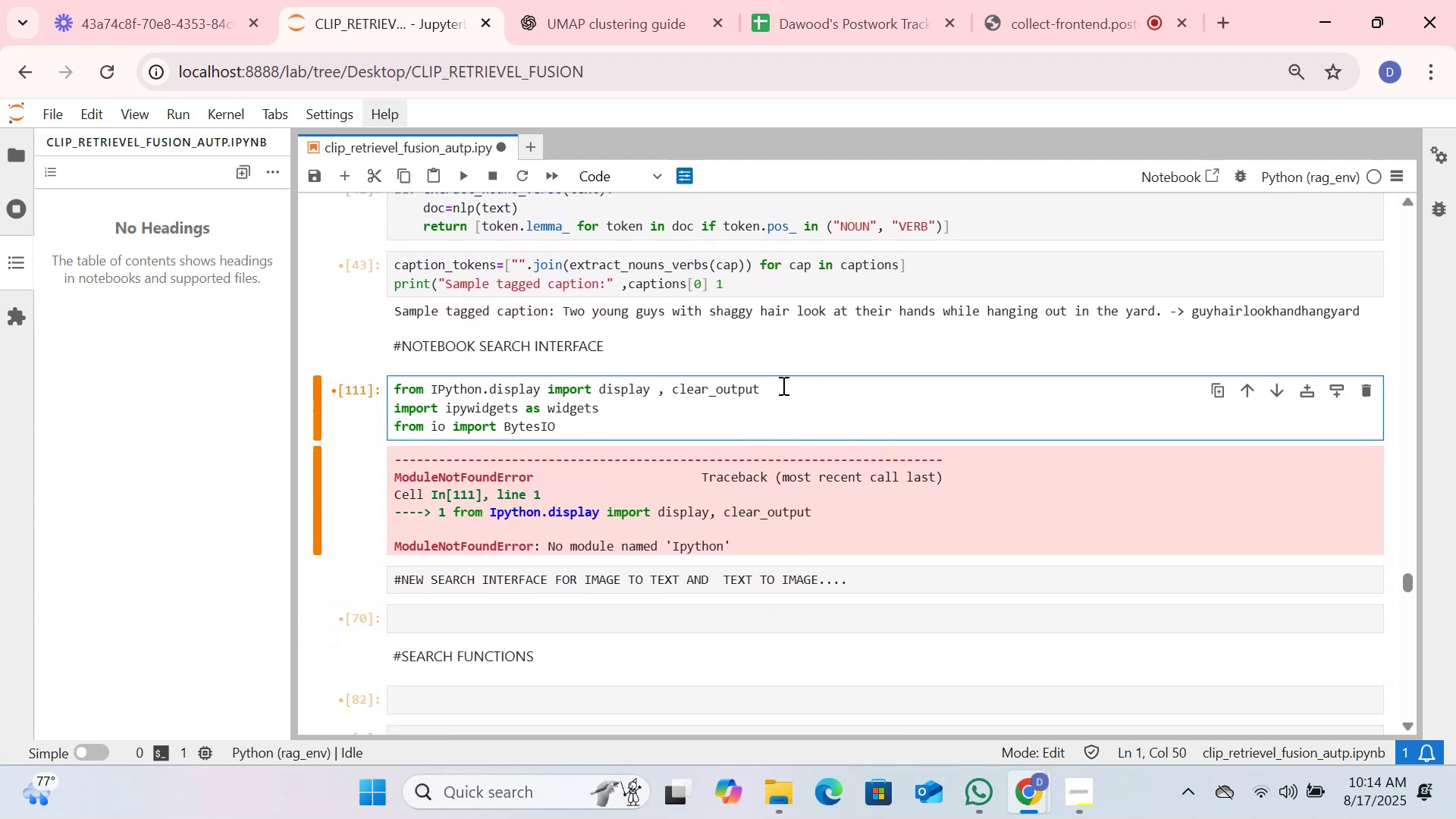 
key(Control+Z)
 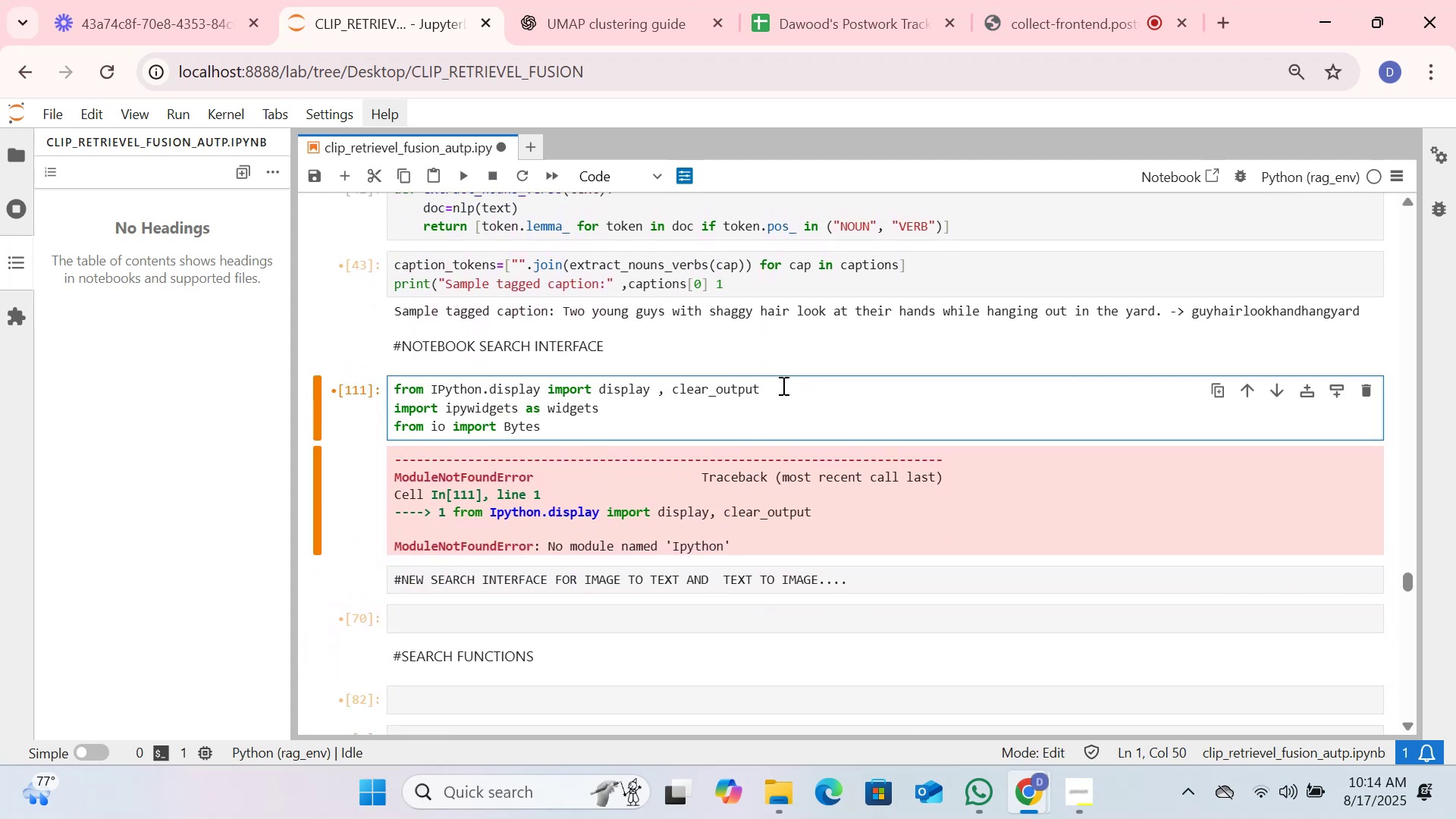 
key(Control+Z)
 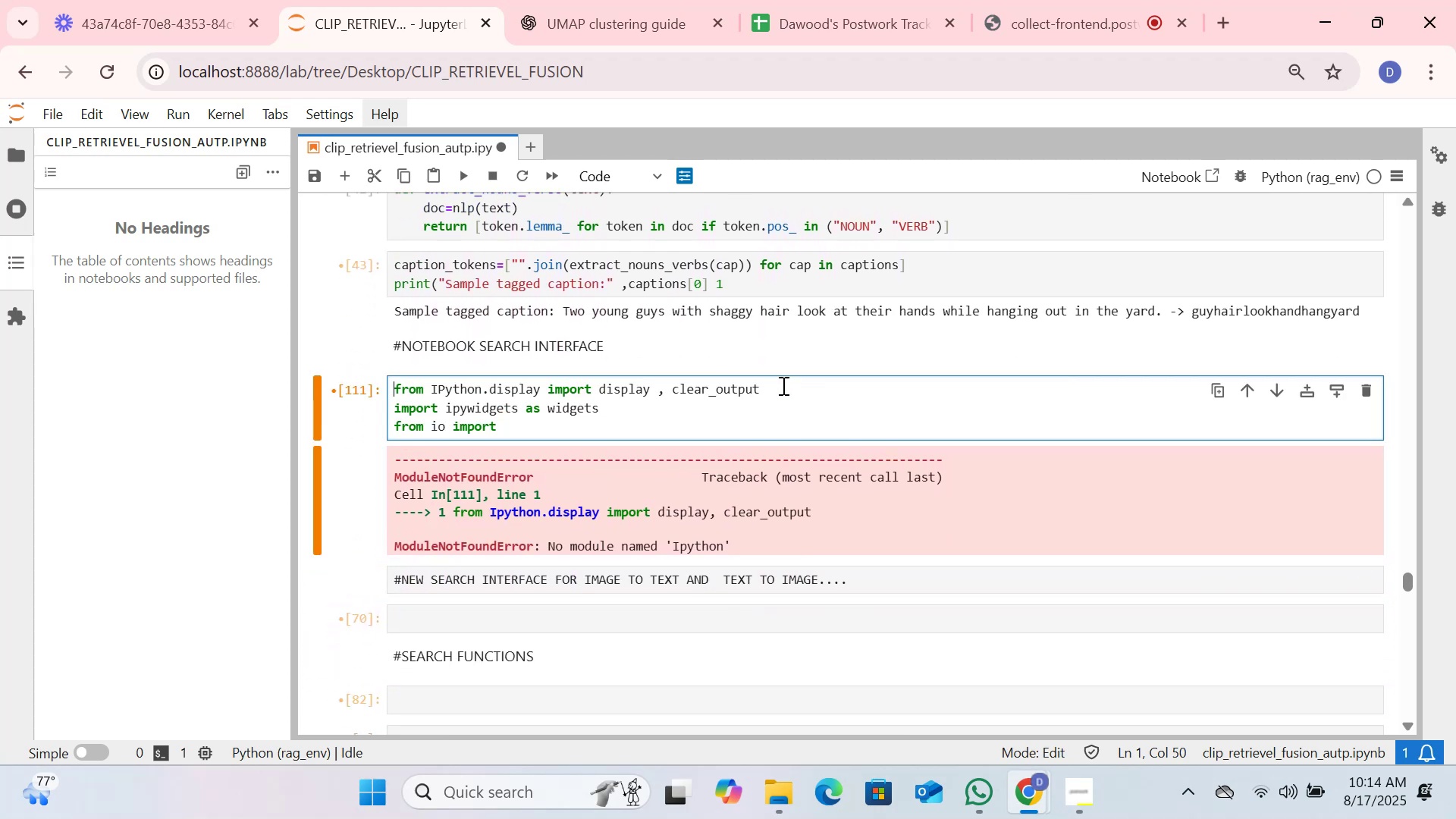 
key(Control+Z)
 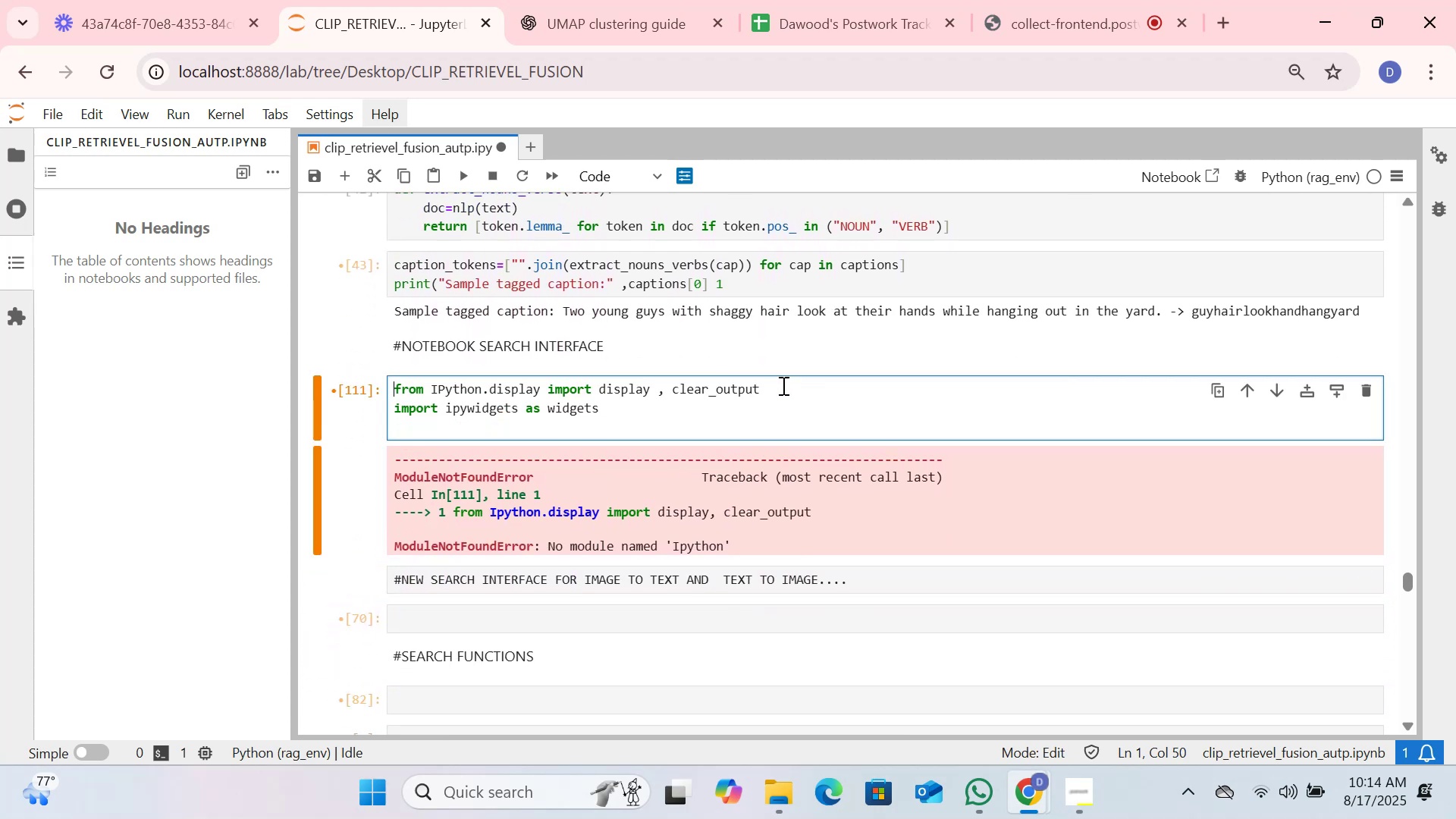 
key(Control+Z)
 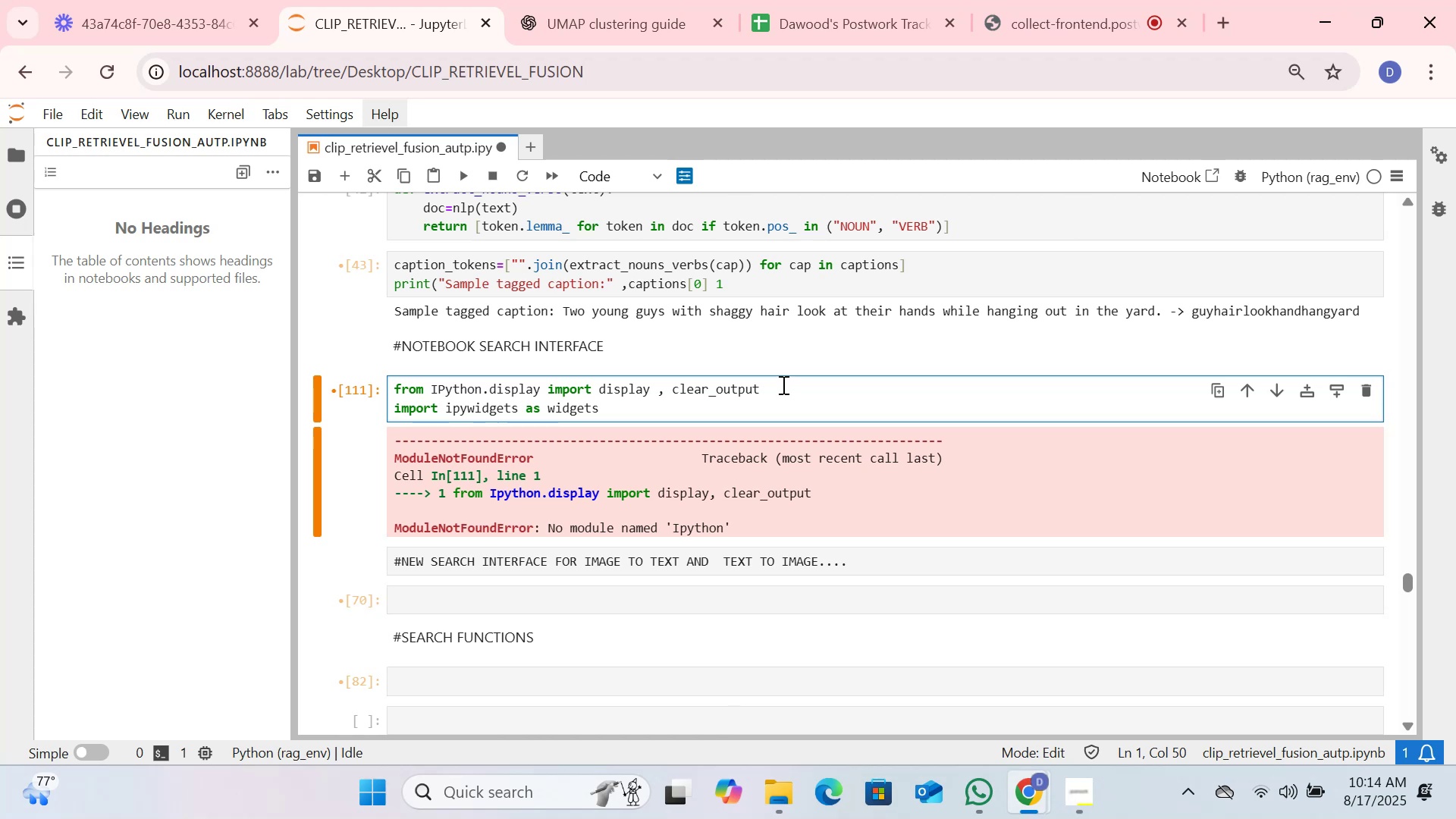 
key(Control+Y)
 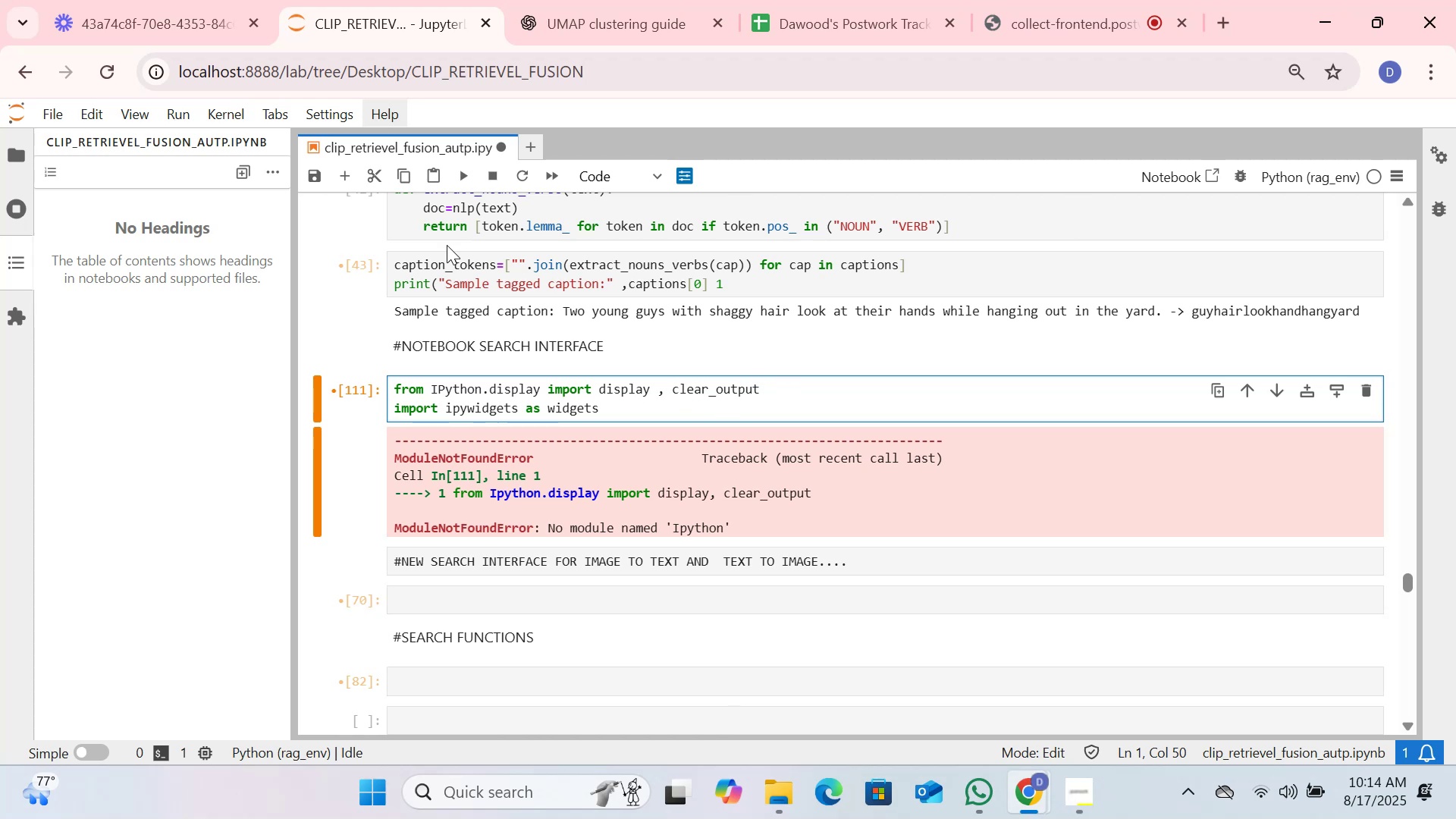 
left_click([456, 171])
 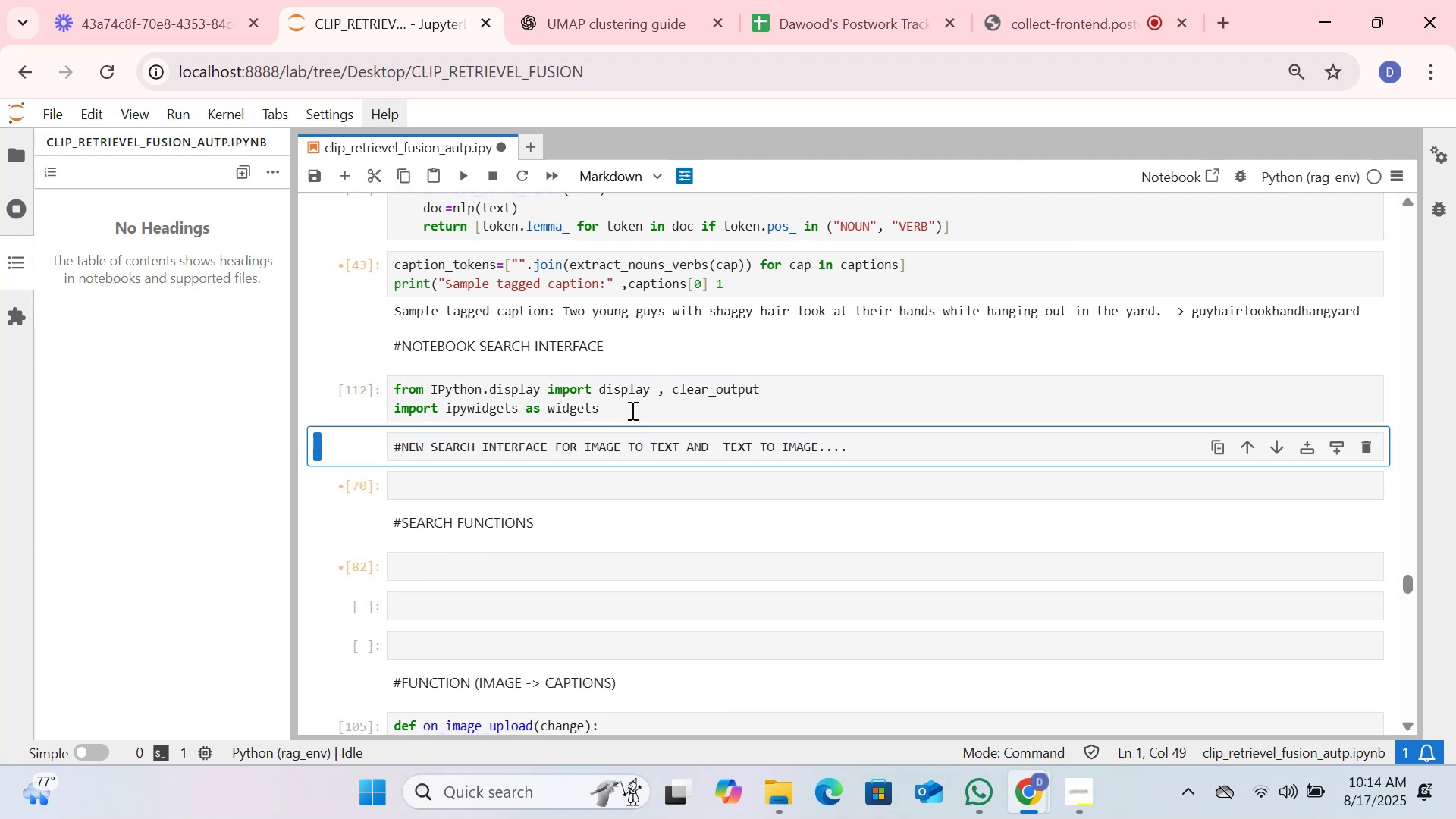 
left_click([627, 411])
 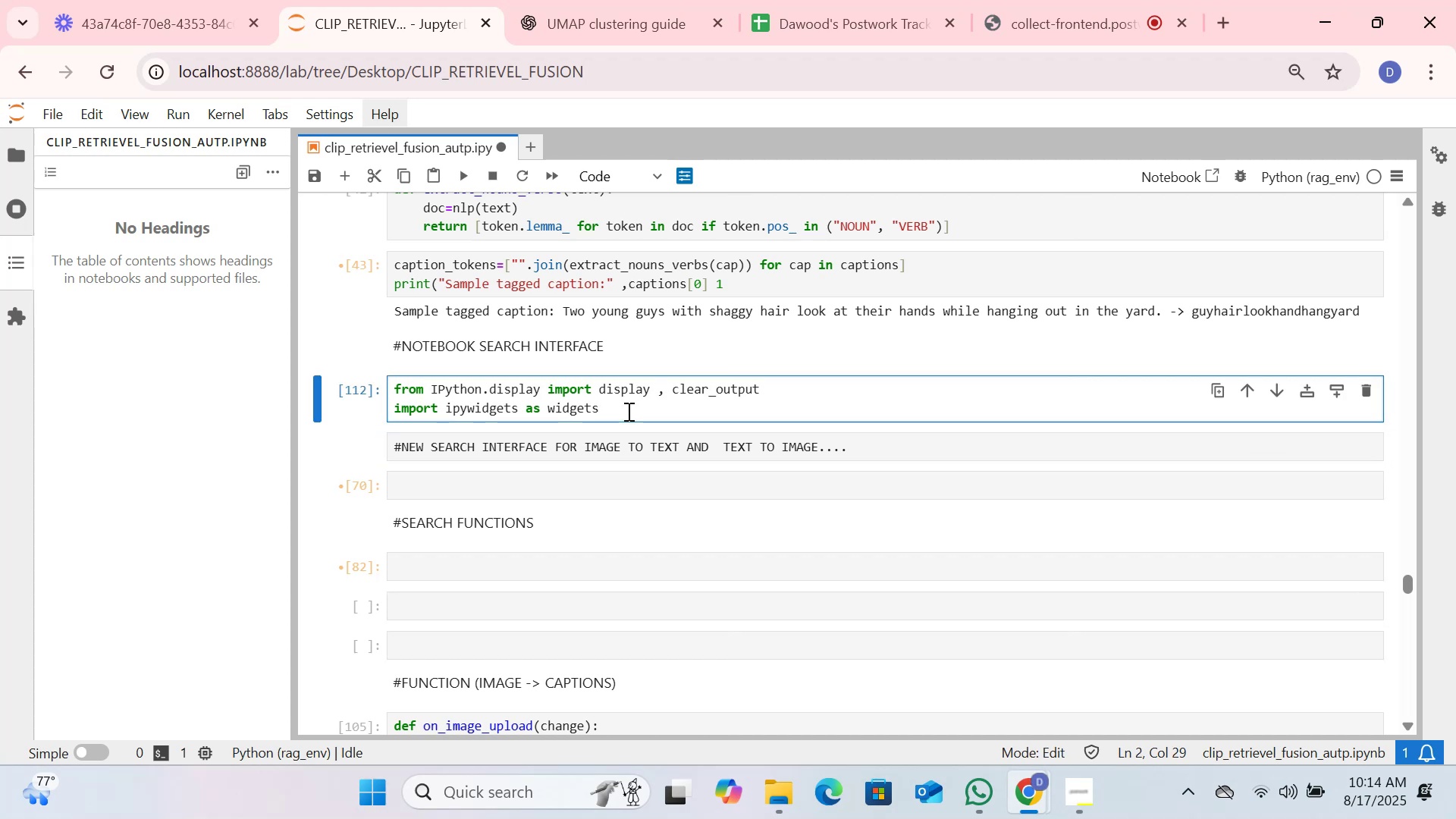 
hold_key(key=Backspace, duration=0.4)
 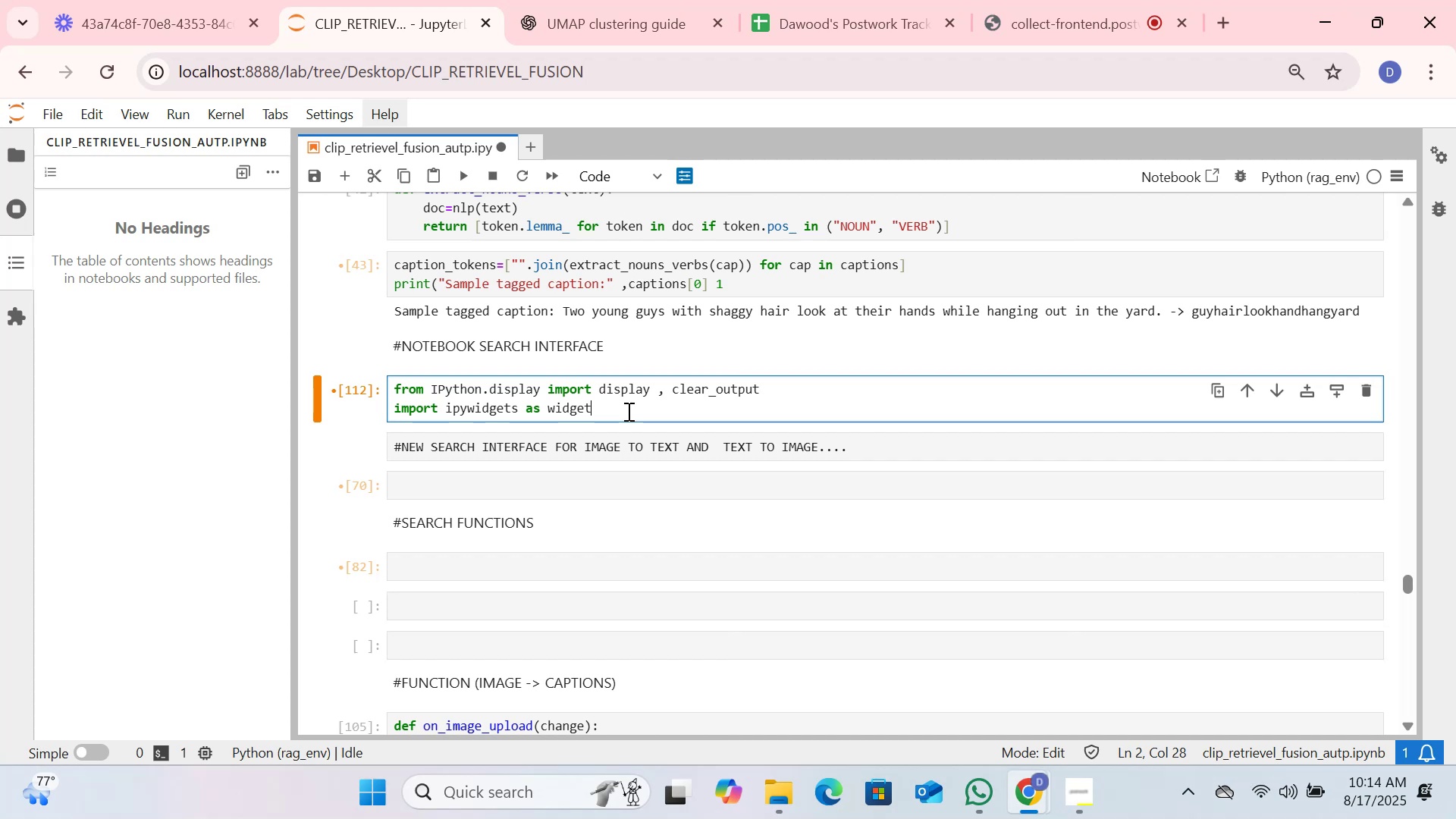 
wait(19.63)
 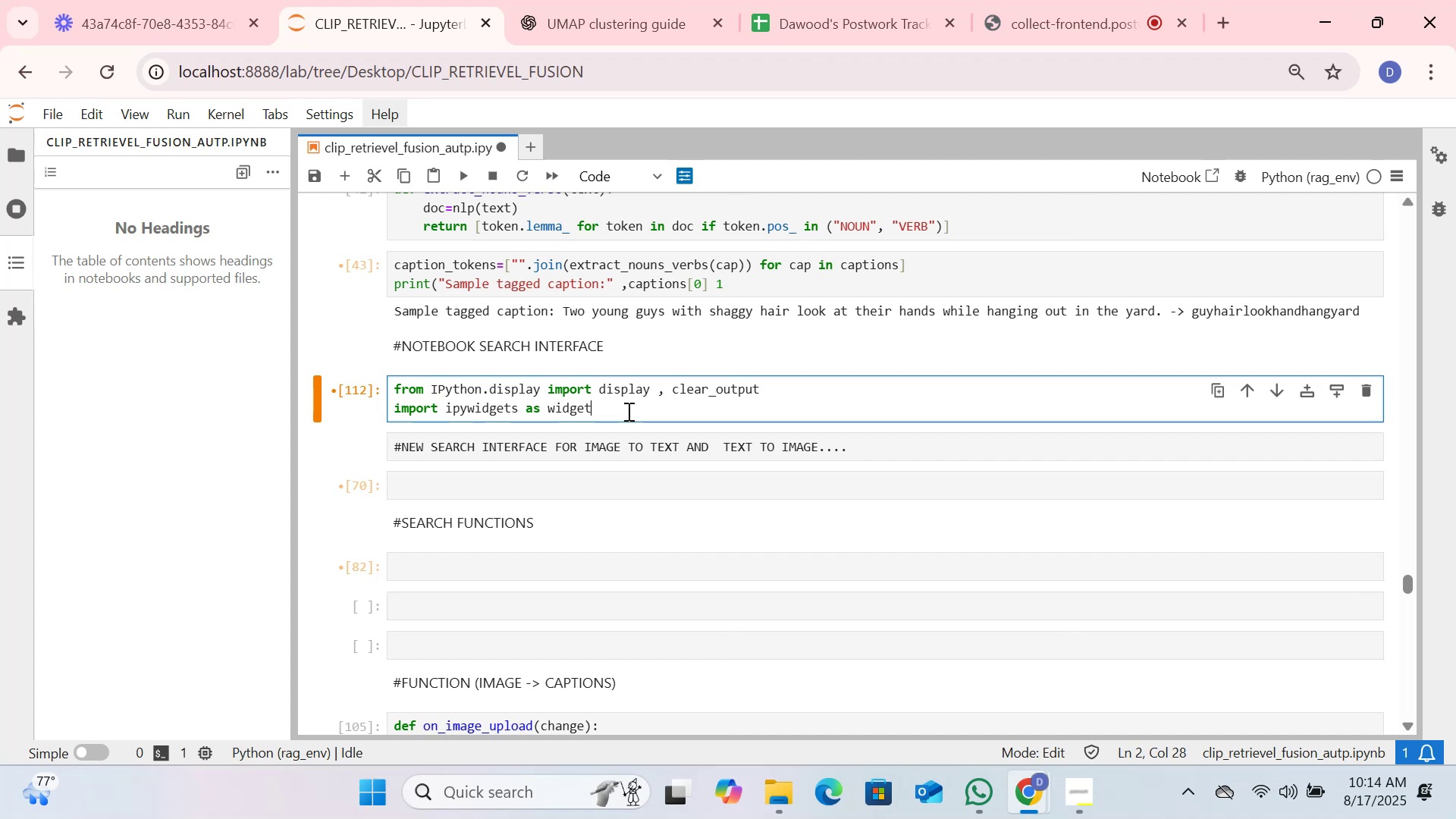 
key(S)
 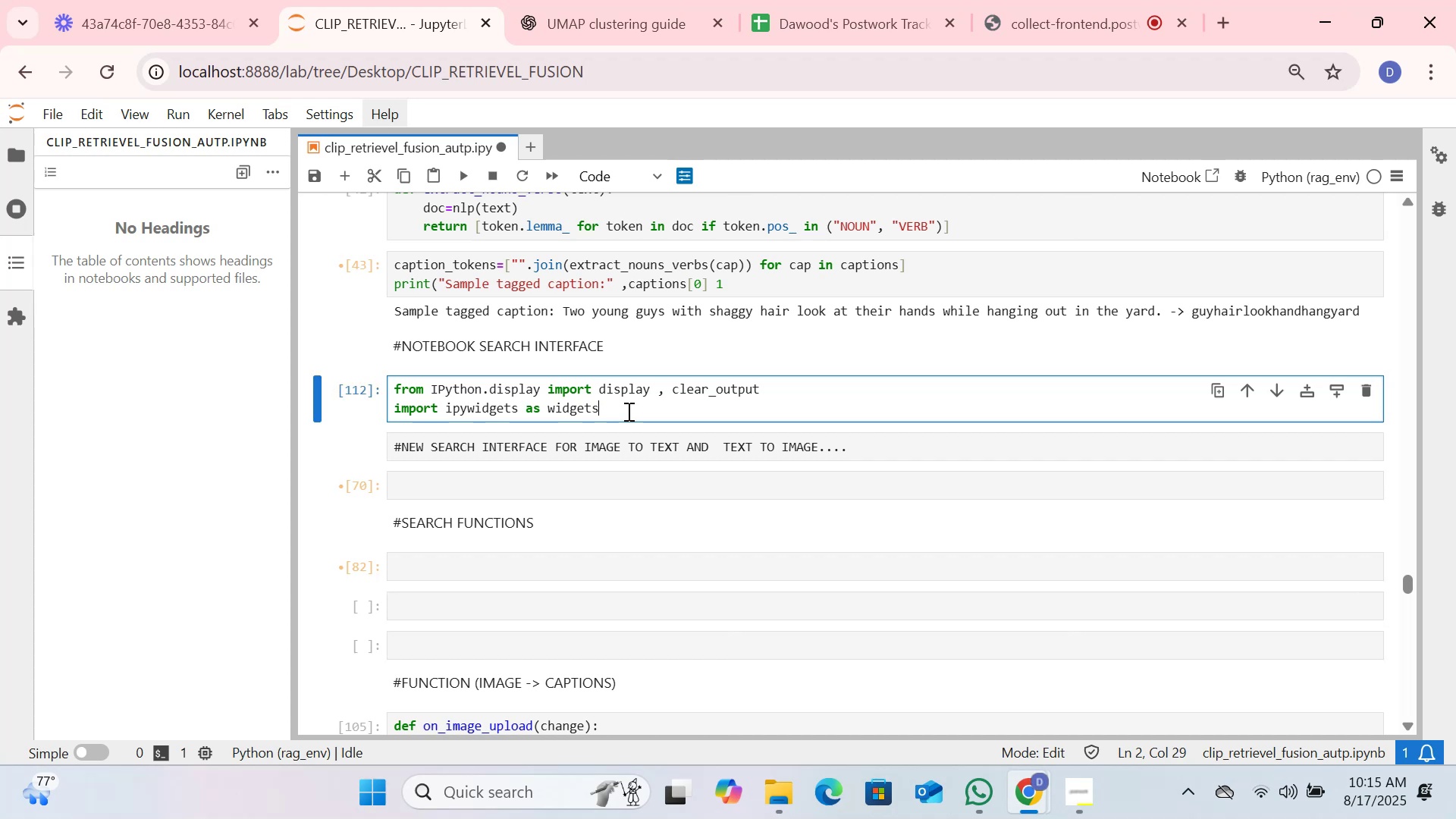 
key(Enter)
 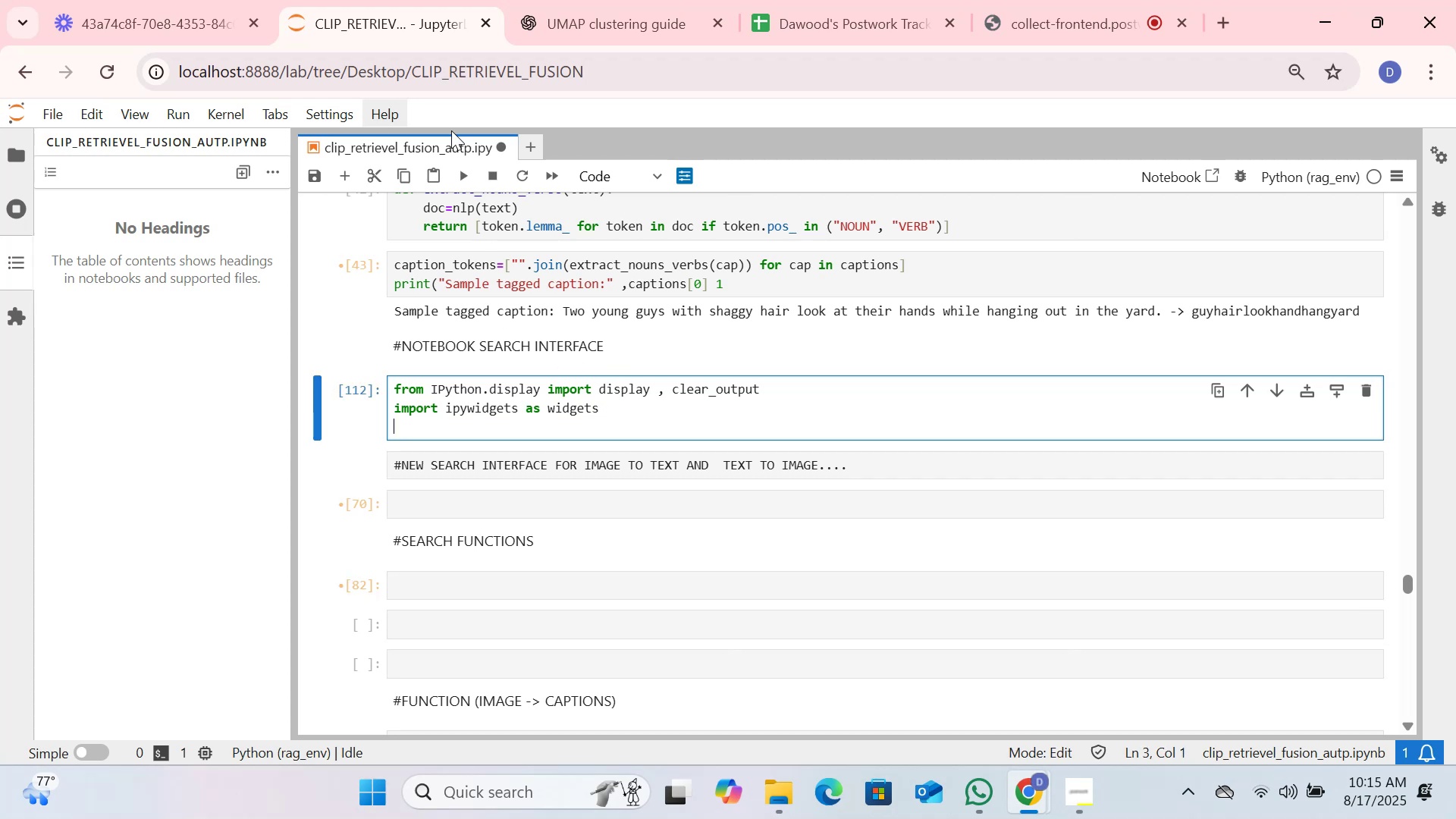 
left_click([465, 173])
 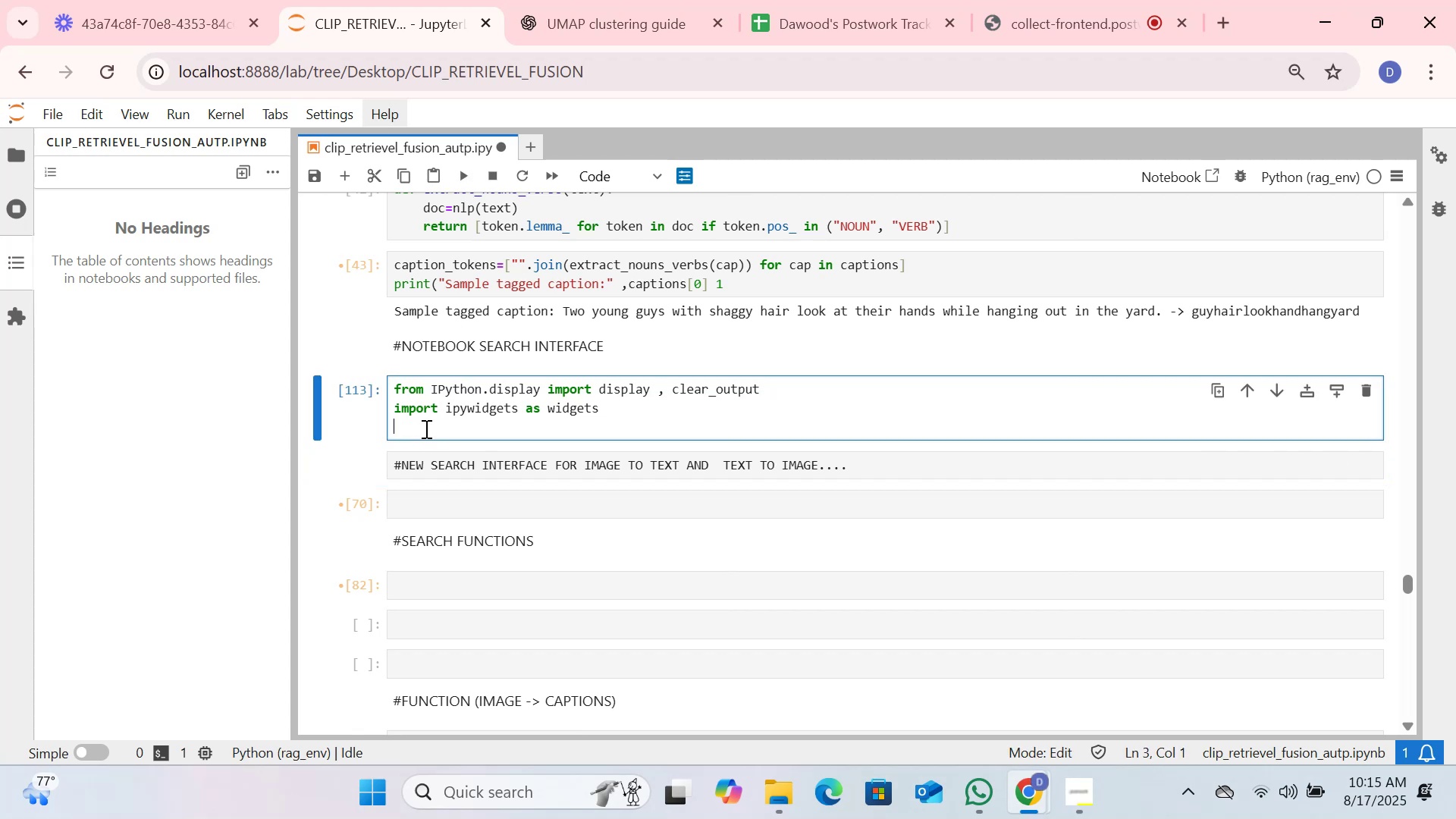 
wait(5.82)
 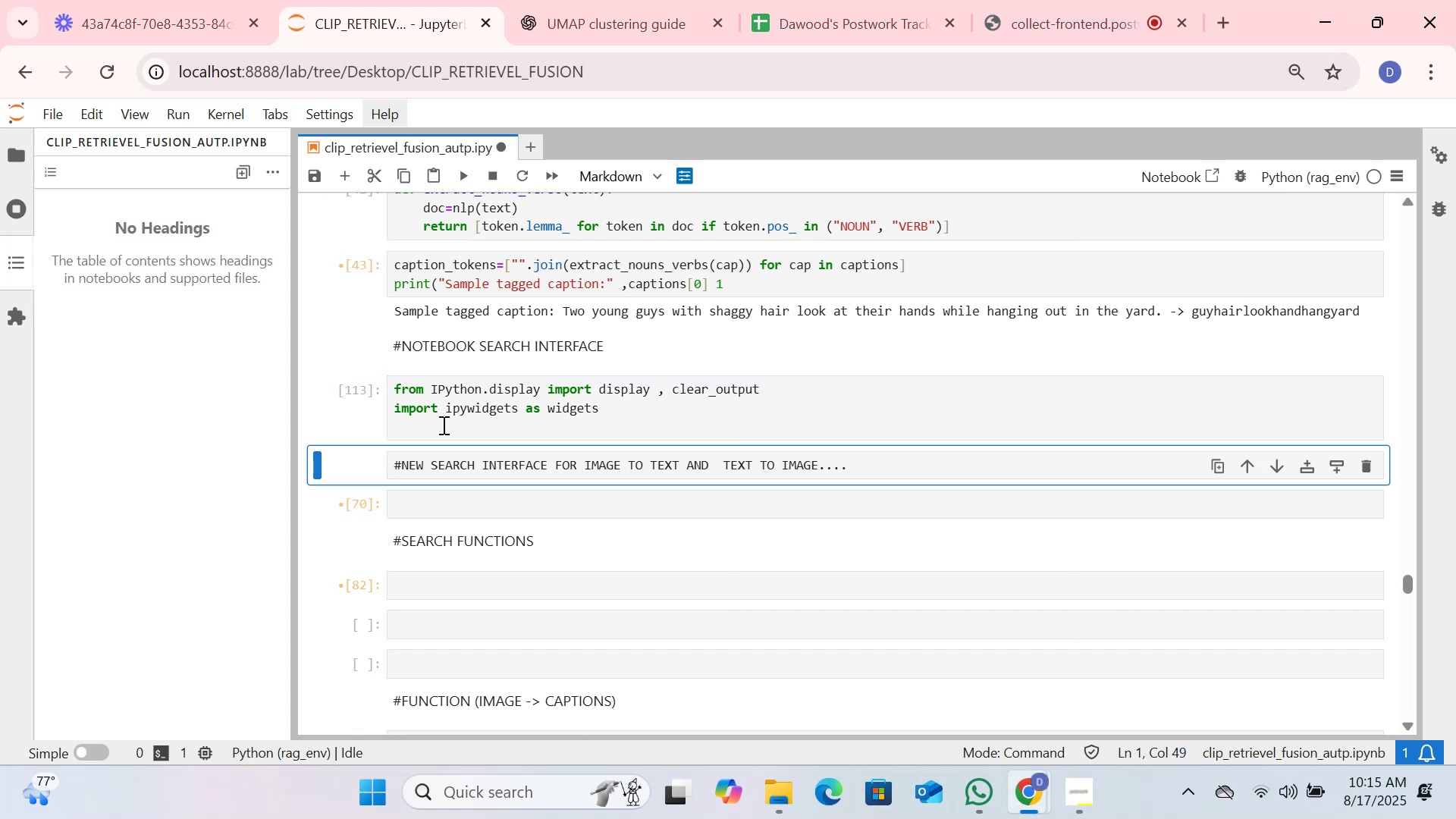 
type(from io import)
 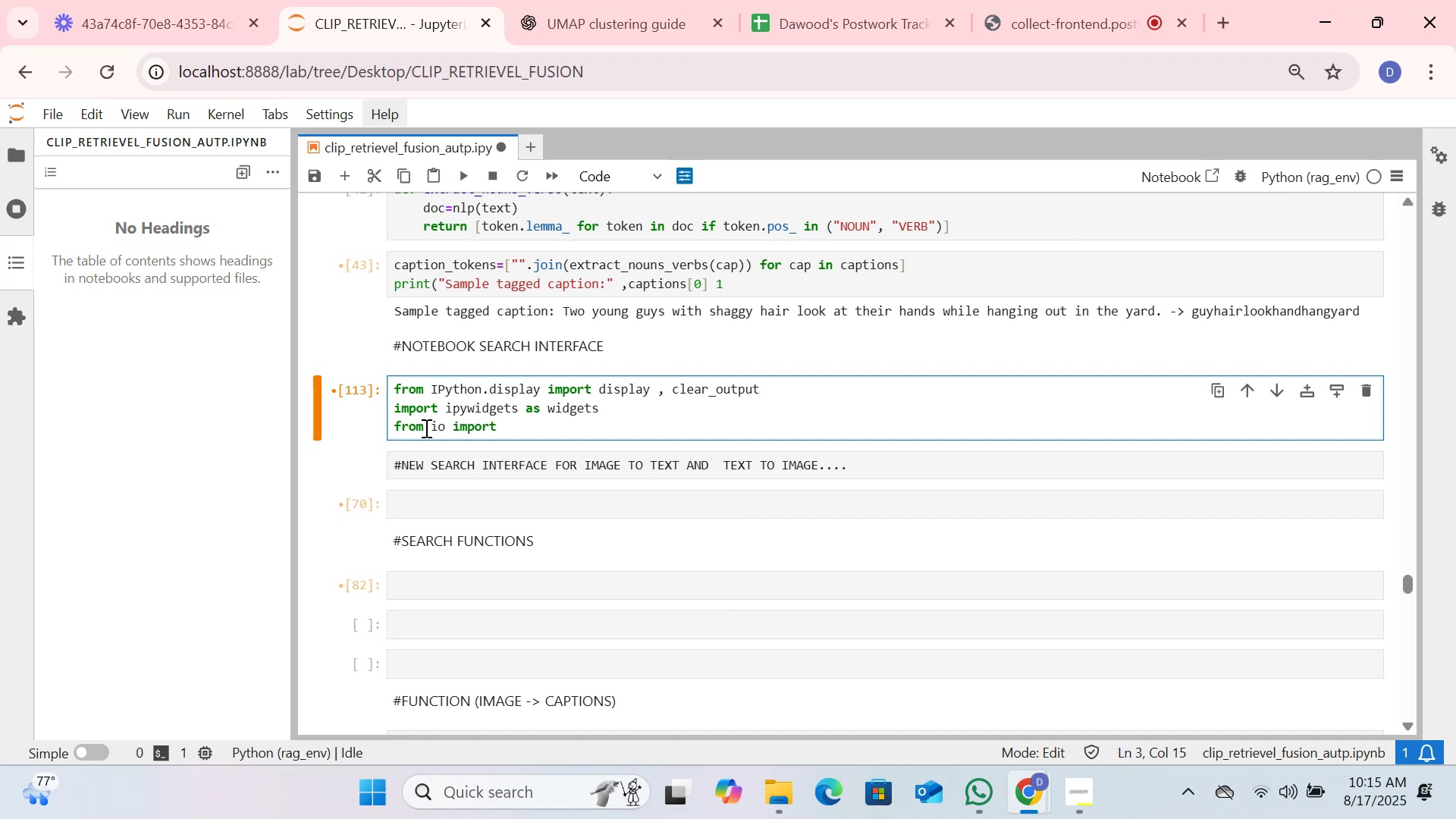 
key(Shift+B)
 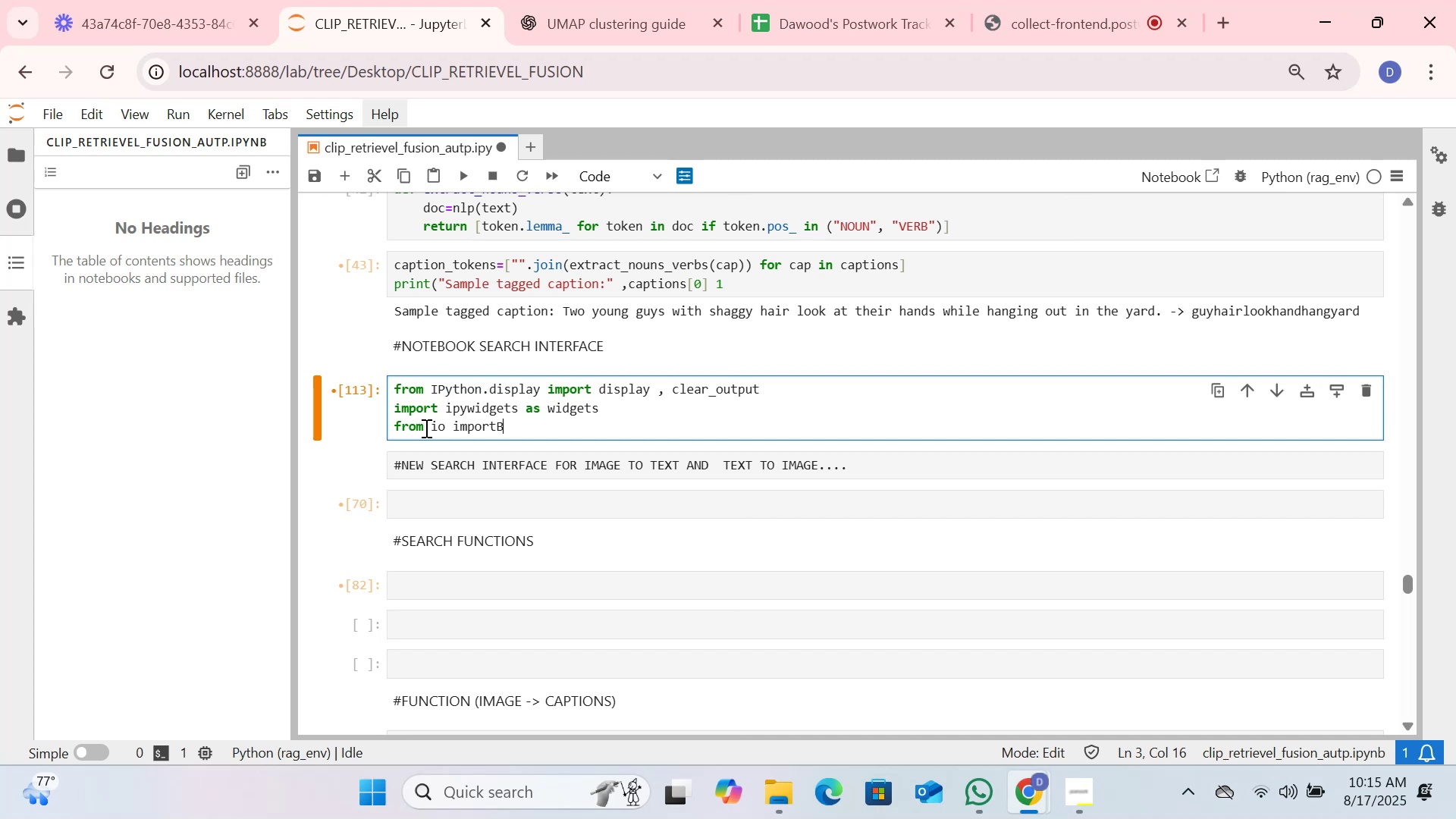 
key(Backspace)
type( Bytes)
 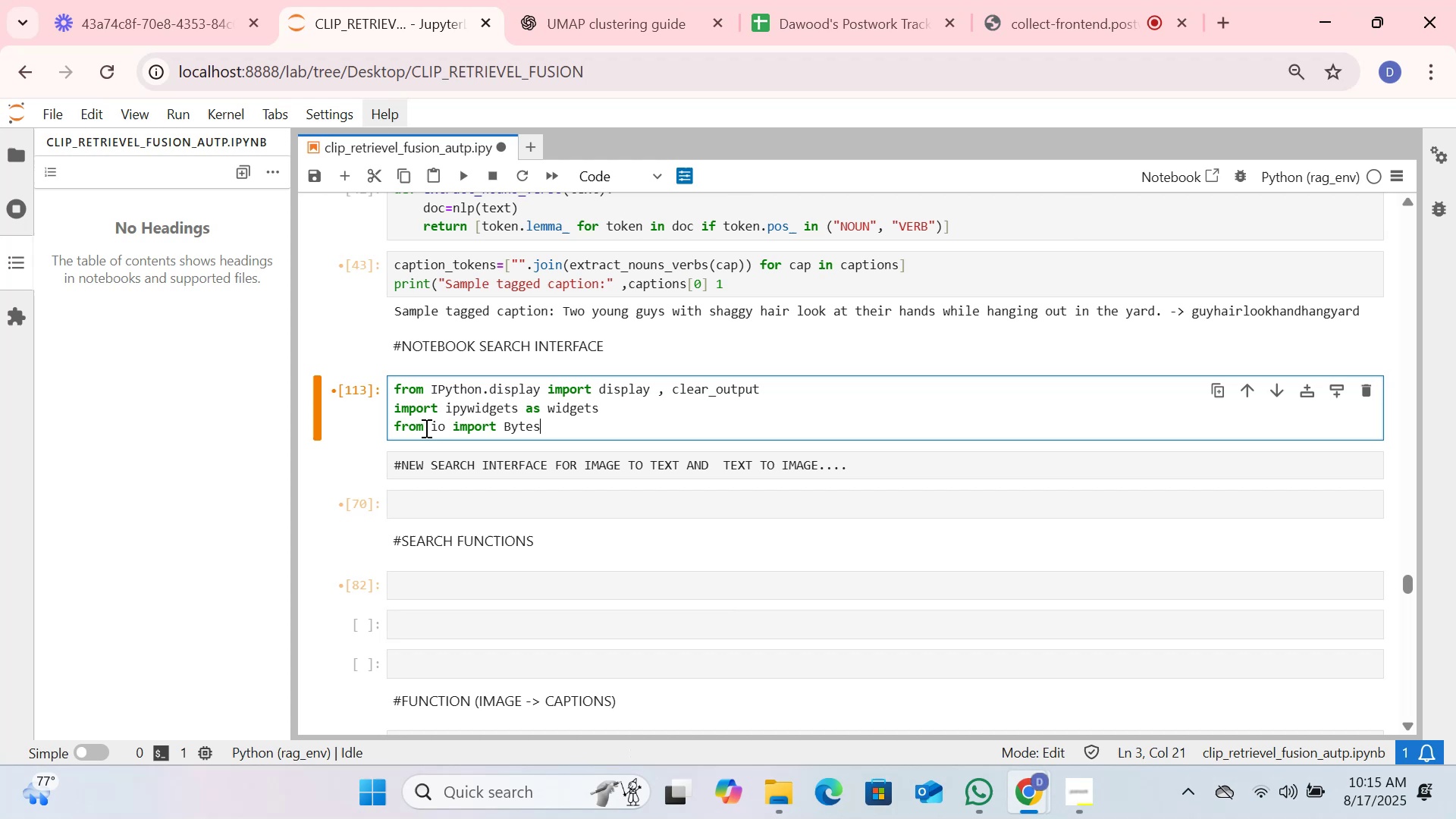 
type(Io)
 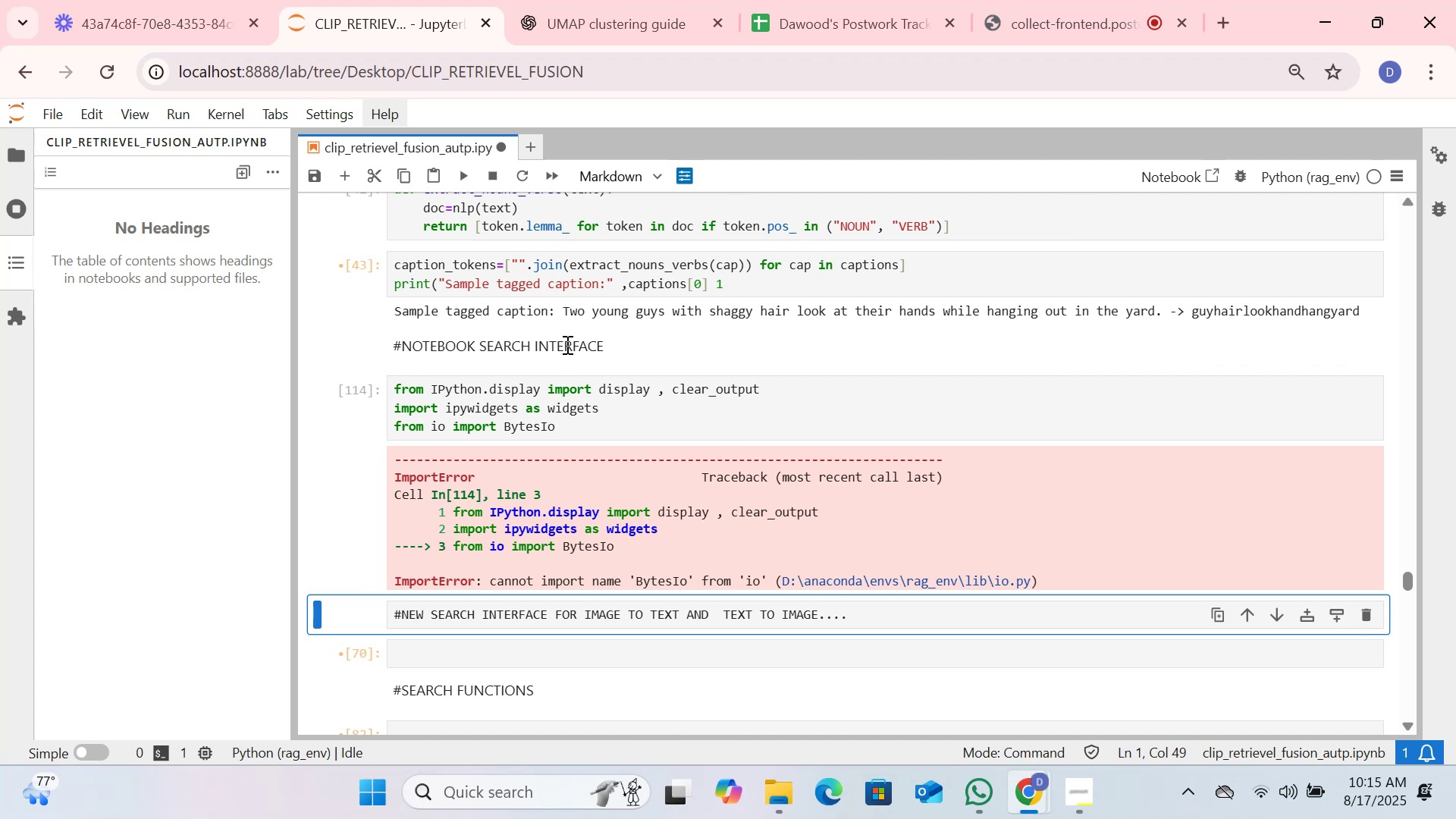 
wait(13.44)
 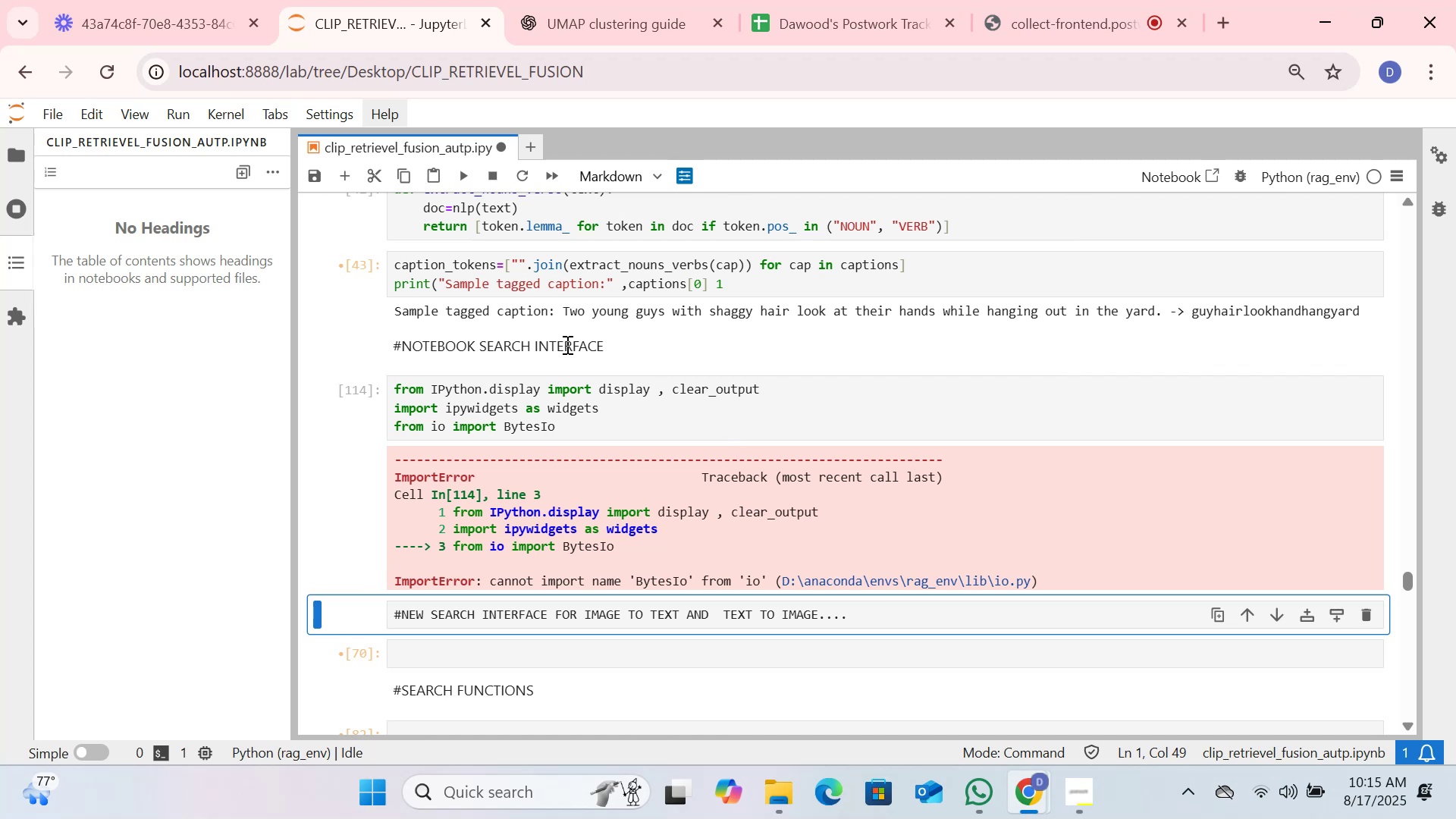 
left_click([568, 513])
 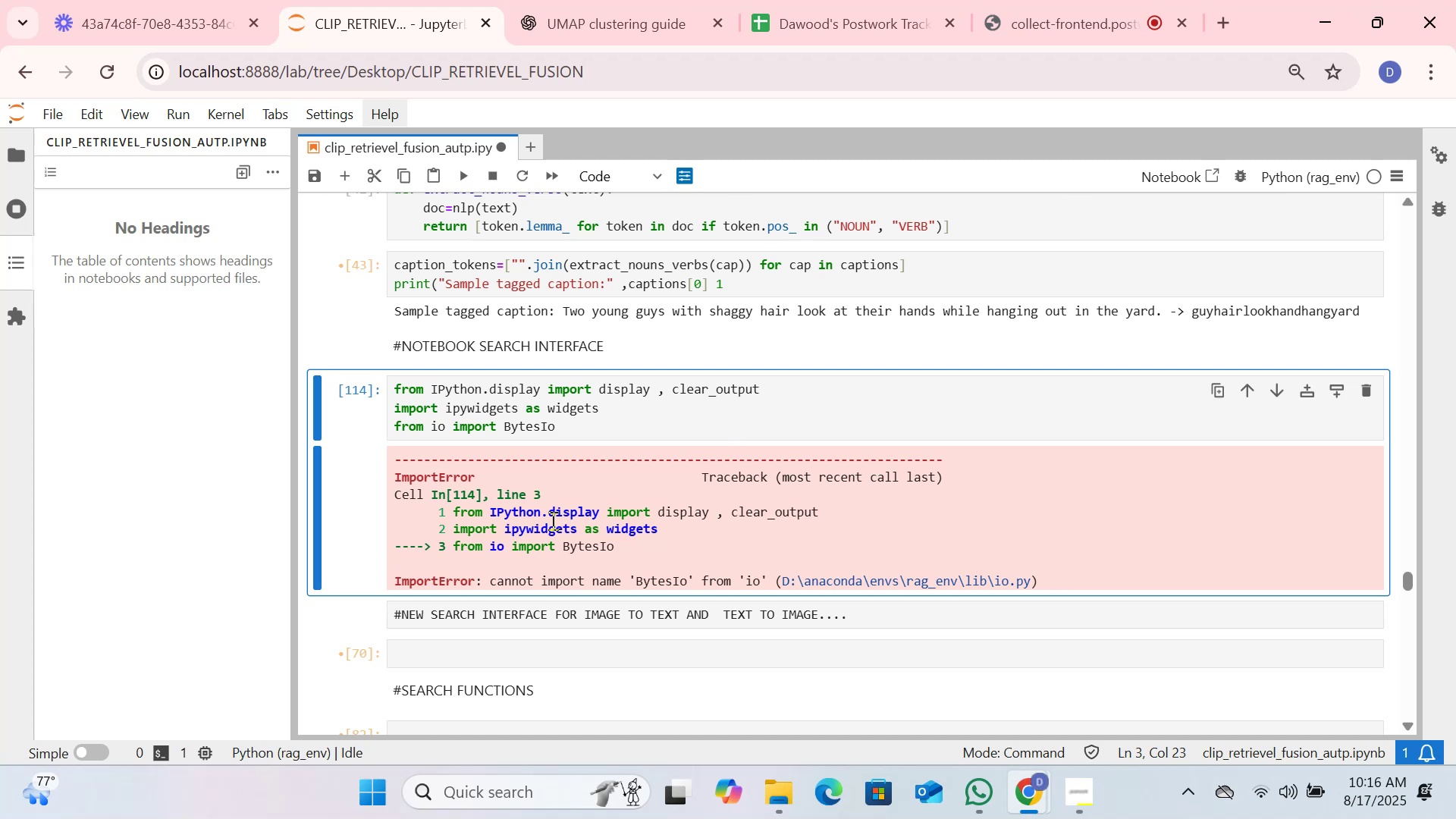 
wait(5.26)
 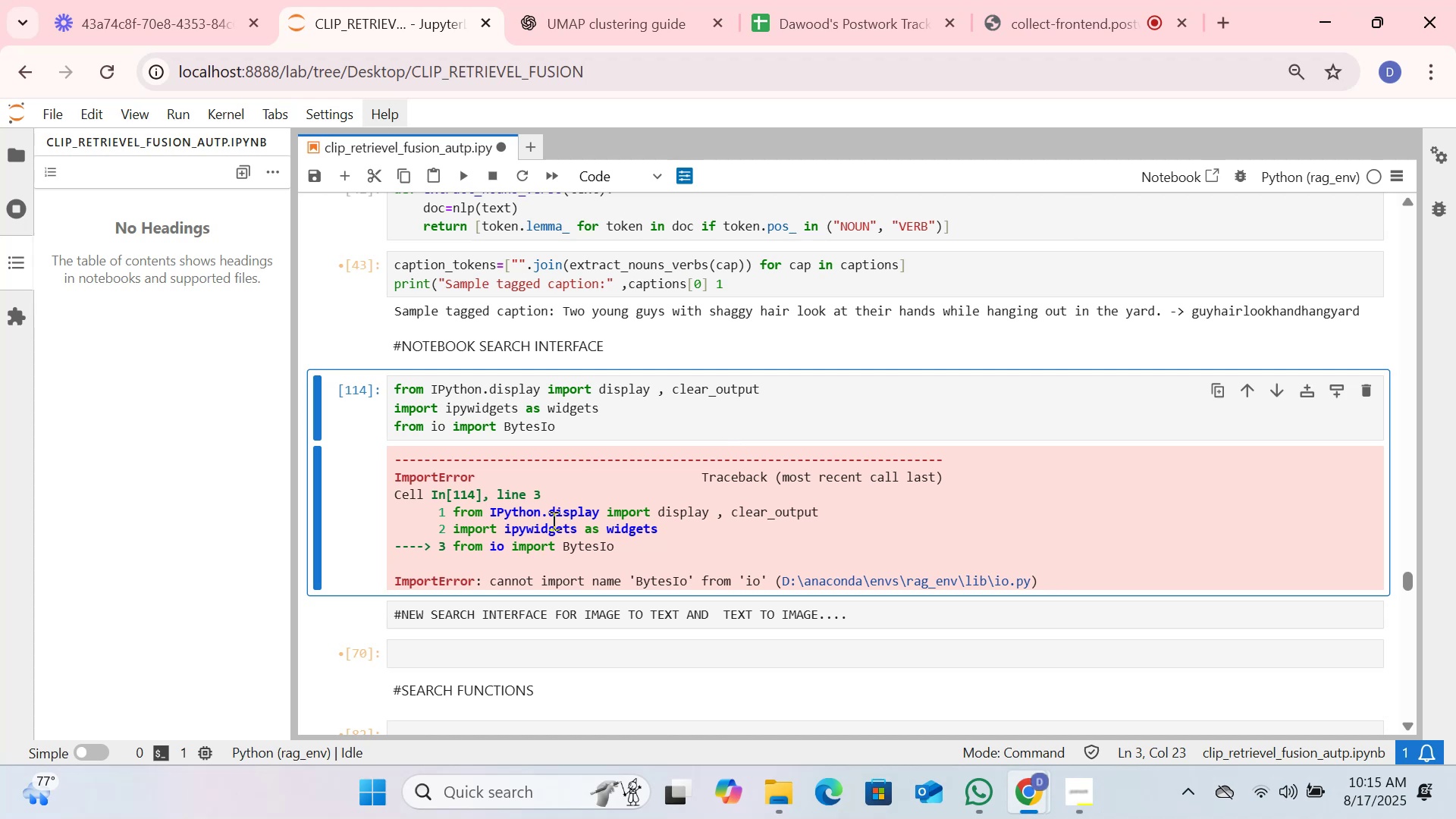 
scroll: coordinate [555, 518], scroll_direction: down, amount: 1.0
 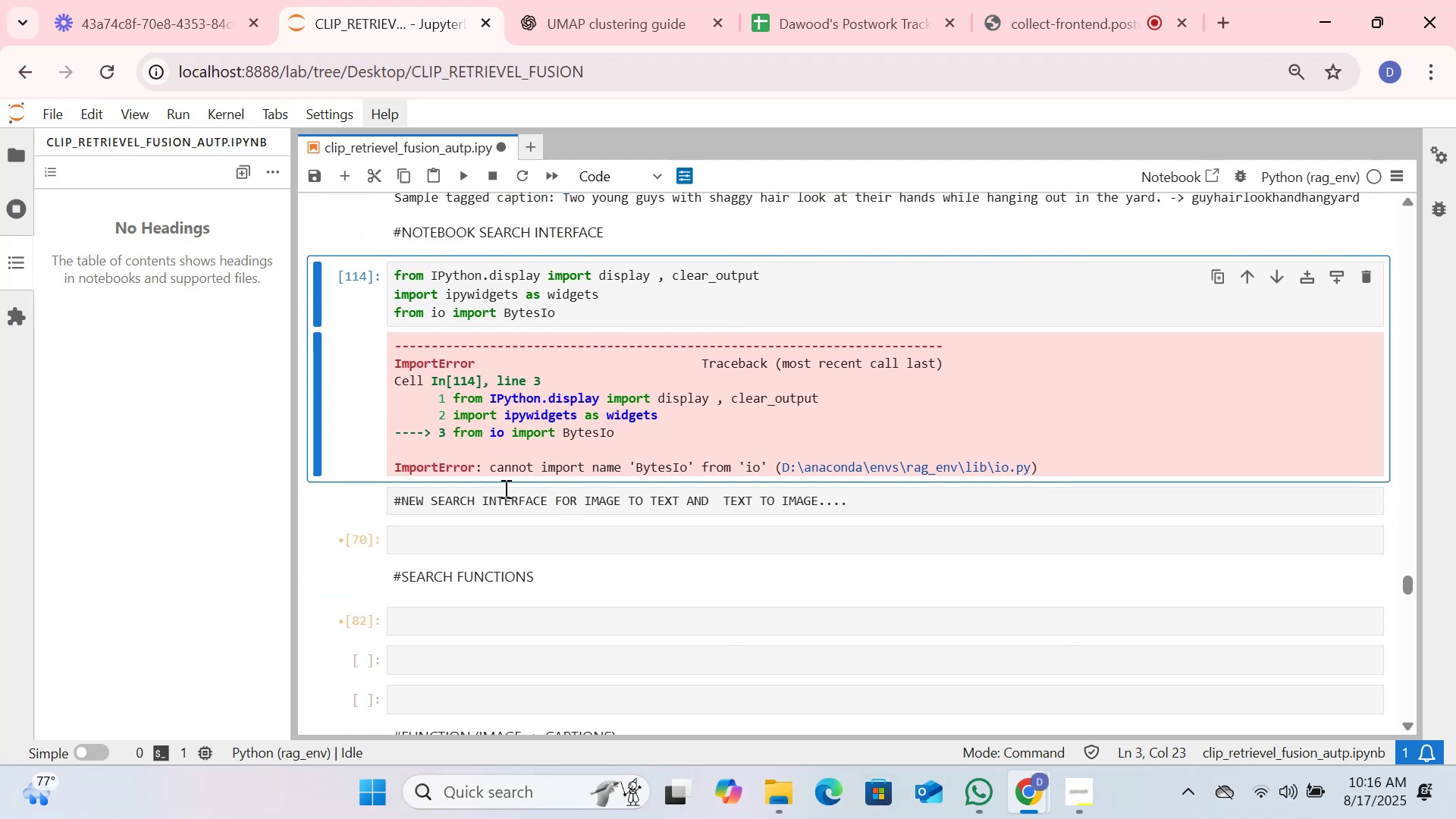 
wait(9.71)
 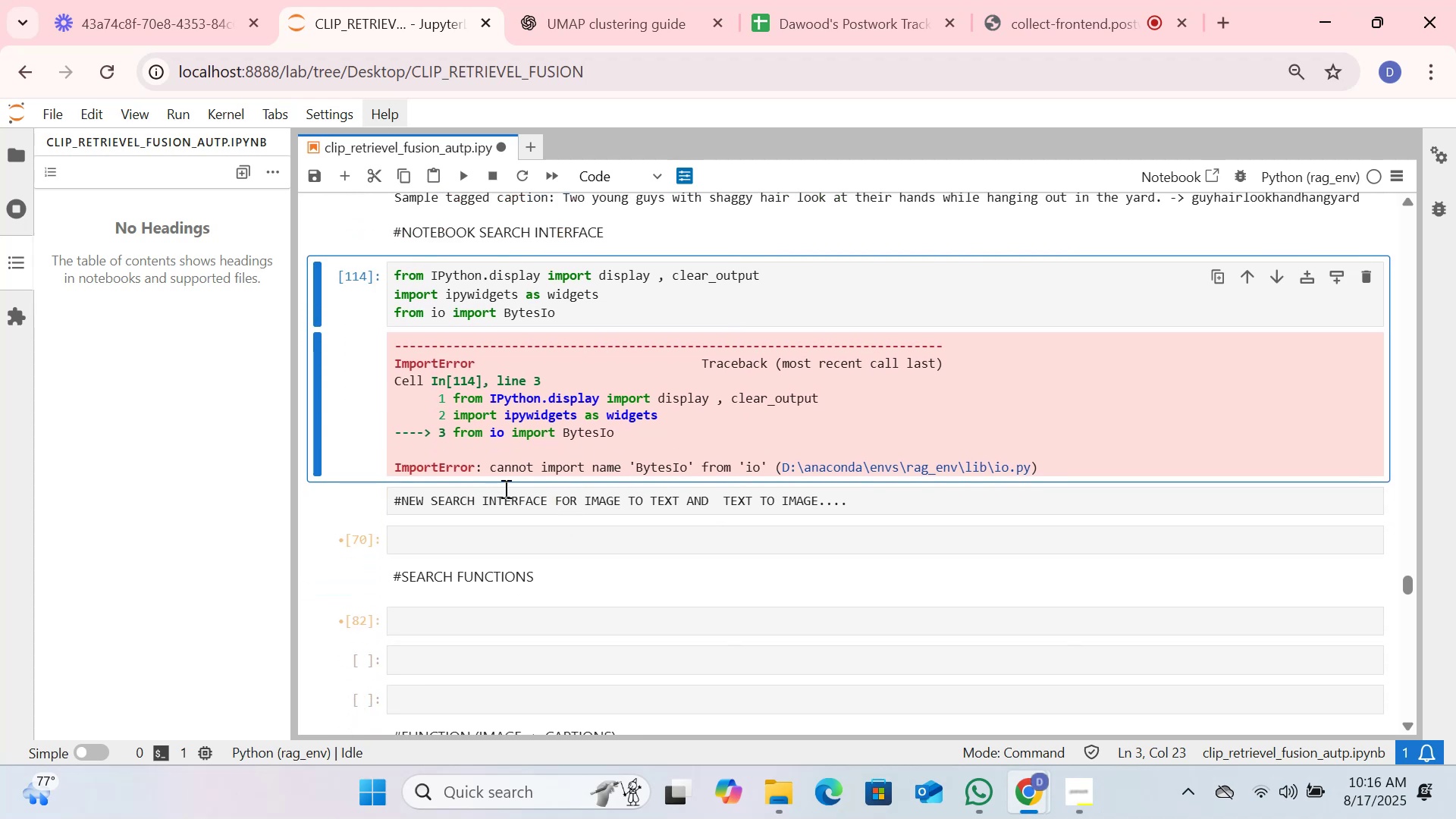 
left_click([546, 308])
 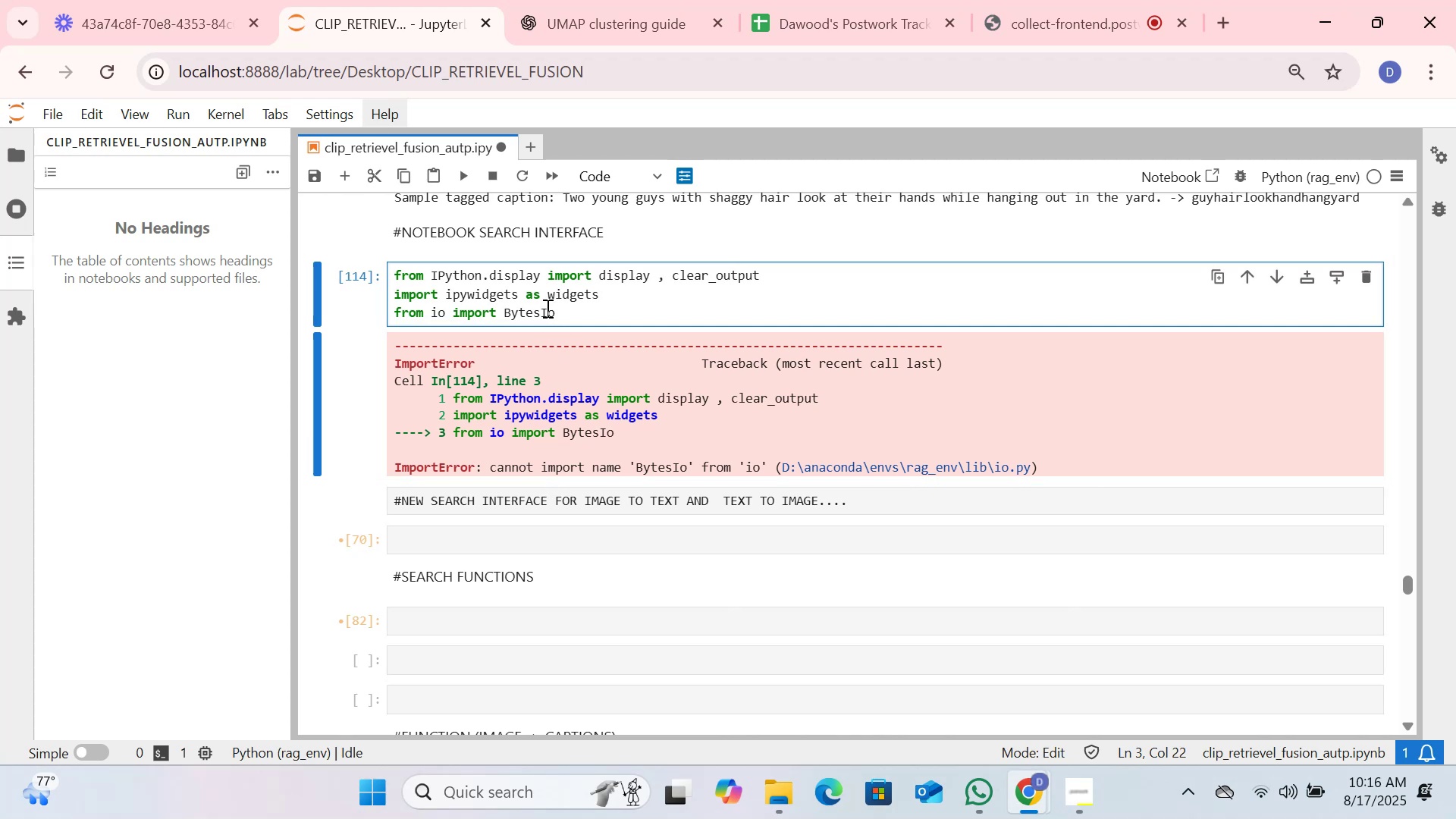 
key(Backspace)
 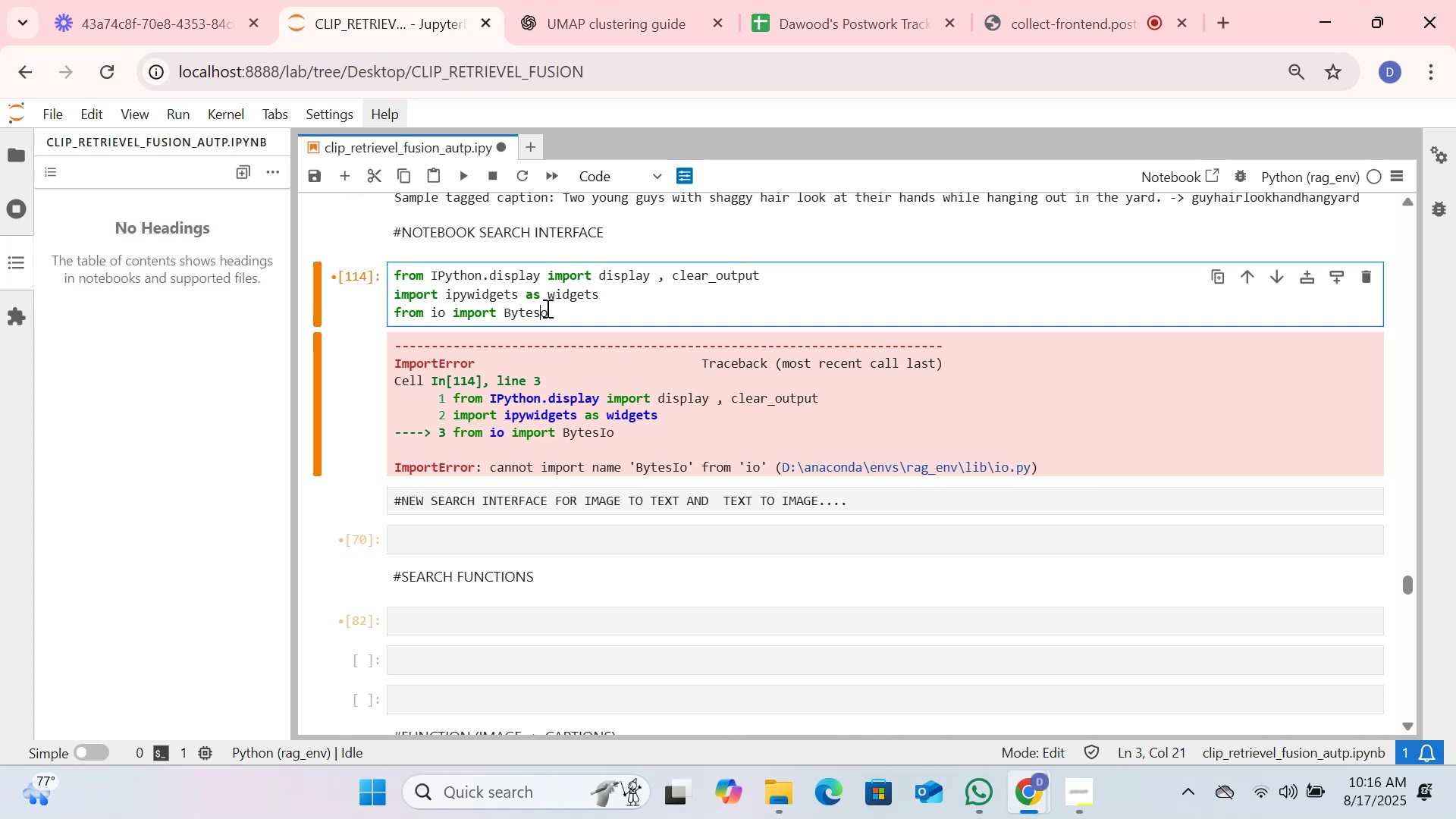 
key(I)
 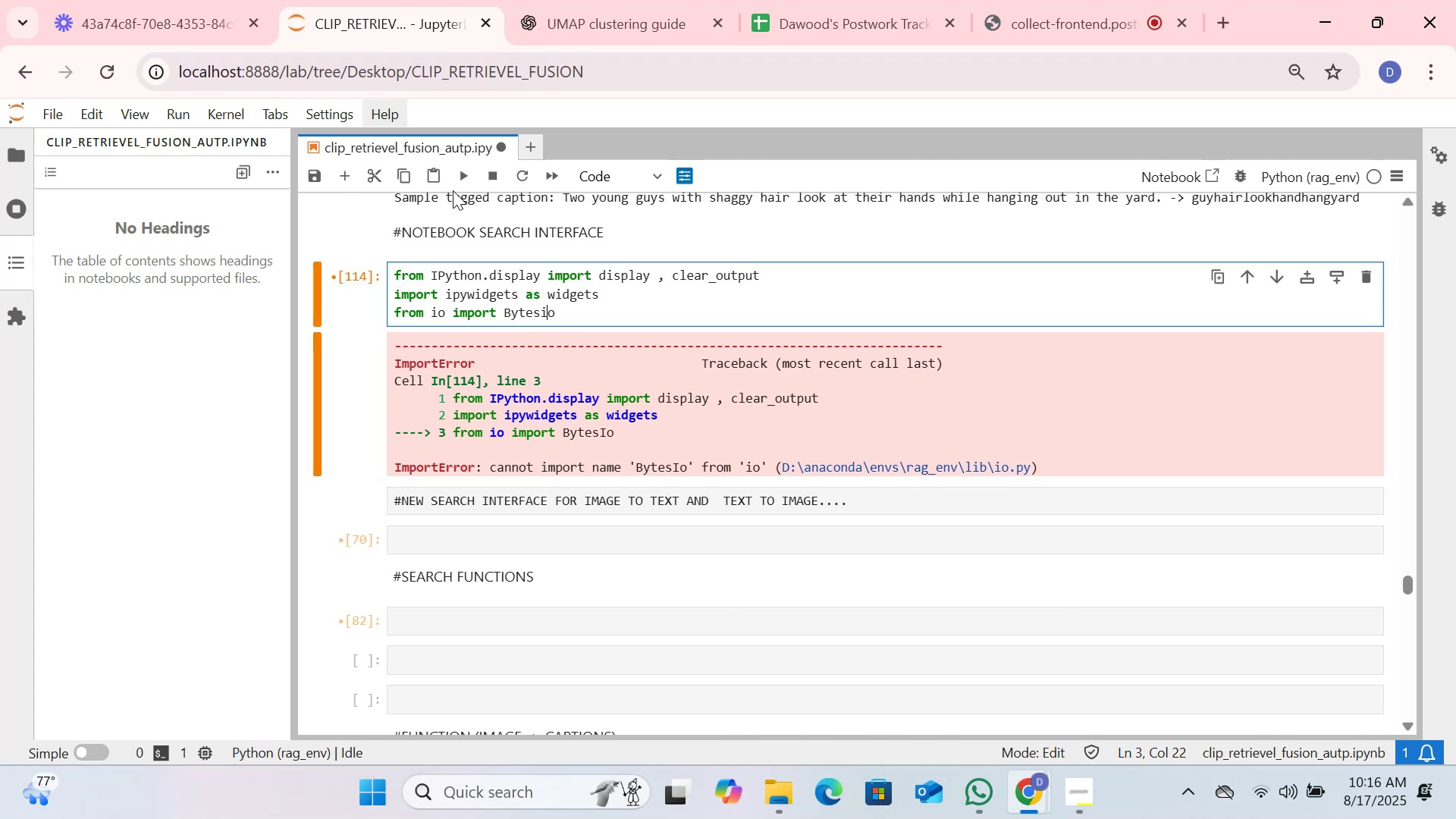 
left_click([458, 183])
 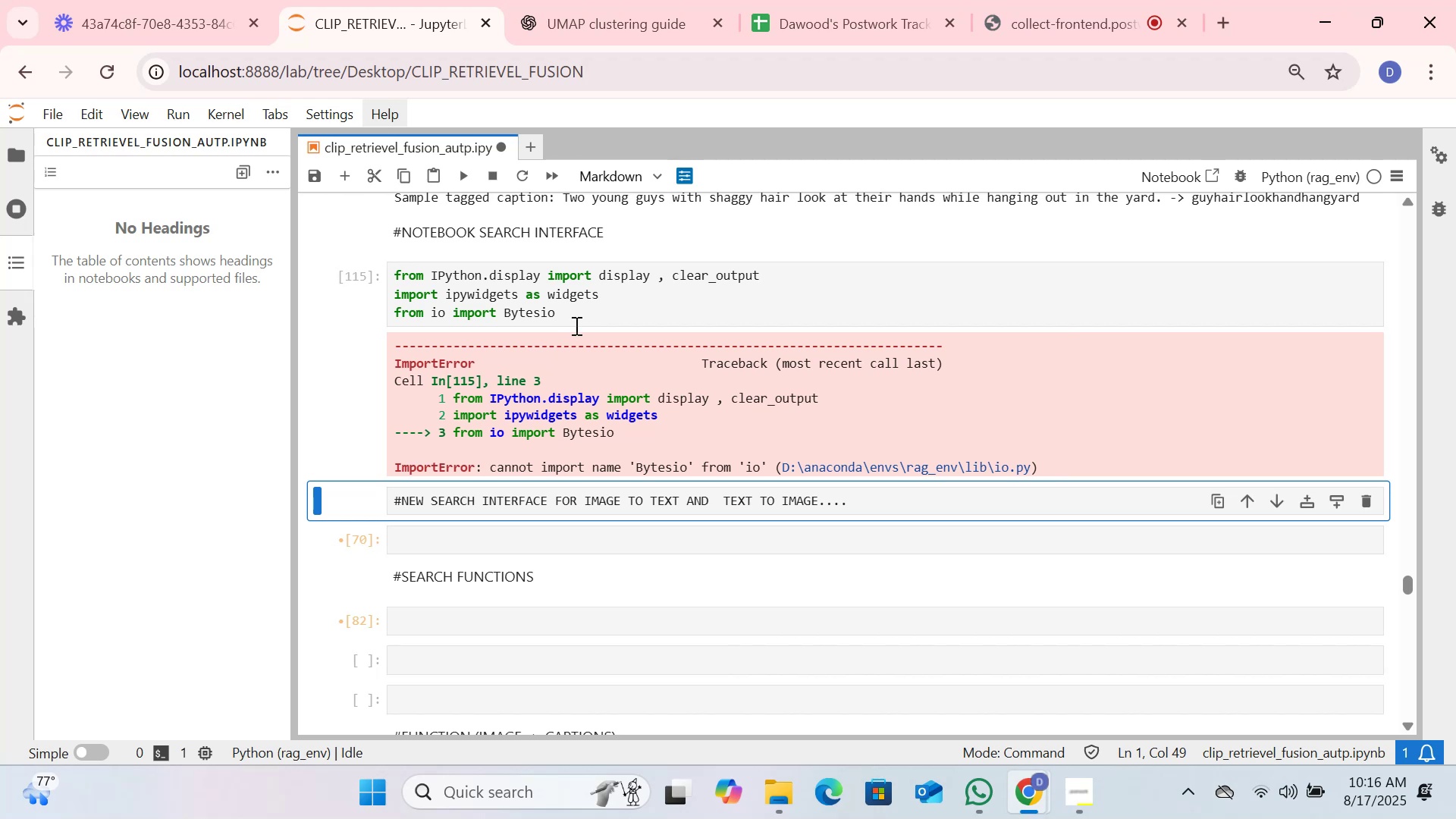 
wait(10.27)
 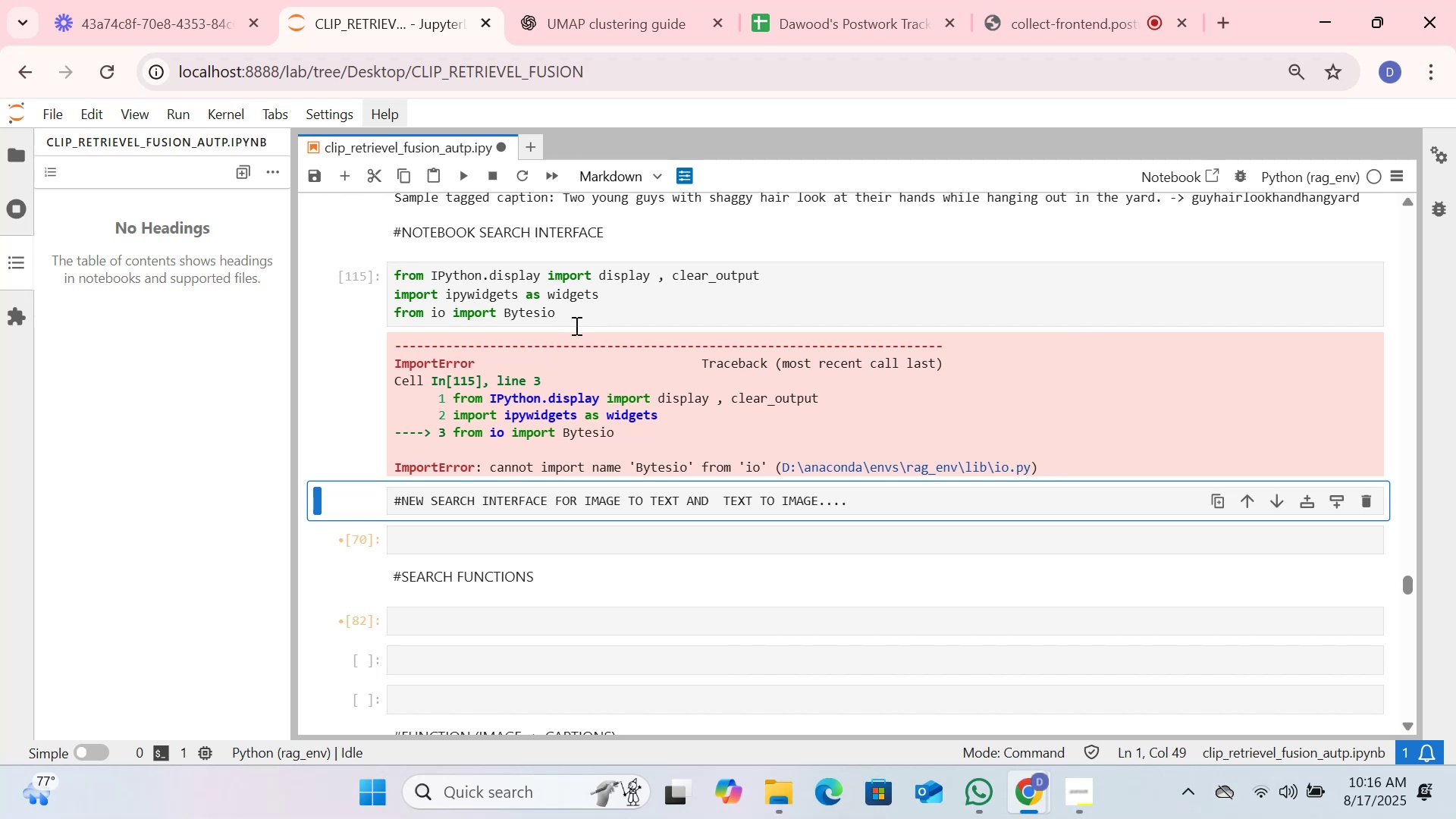 
left_click_drag(start_coordinate=[394, 337], to_coordinate=[1056, 468])
 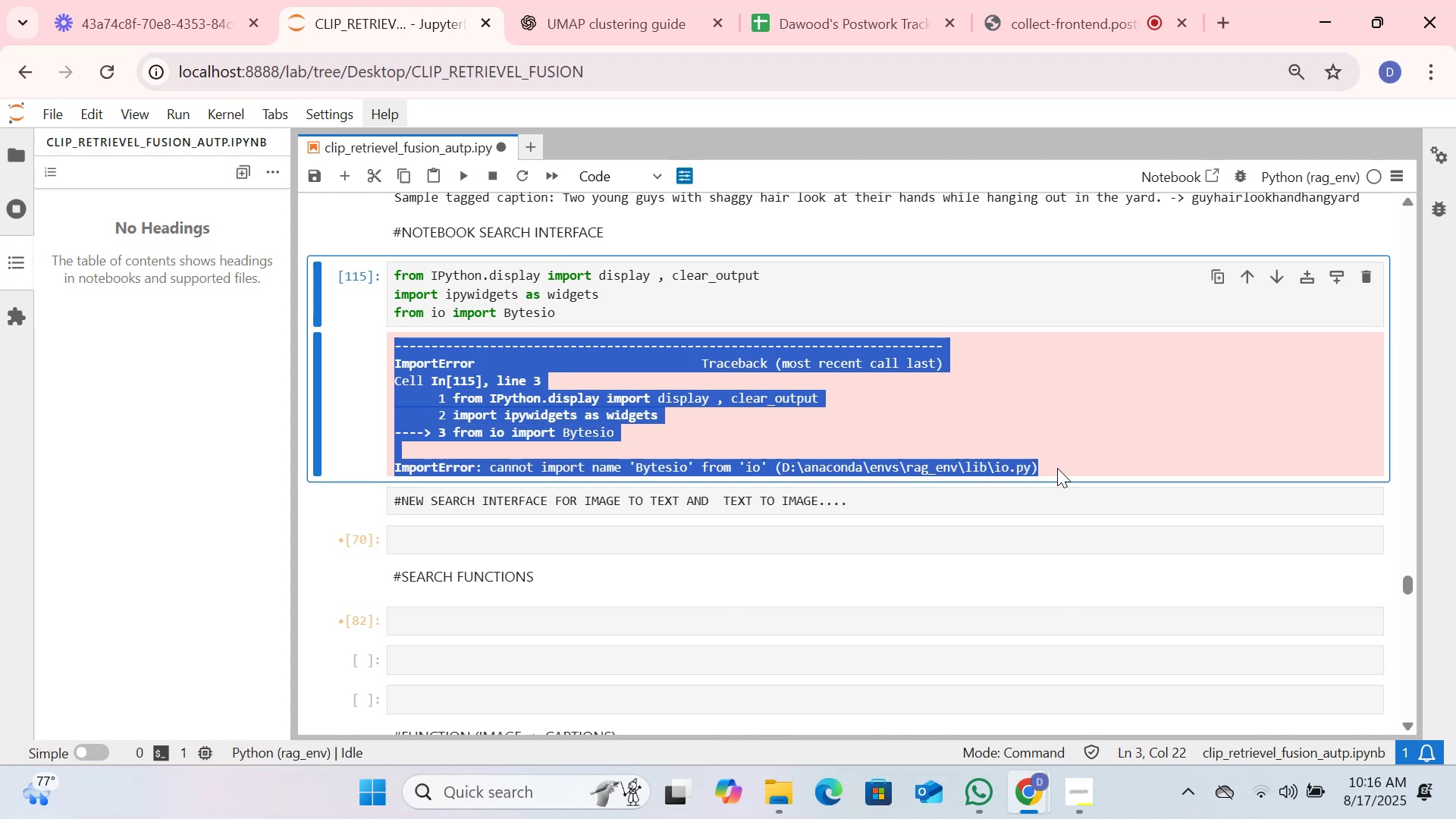 
key(Control+C)
 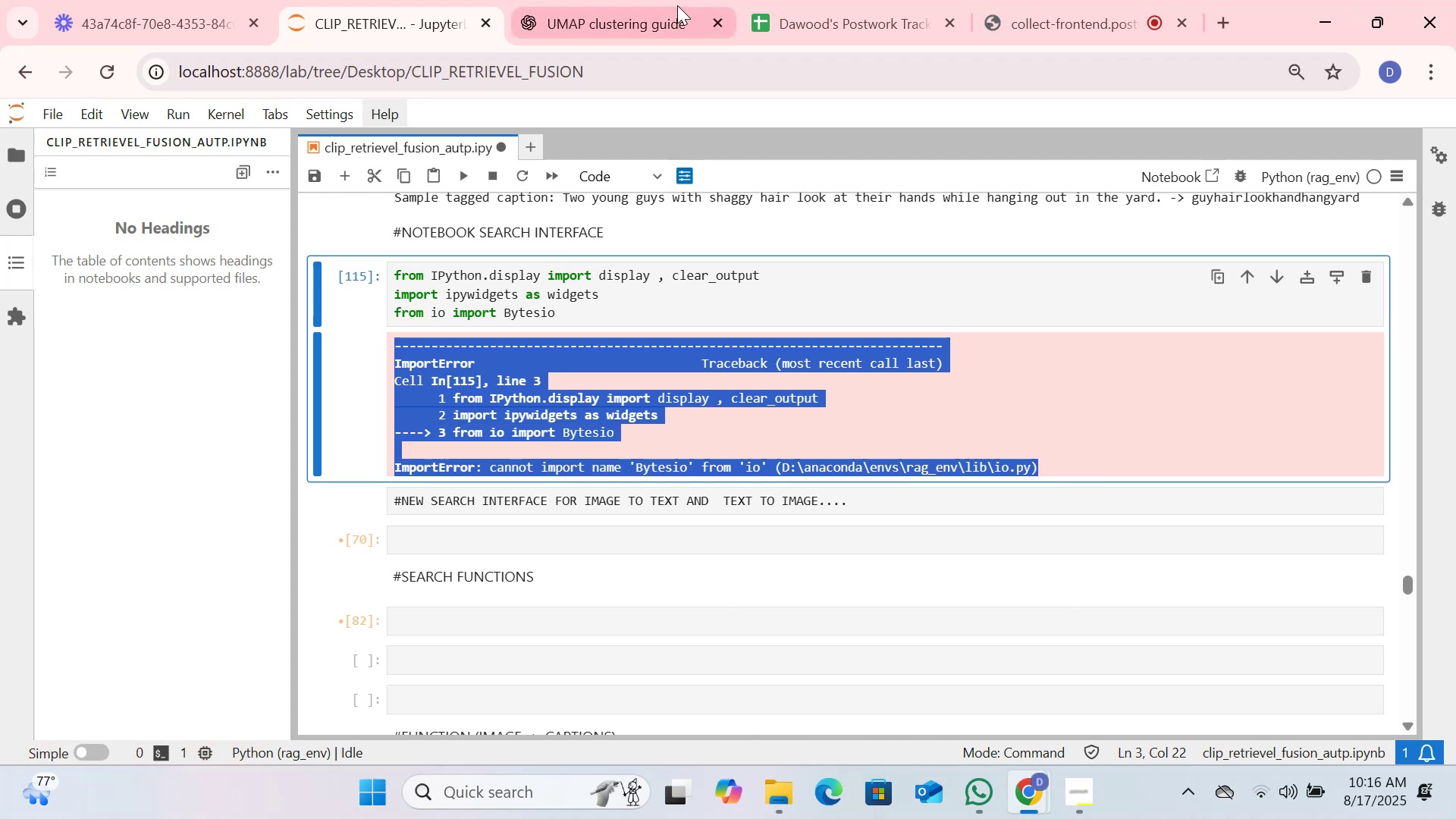 
left_click([667, 0])
 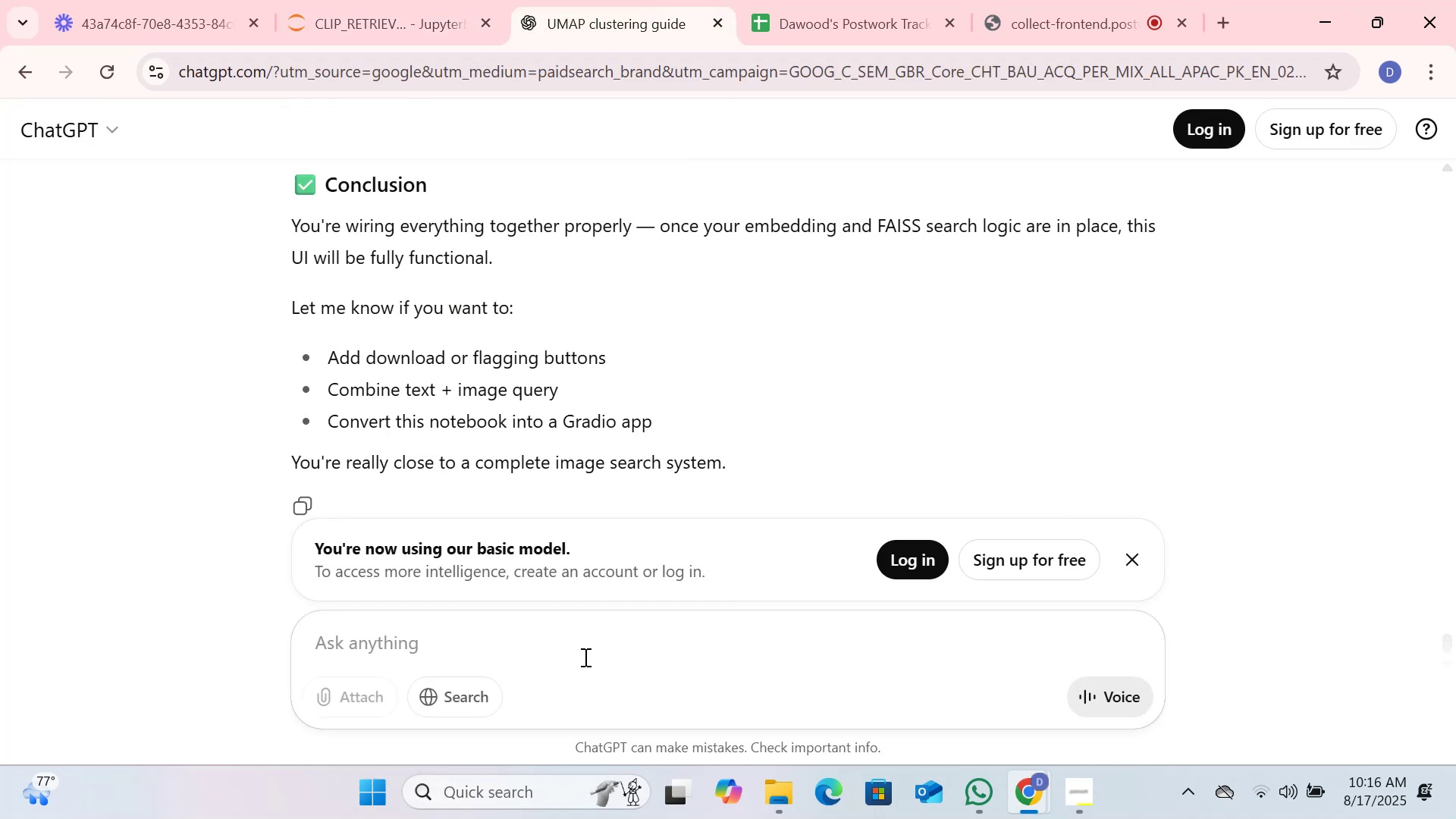 
key(Control+V)
 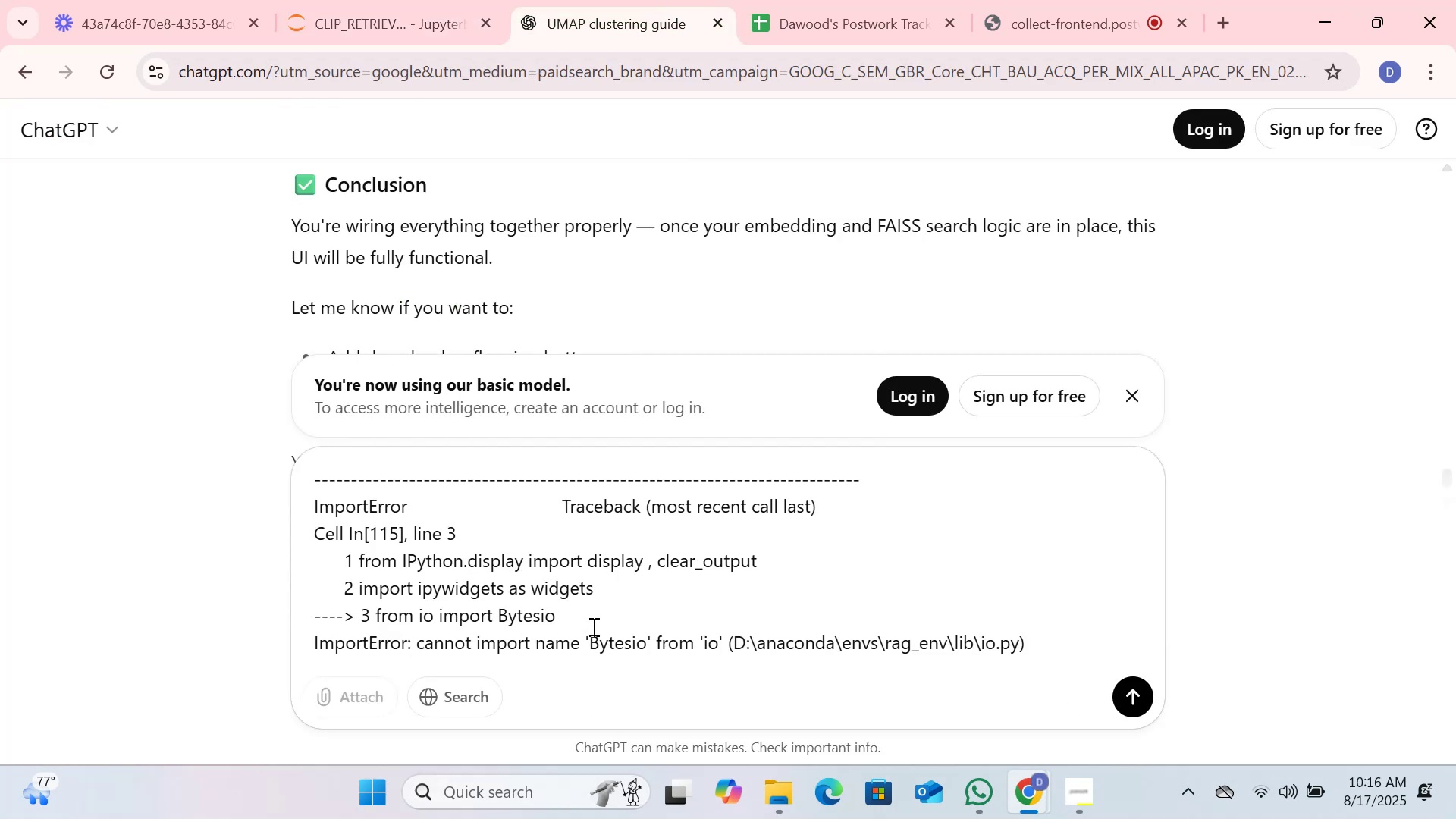 
key(Enter)
 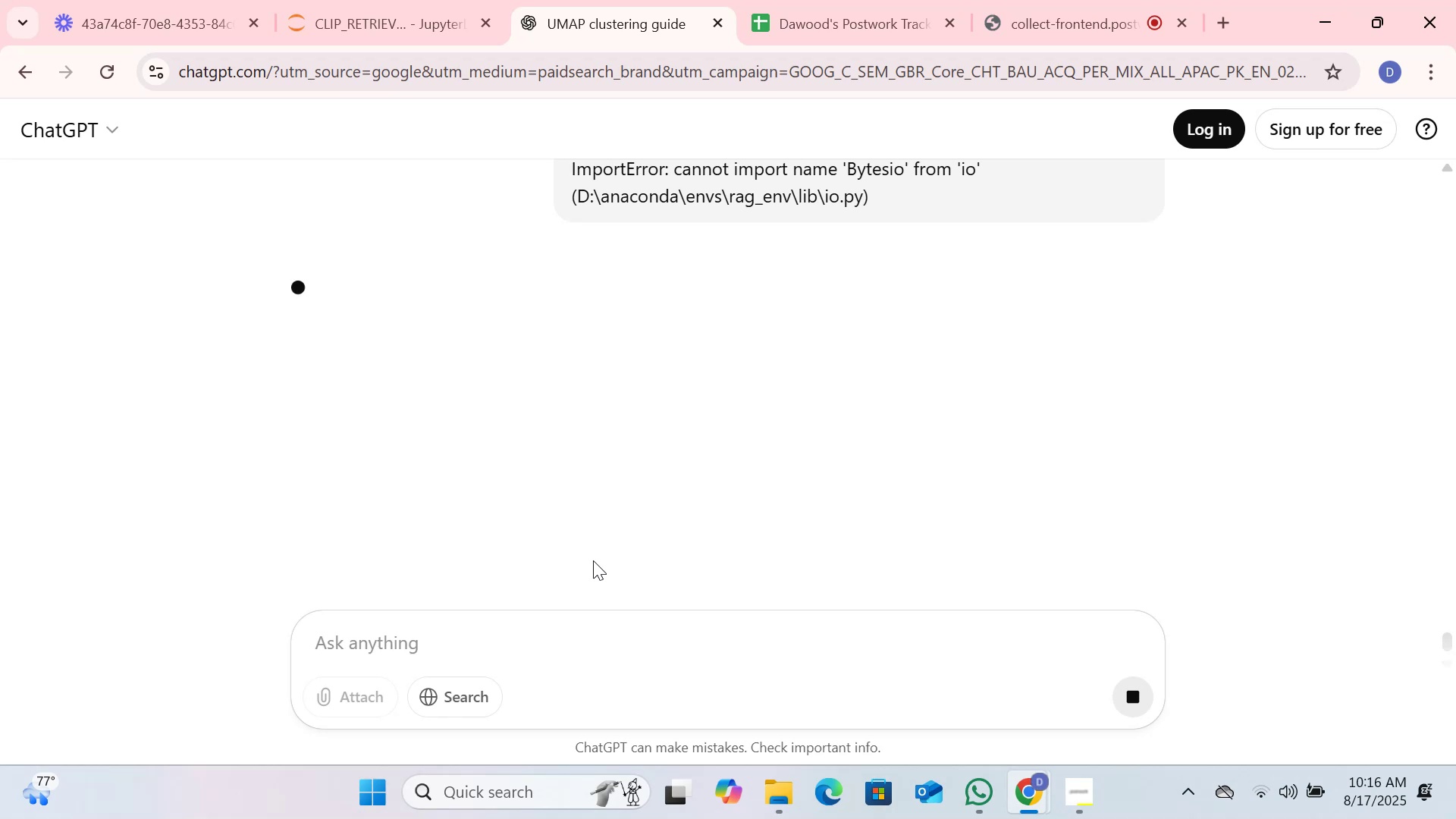 
wait(9.27)
 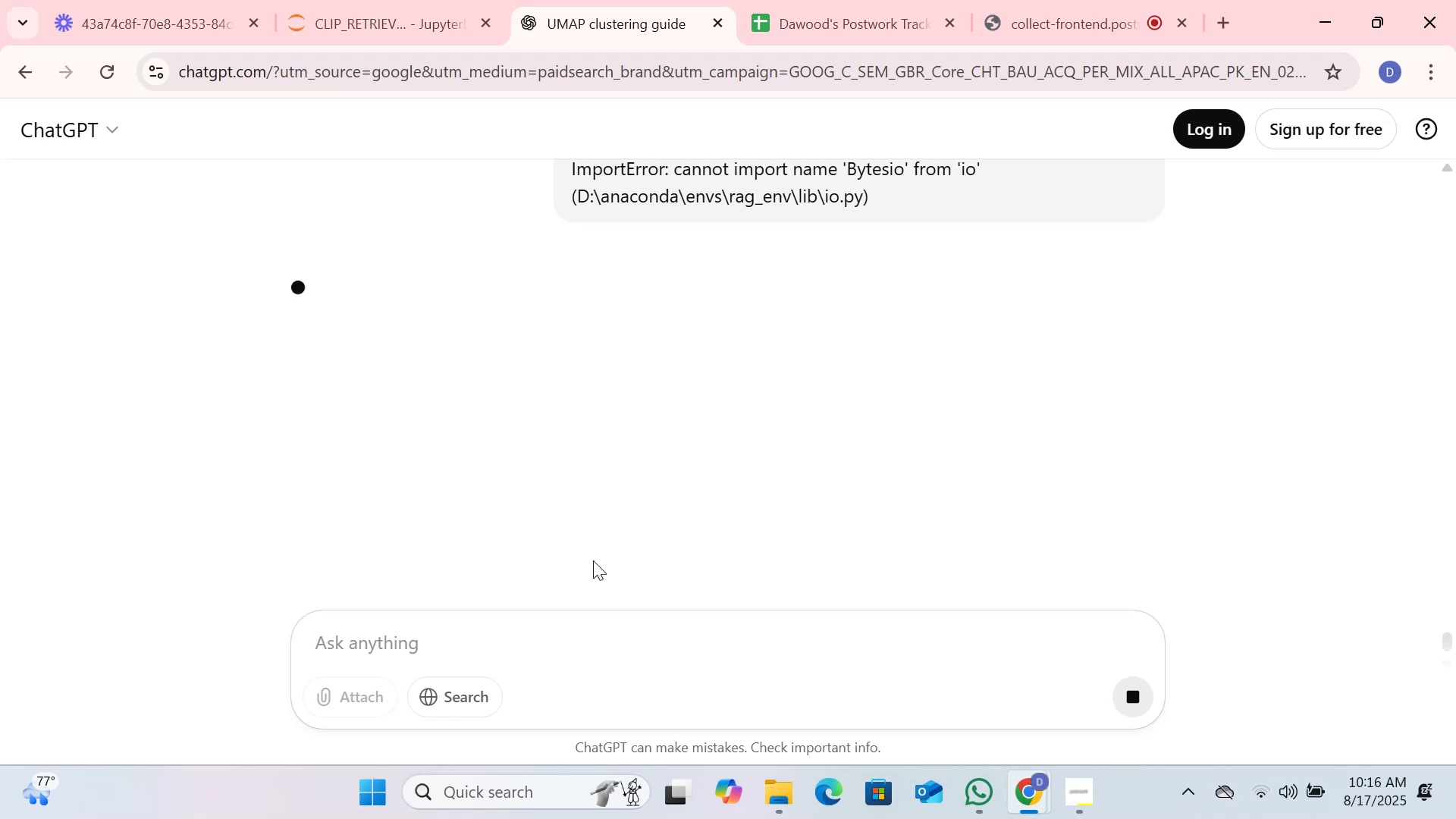 
left_click([1302, 795])
 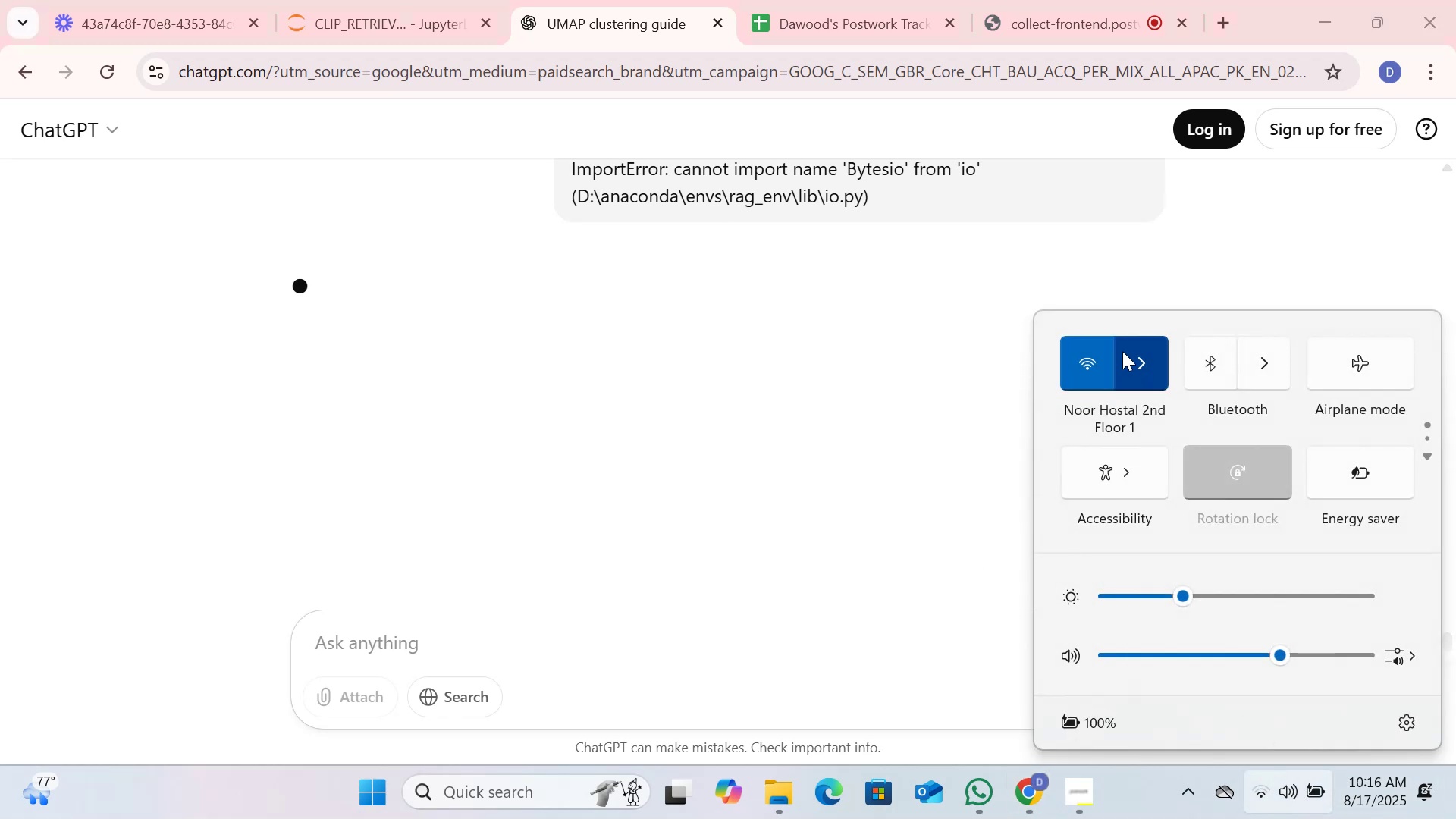 
left_click([1138, 356])
 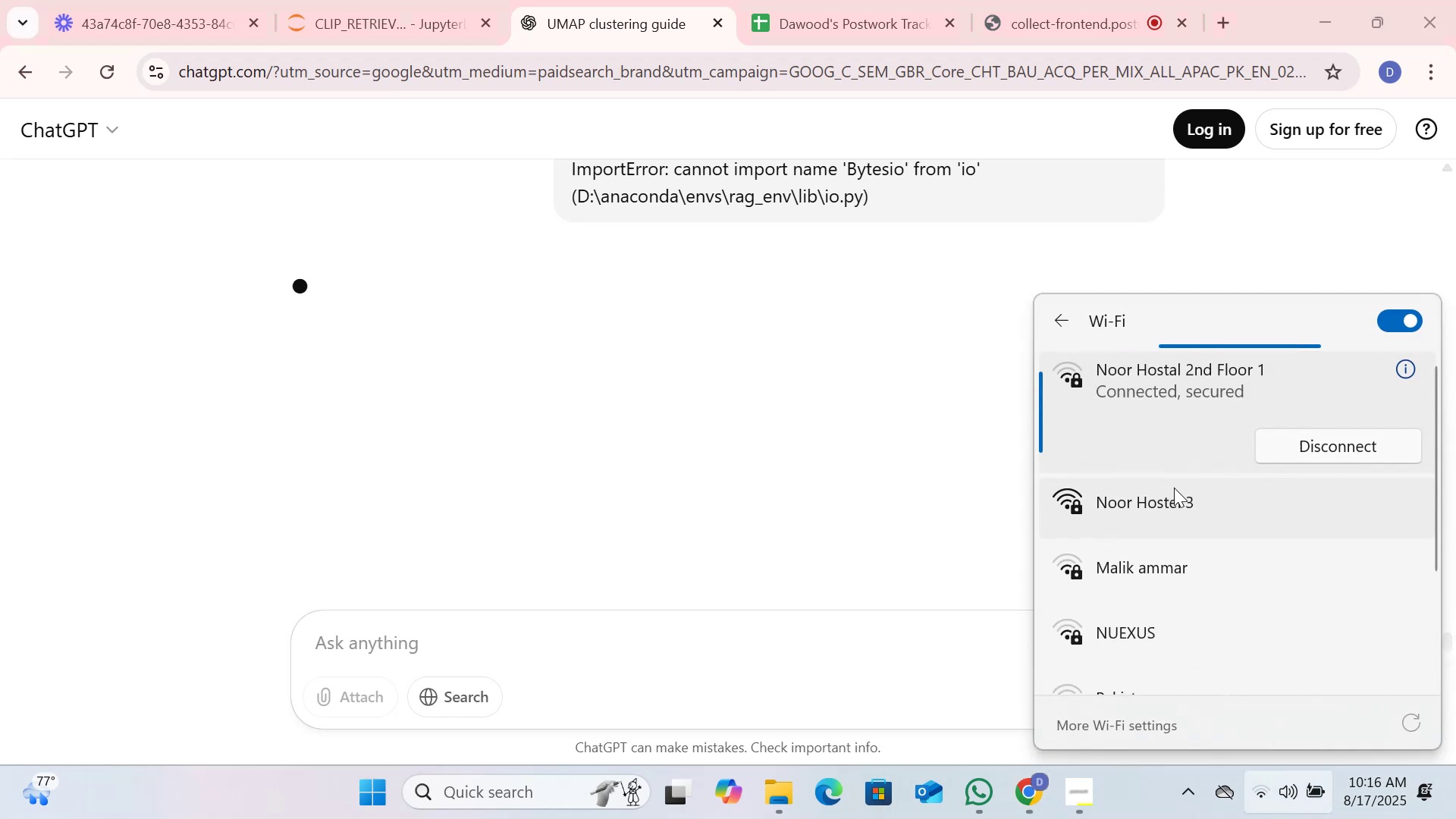 
left_click([1179, 506])
 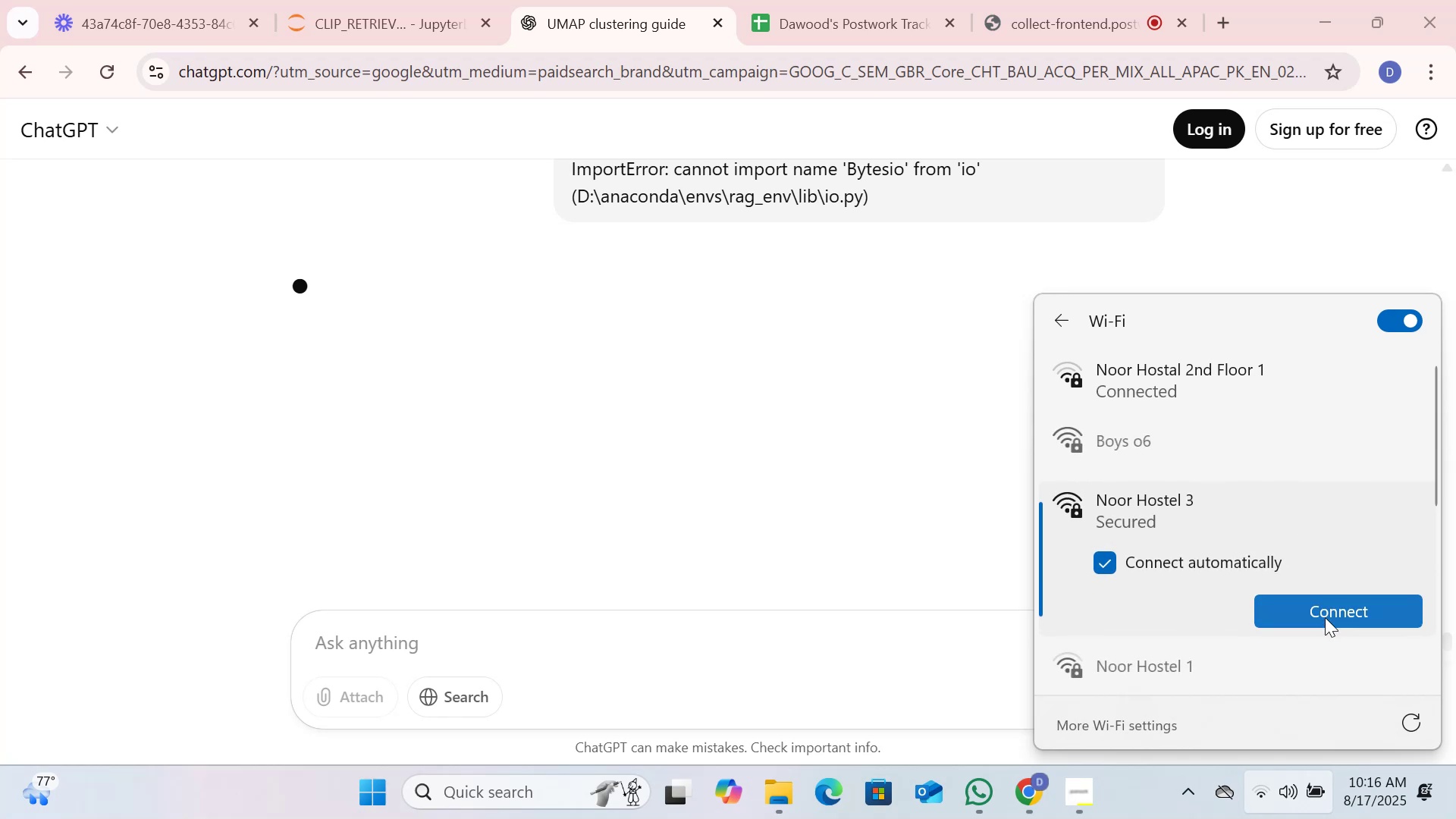 
left_click([1325, 617])
 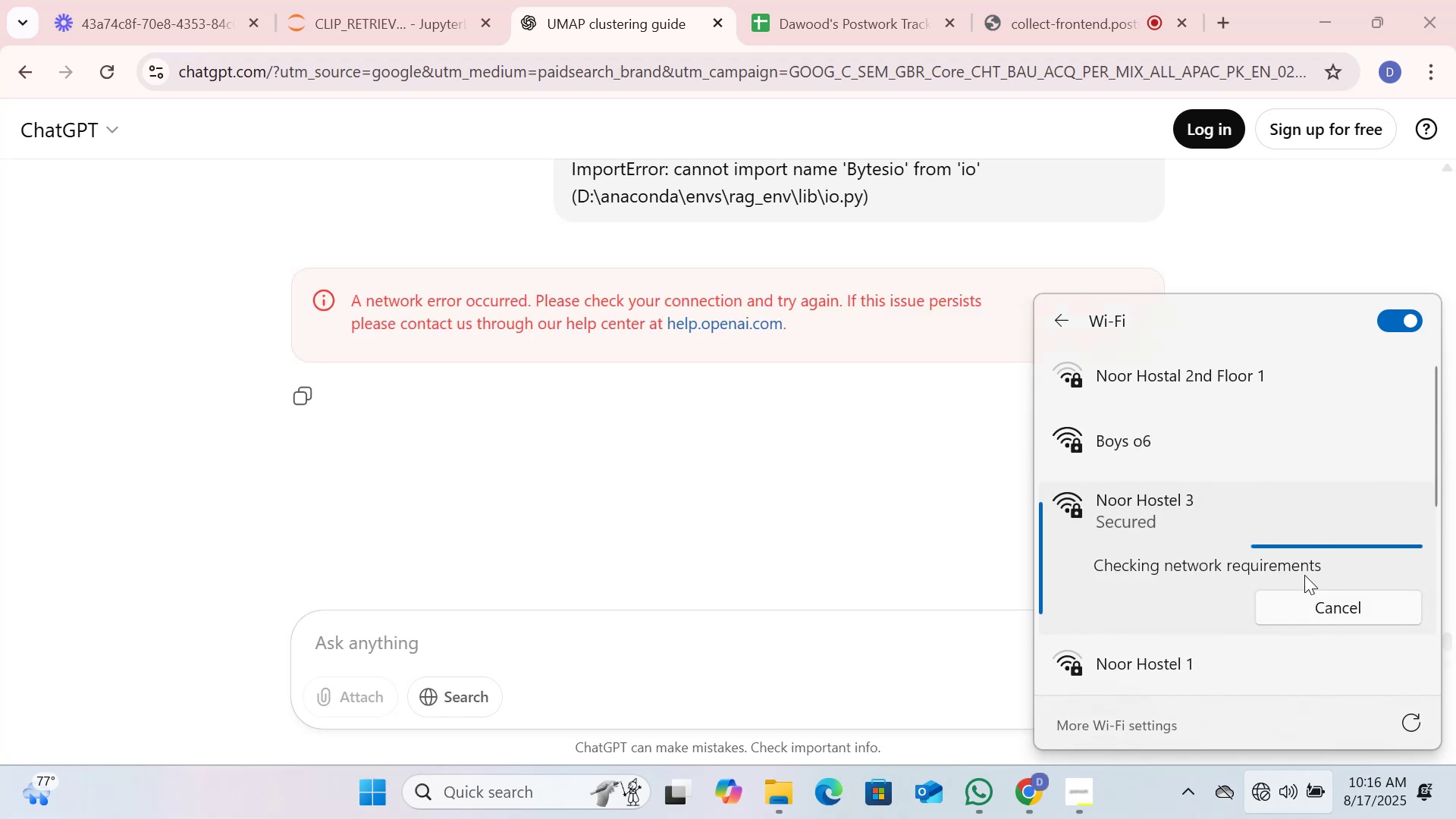 
wait(7.67)
 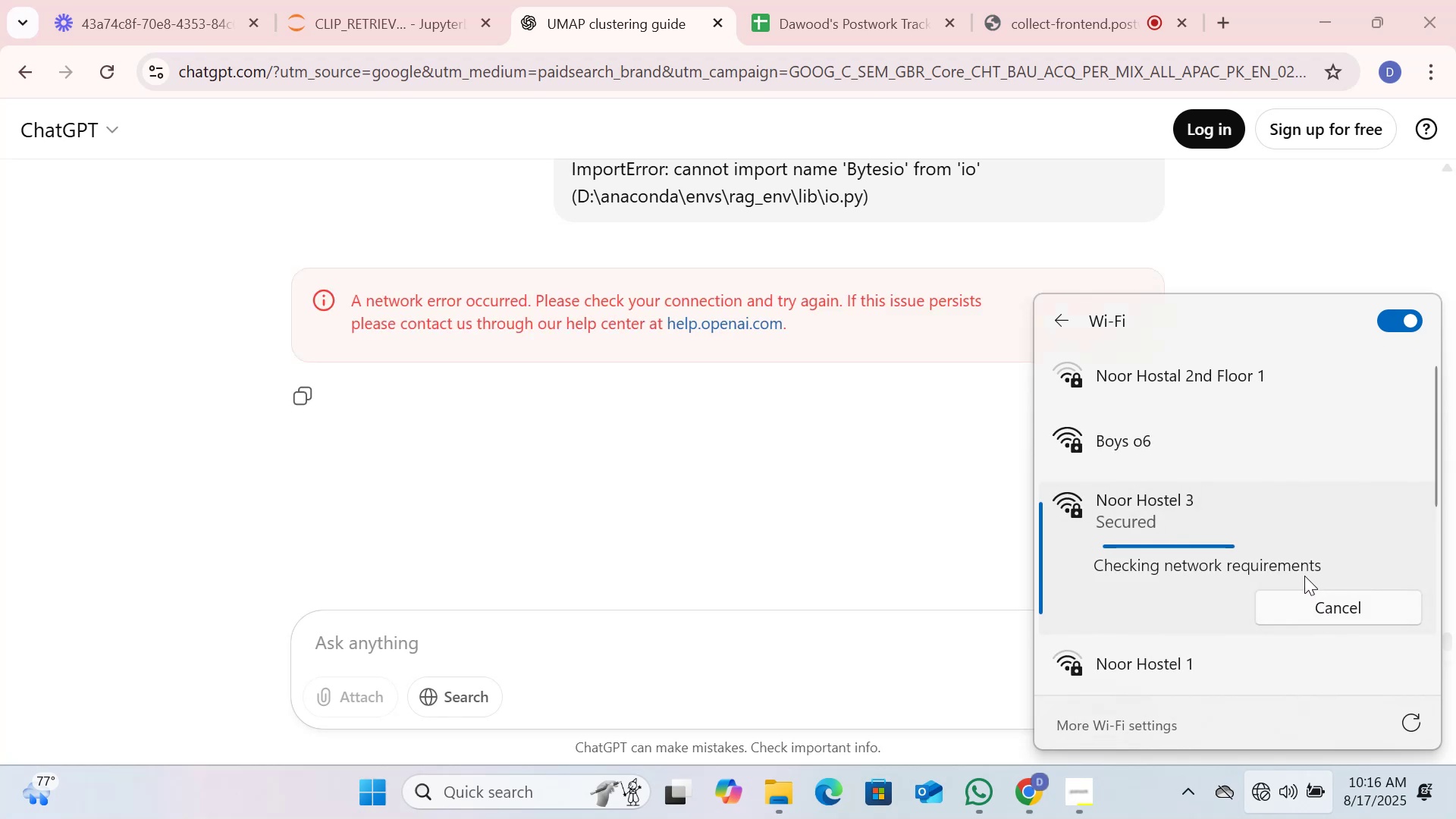 
left_click([1065, 0])
 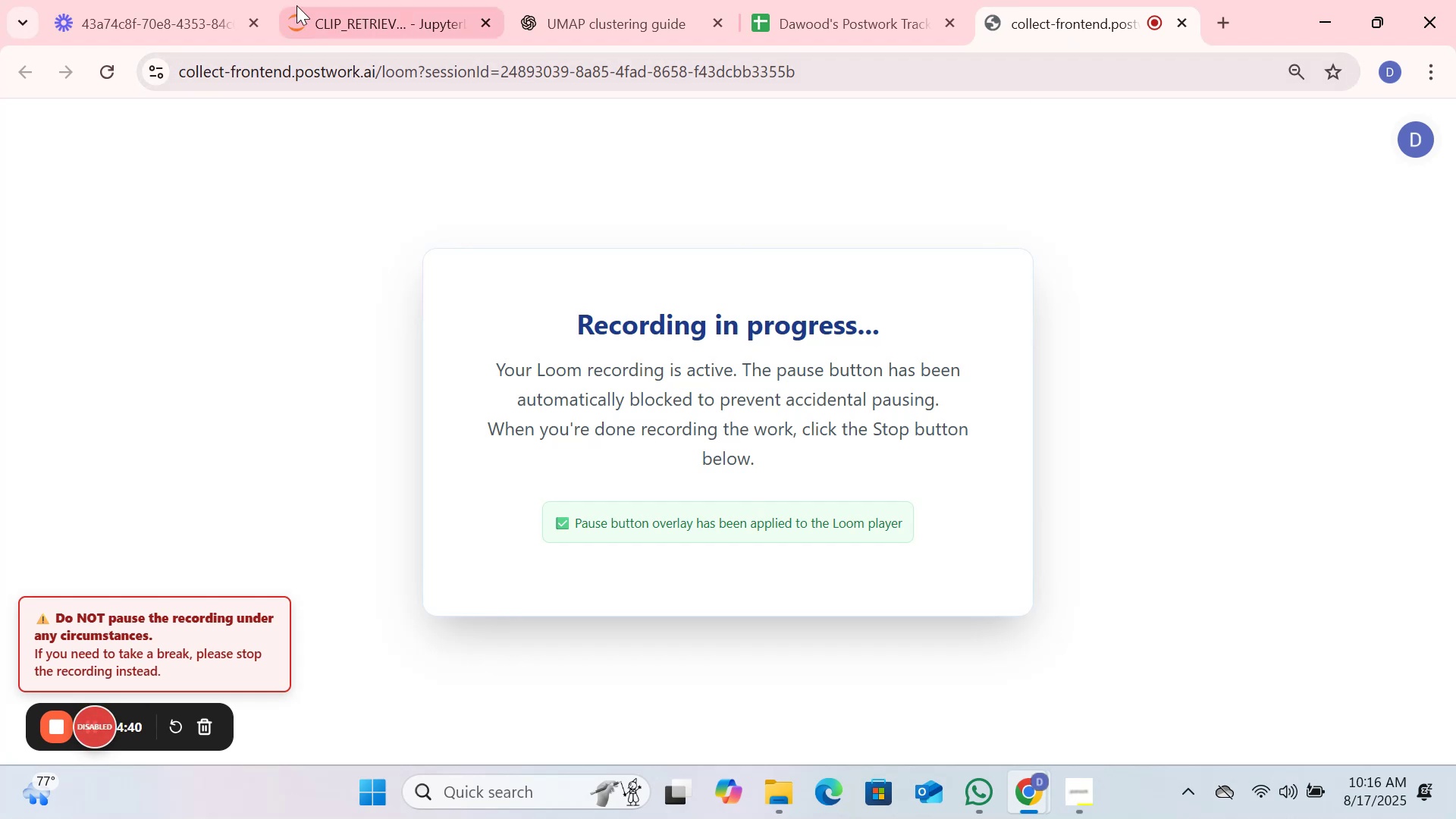 
left_click([428, 0])
 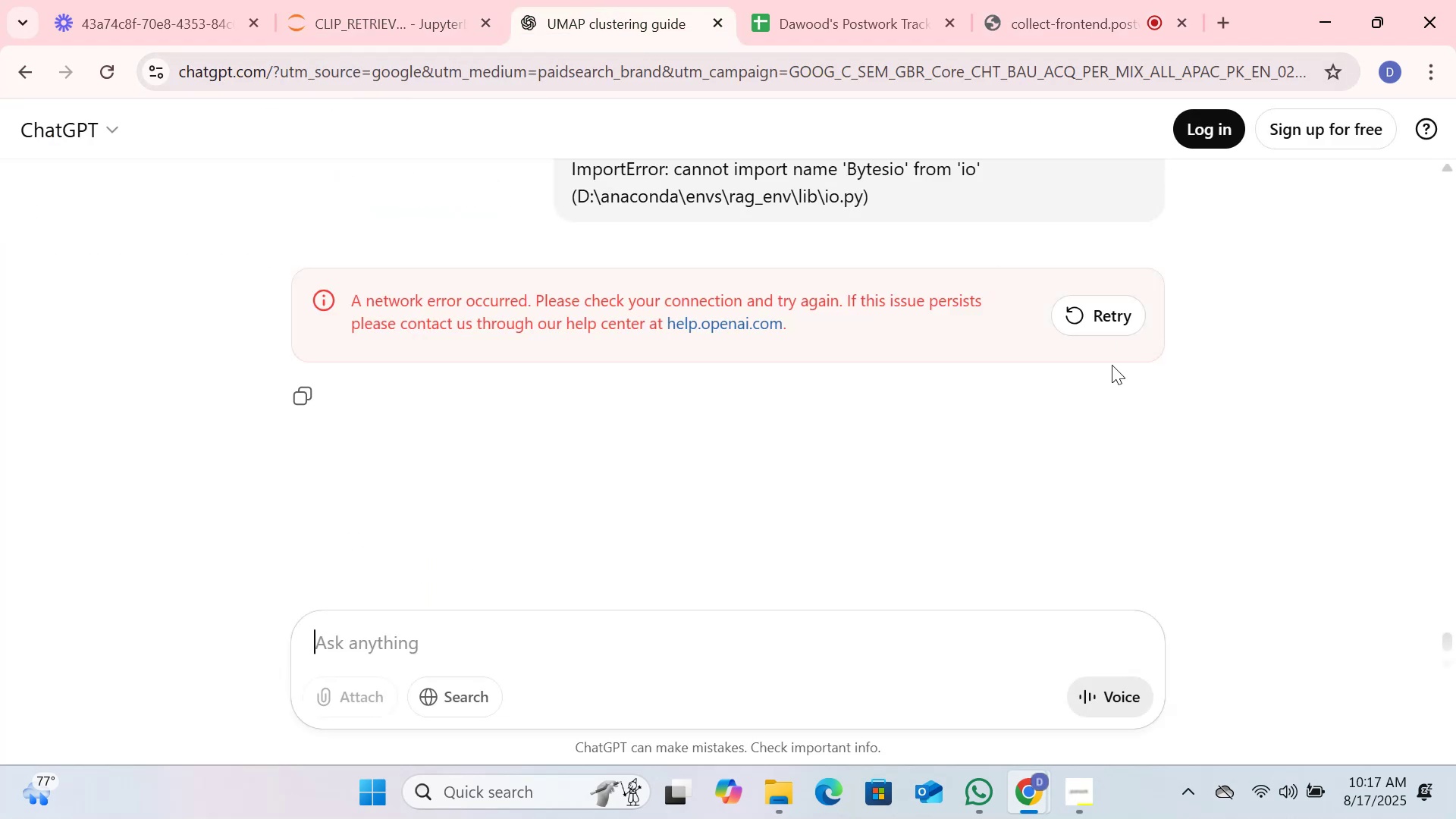 
left_click([1103, 316])
 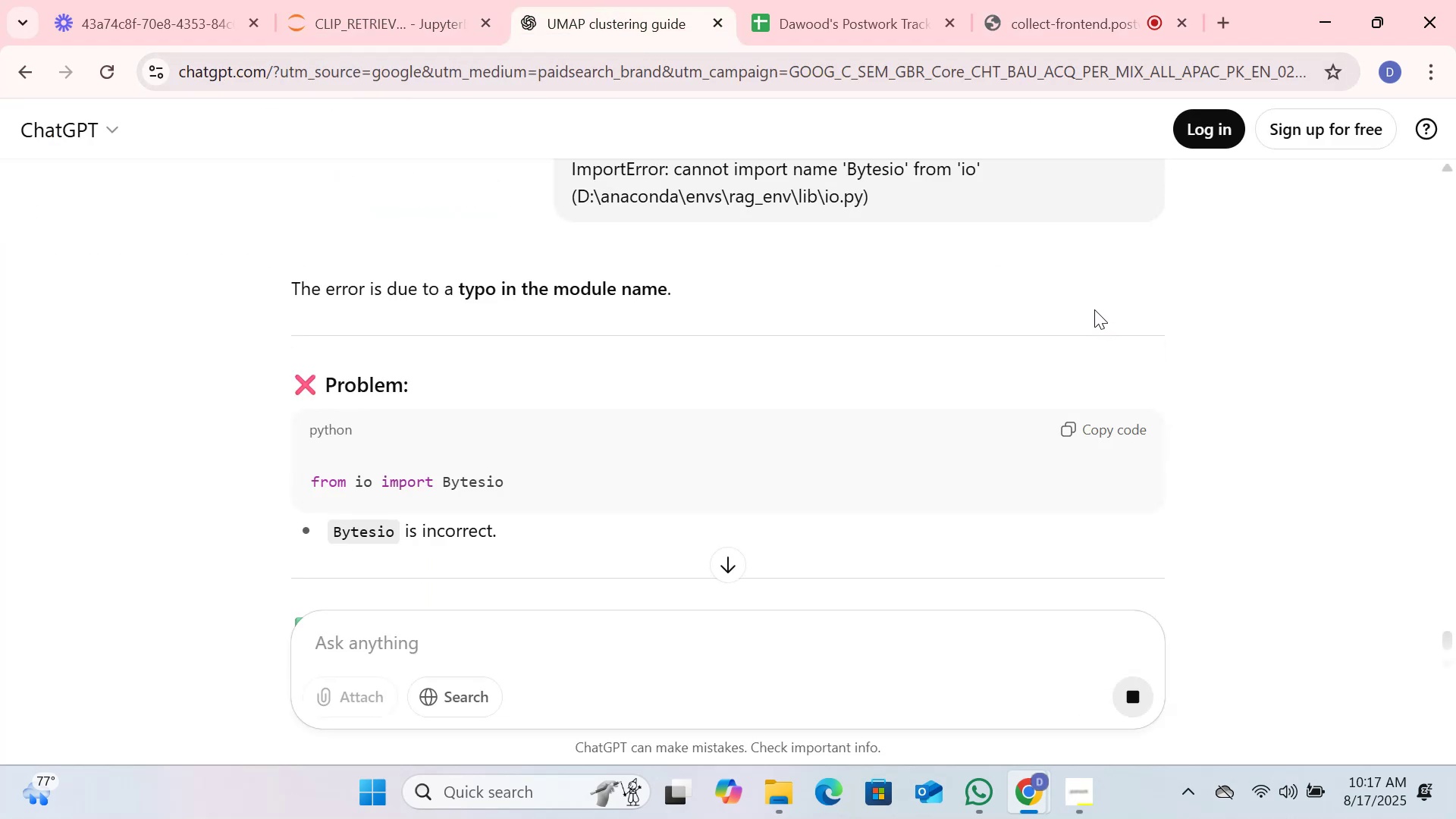 
wait(5.79)
 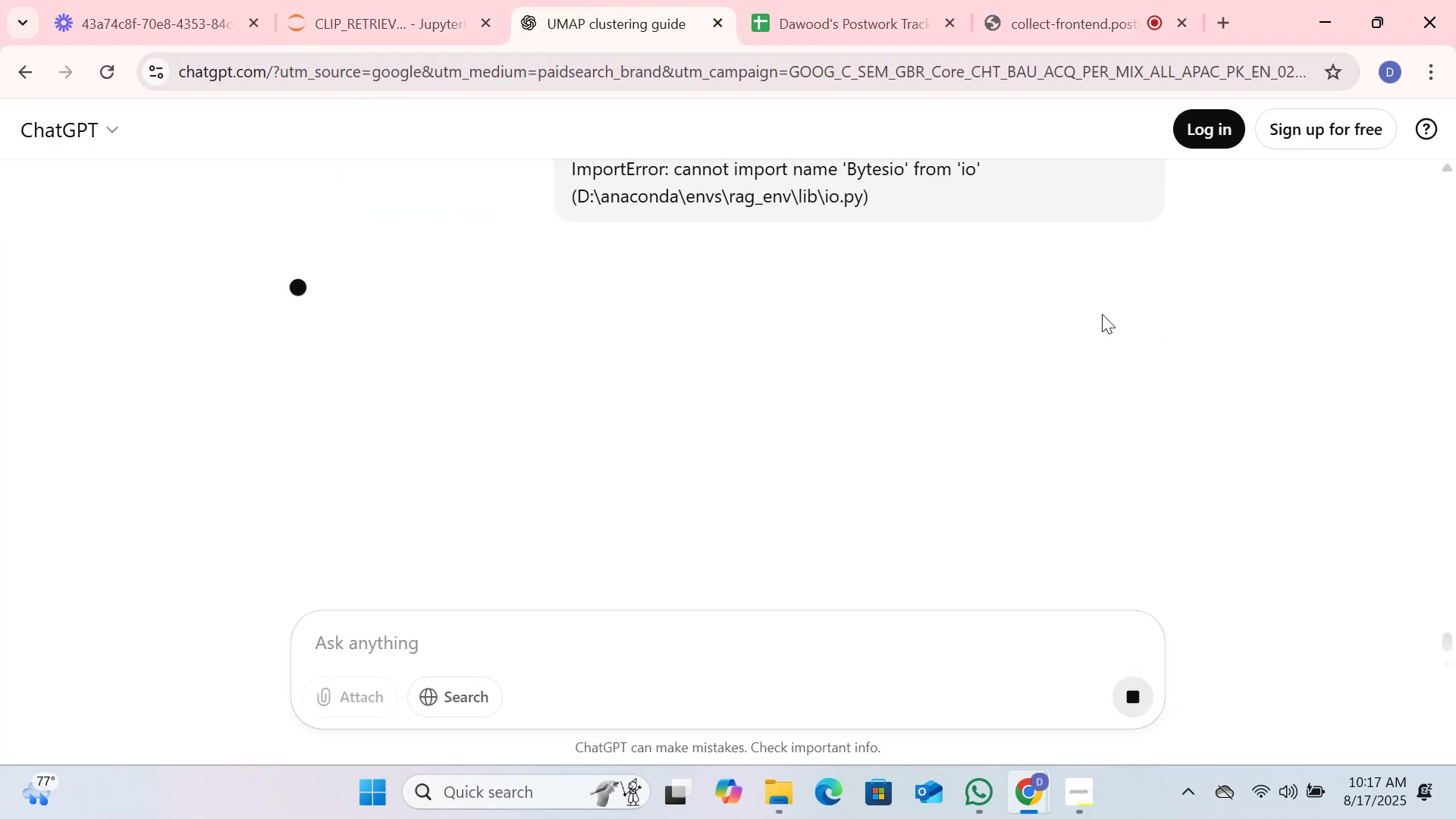 
scroll: coordinate [792, 403], scroll_direction: down, amount: 1.0
 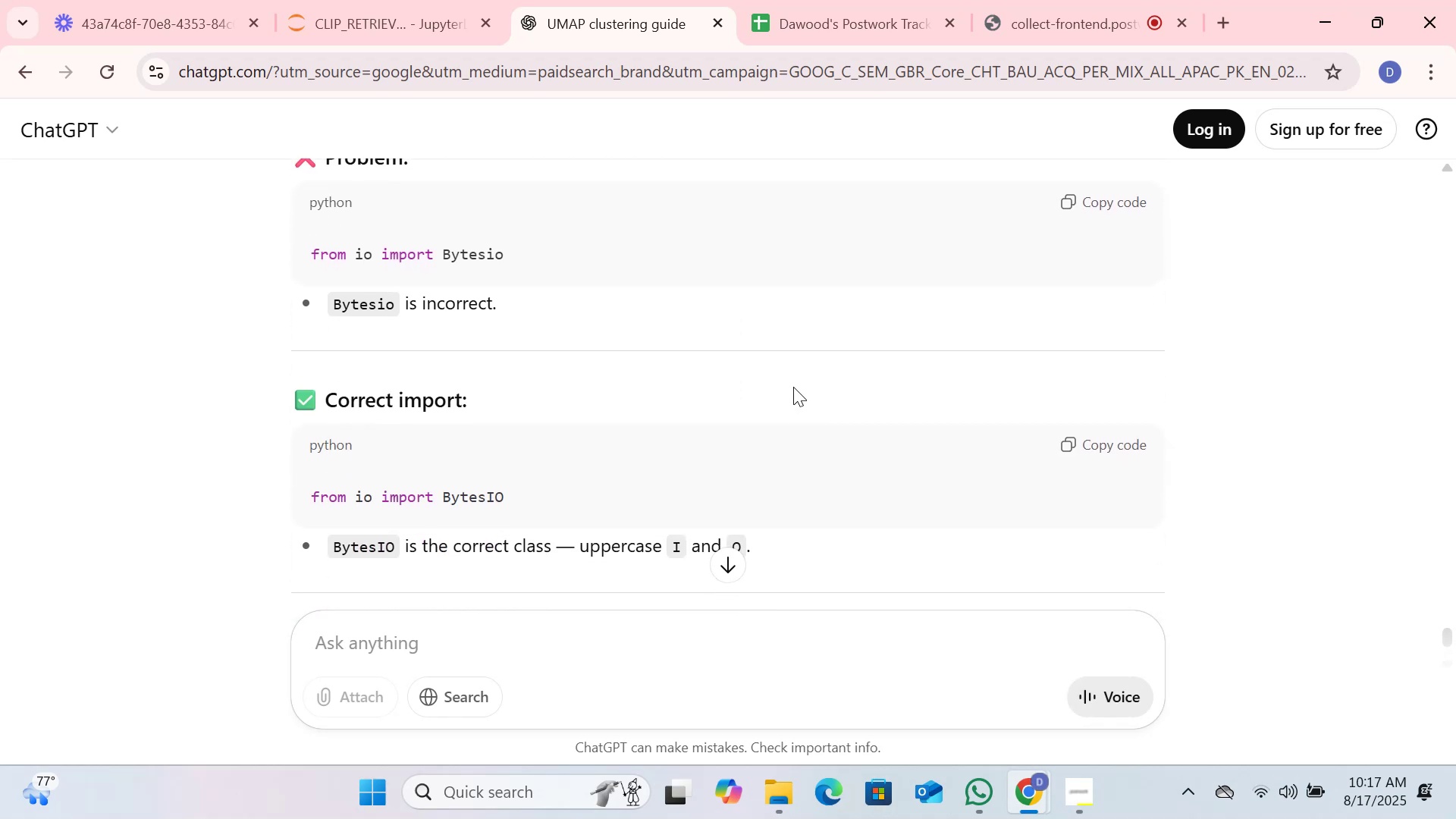 
wait(6.52)
 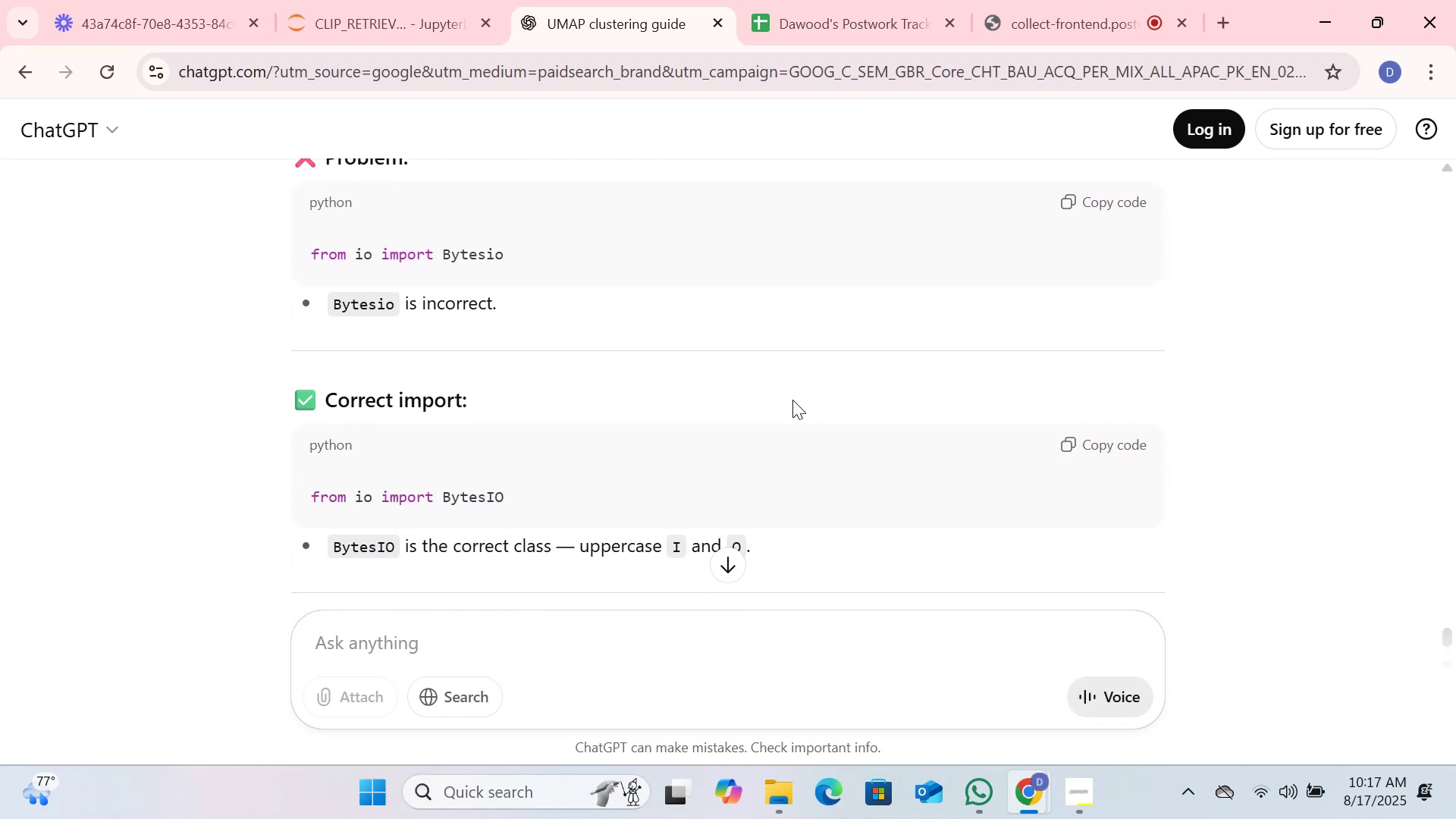 
scroll: coordinate [793, 378], scroll_direction: down, amount: 5.0
 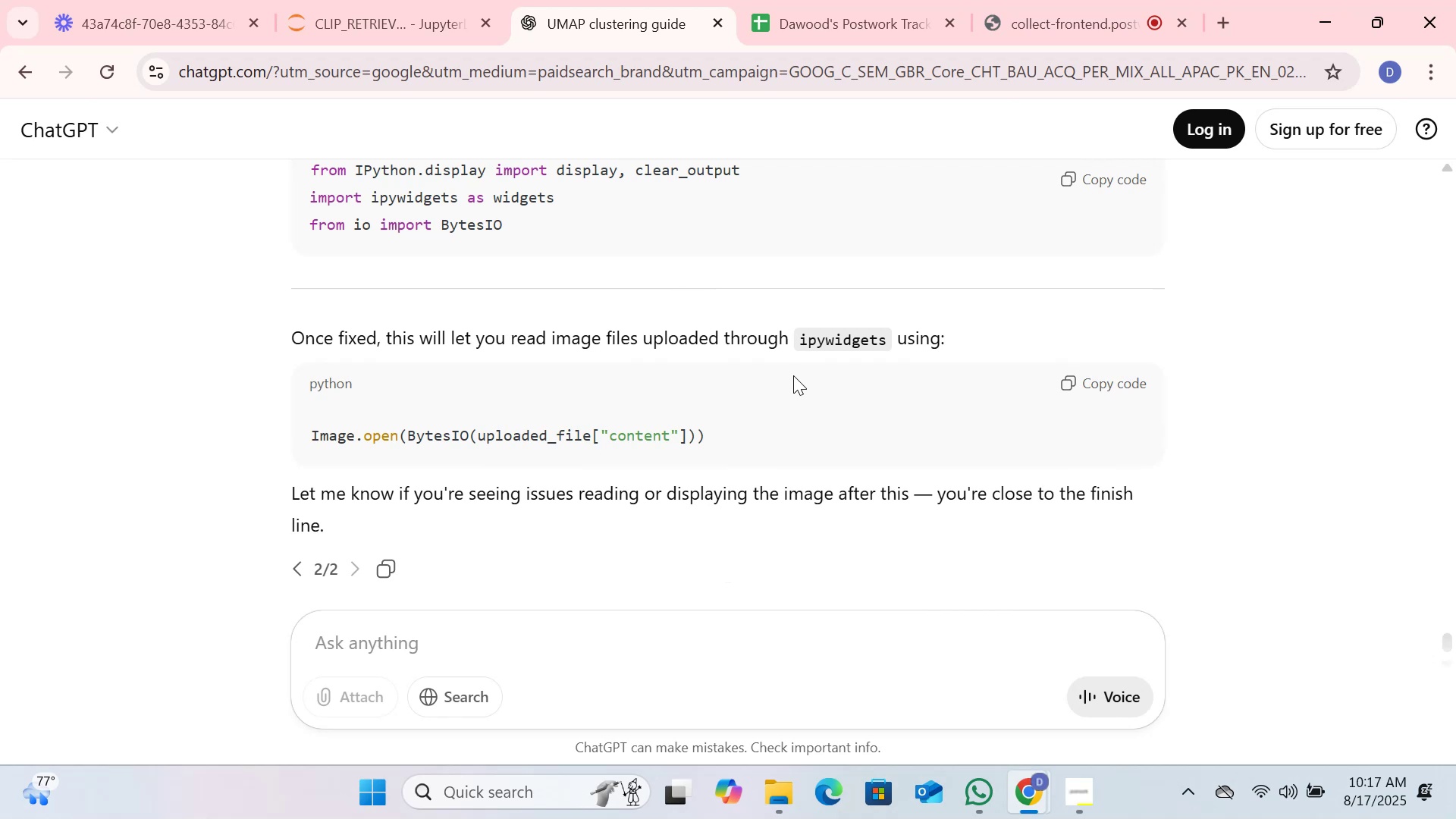 
wait(7.95)
 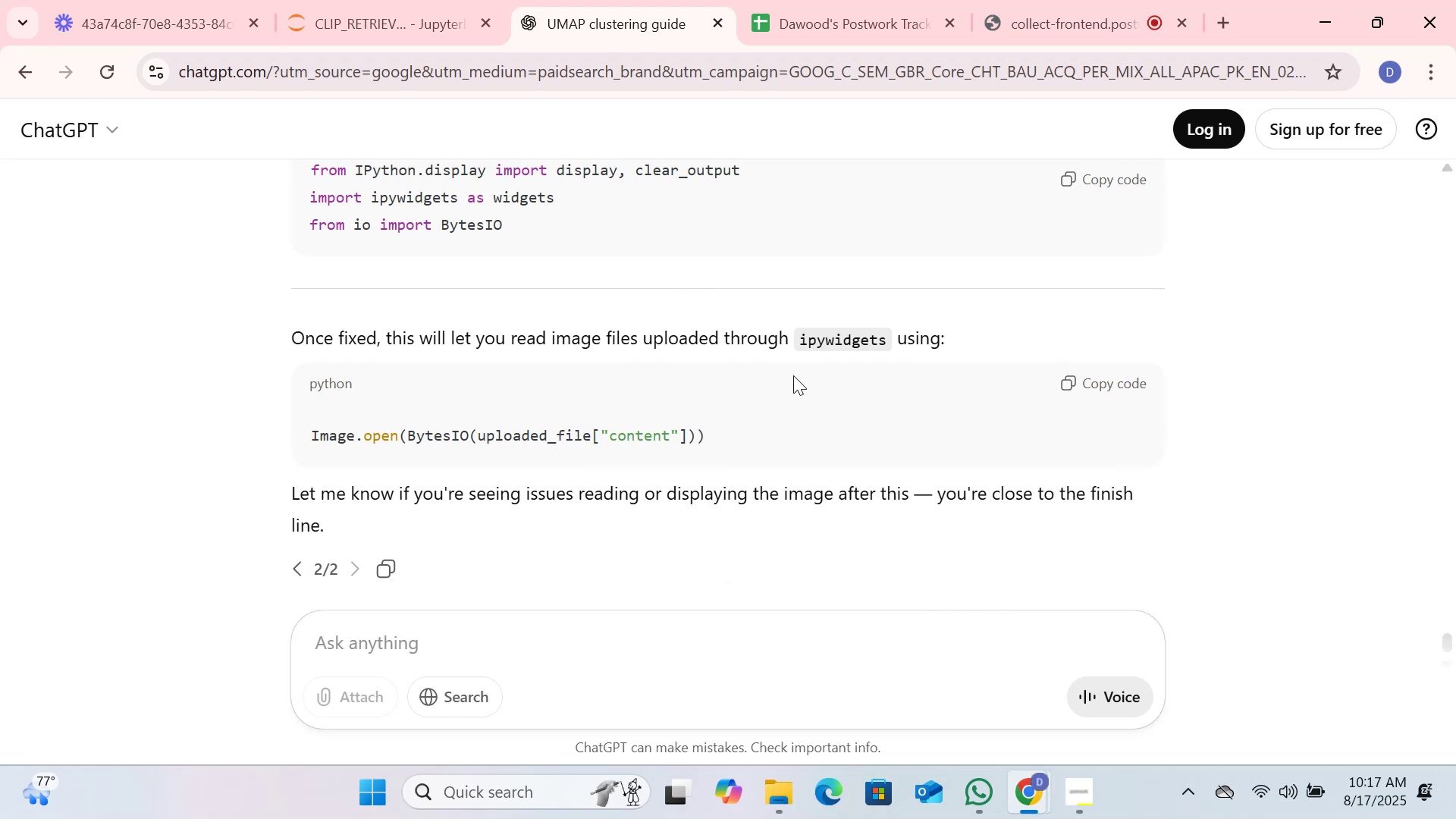 
scroll: coordinate [793, 375], scroll_direction: down, amount: 1.0
 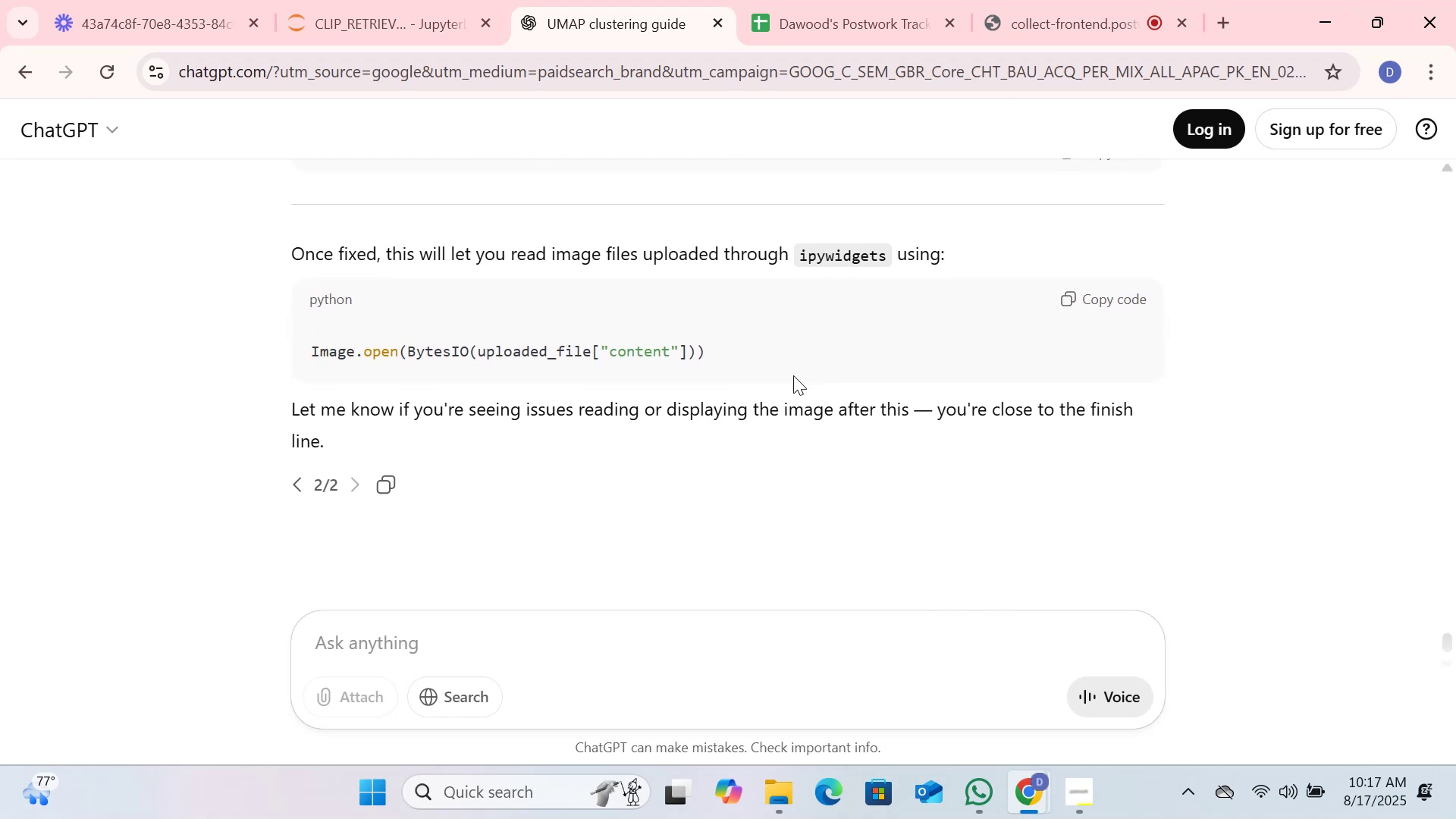 
scroll: coordinate [793, 375], scroll_direction: up, amount: 2.0
 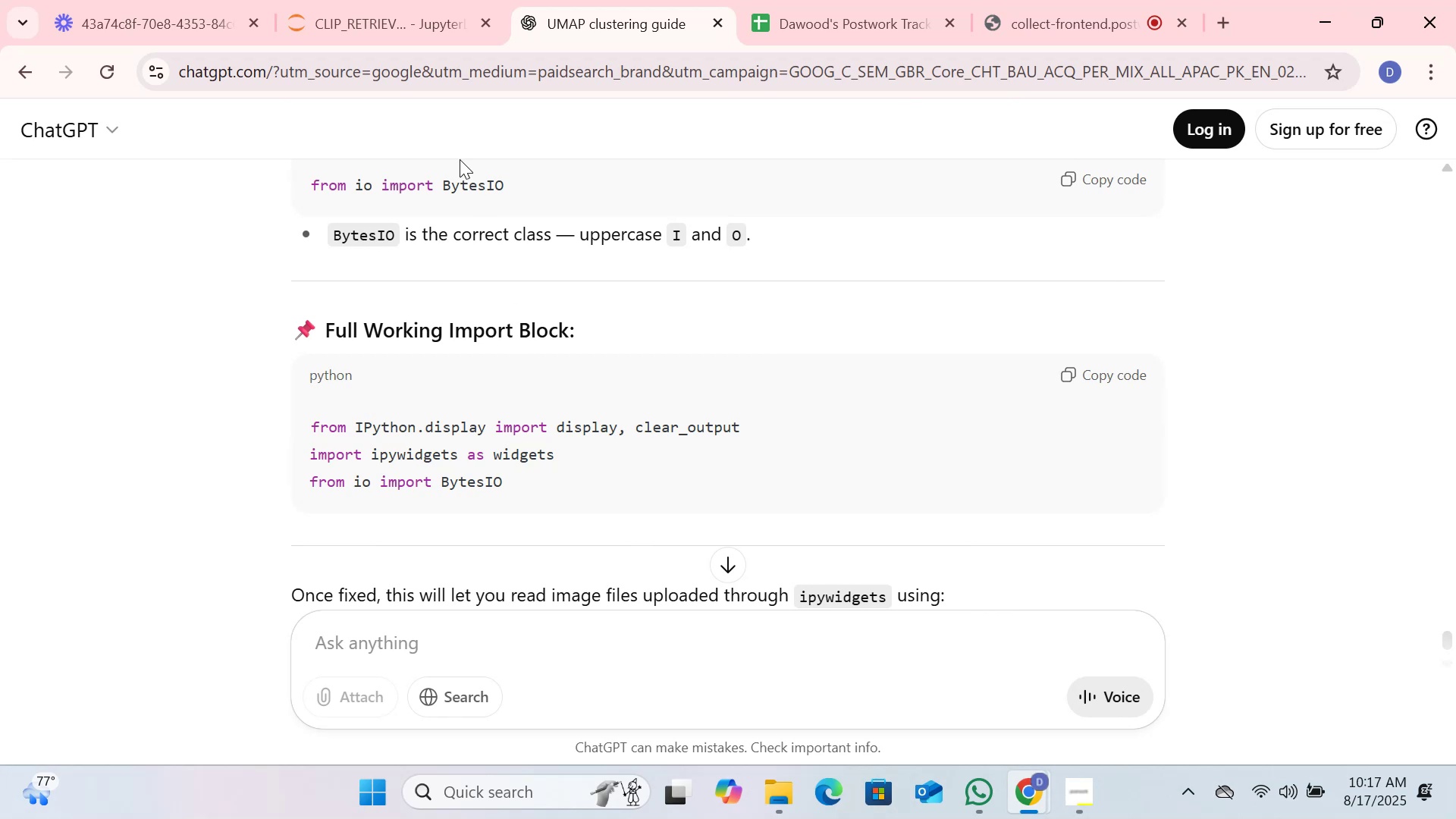 
left_click([358, 0])
 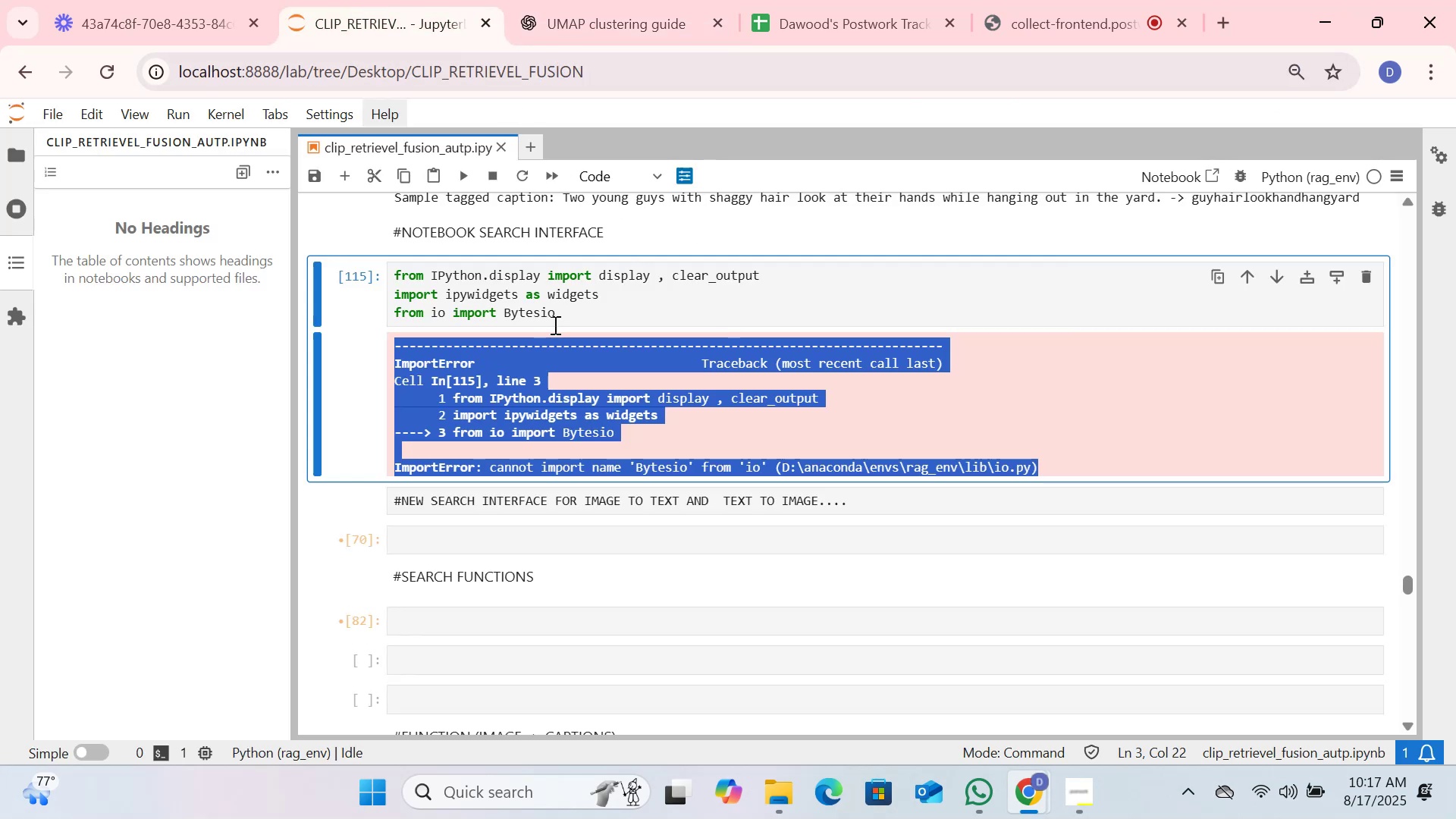 
left_click([555, 317])
 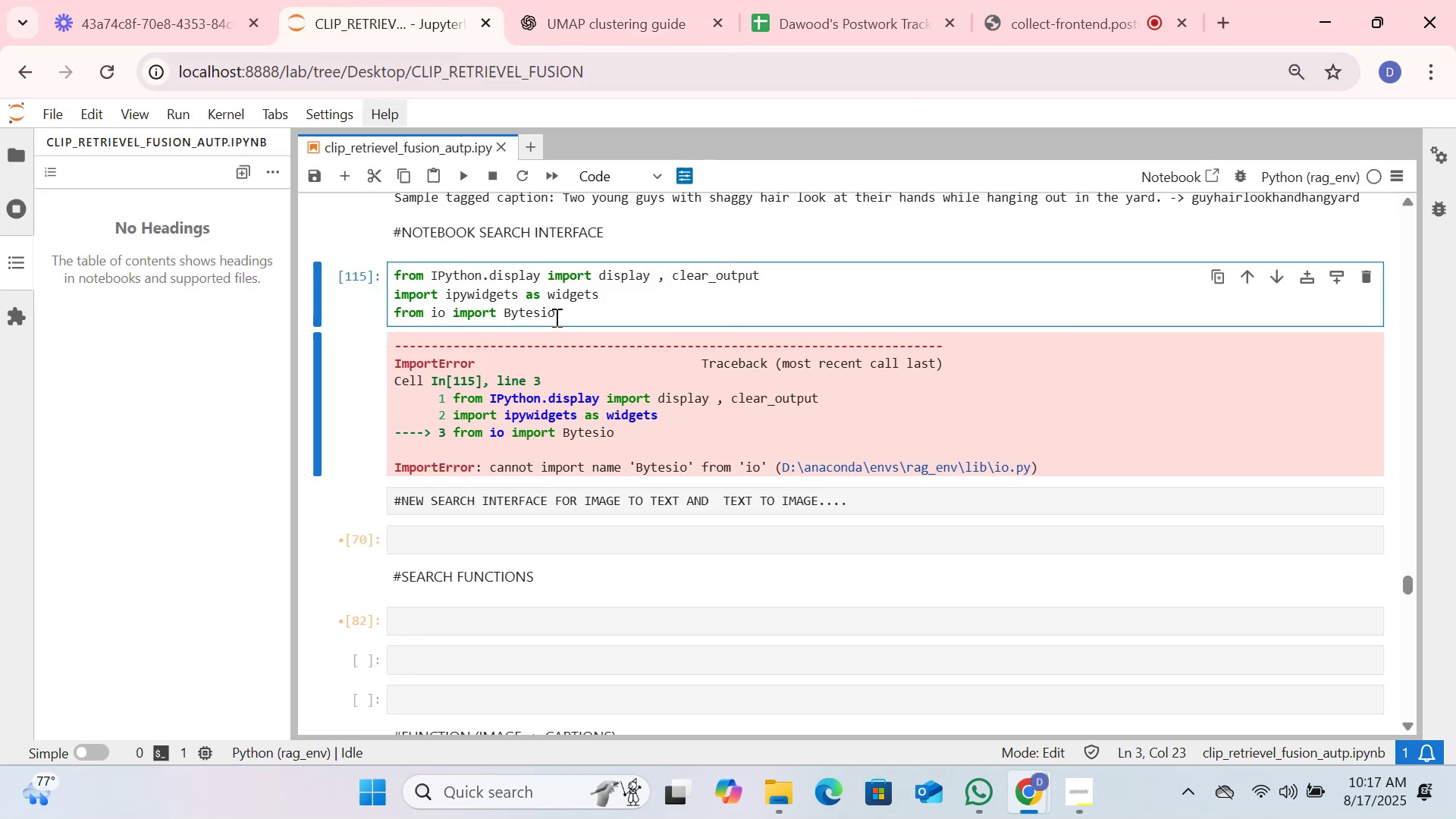 
key(Backspace)
key(Backspace)
type(IO)
 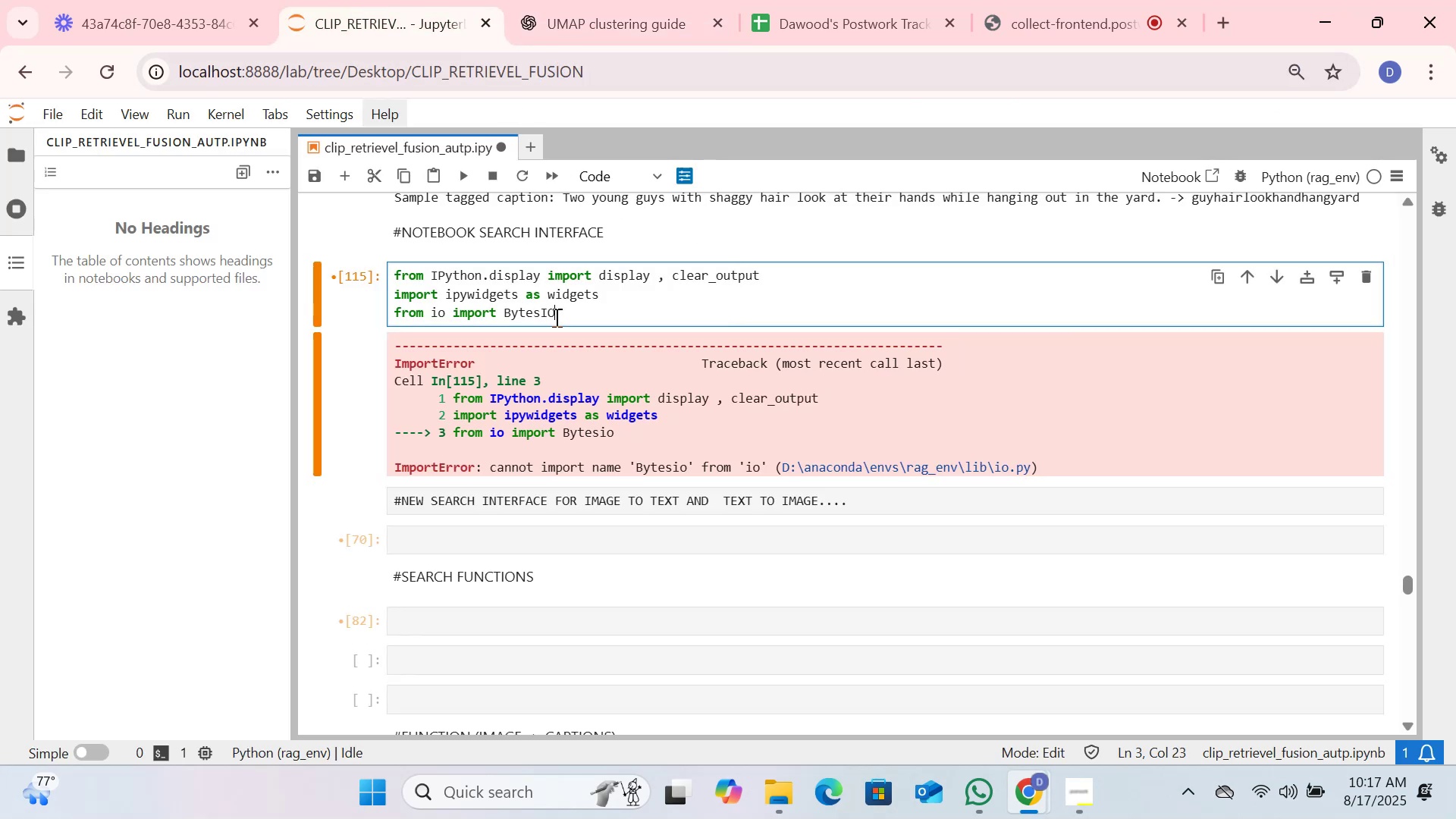 
left_click([461, 180])
 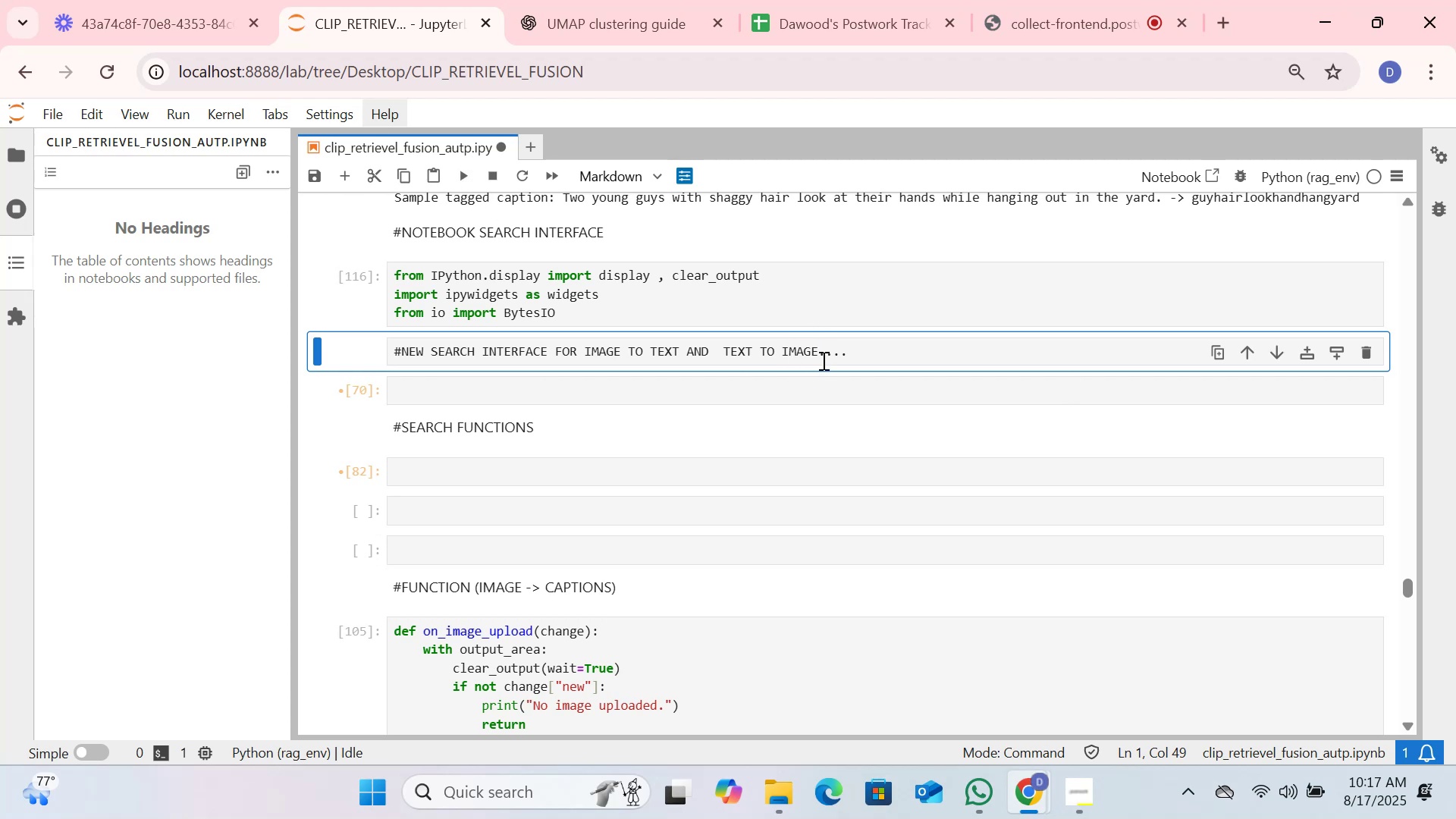 
left_click([868, 348])
 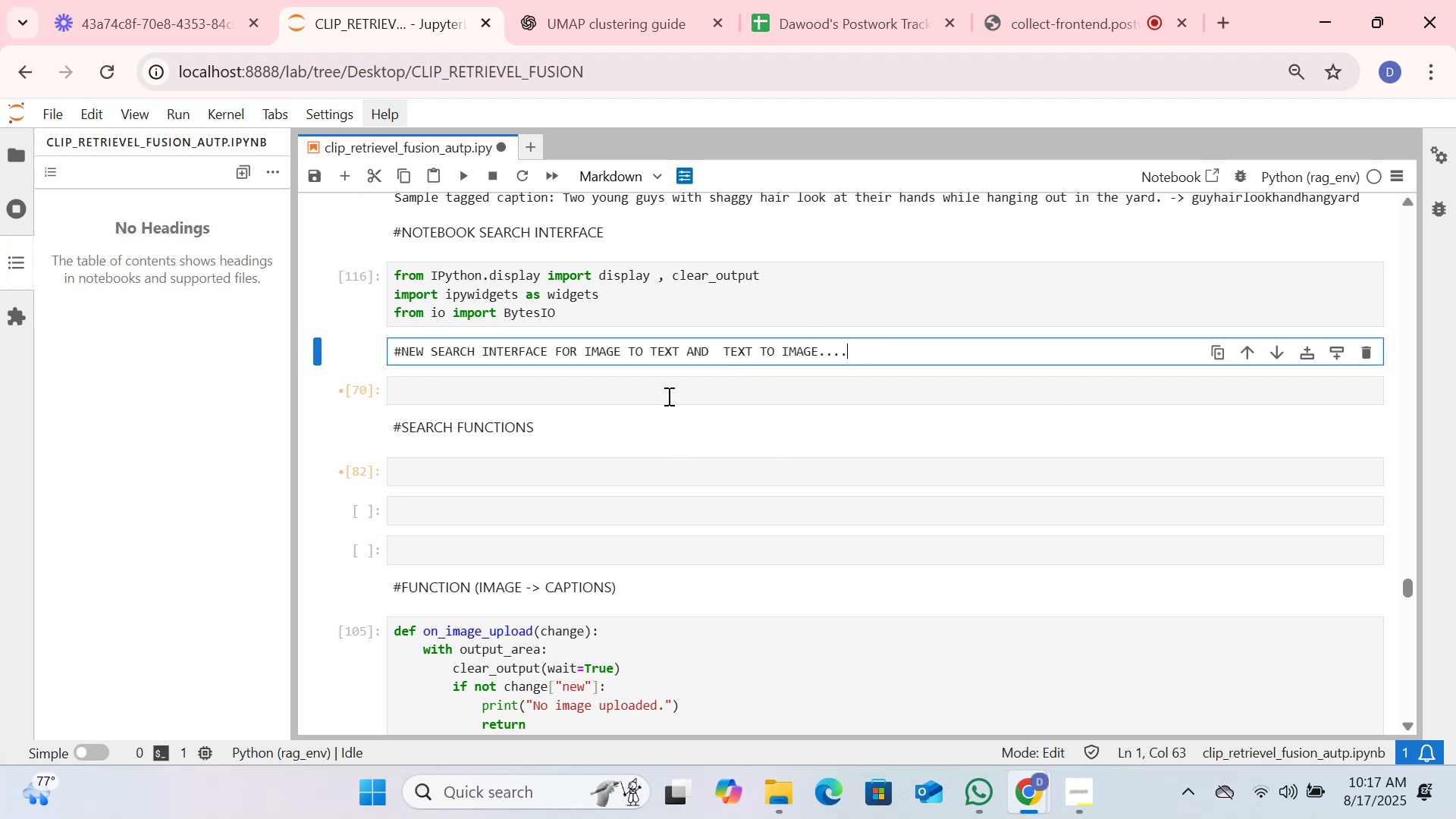 
scroll: coordinate [667, 396], scroll_direction: up, amount: 2.0
 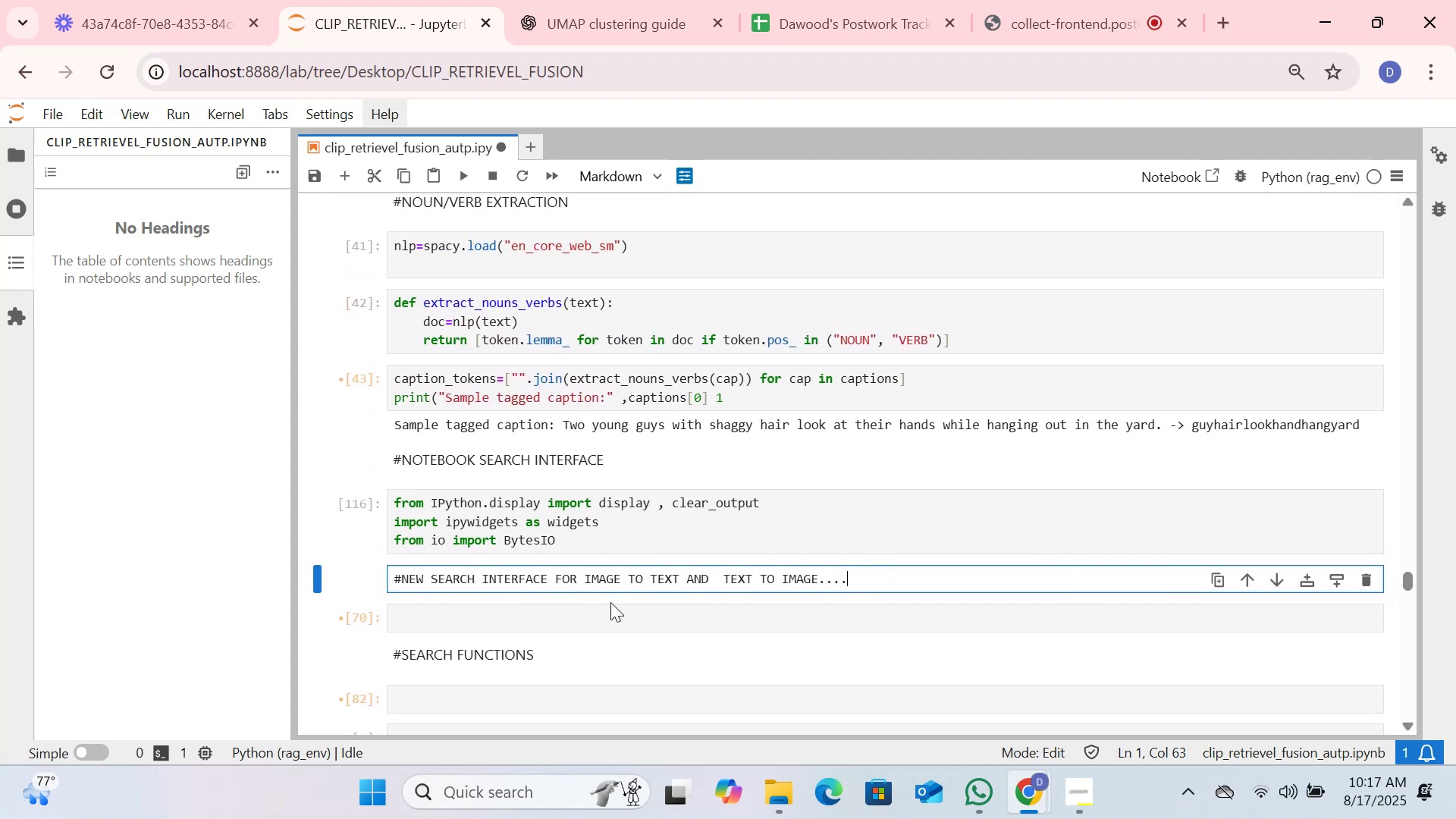 
left_click([608, 616])
 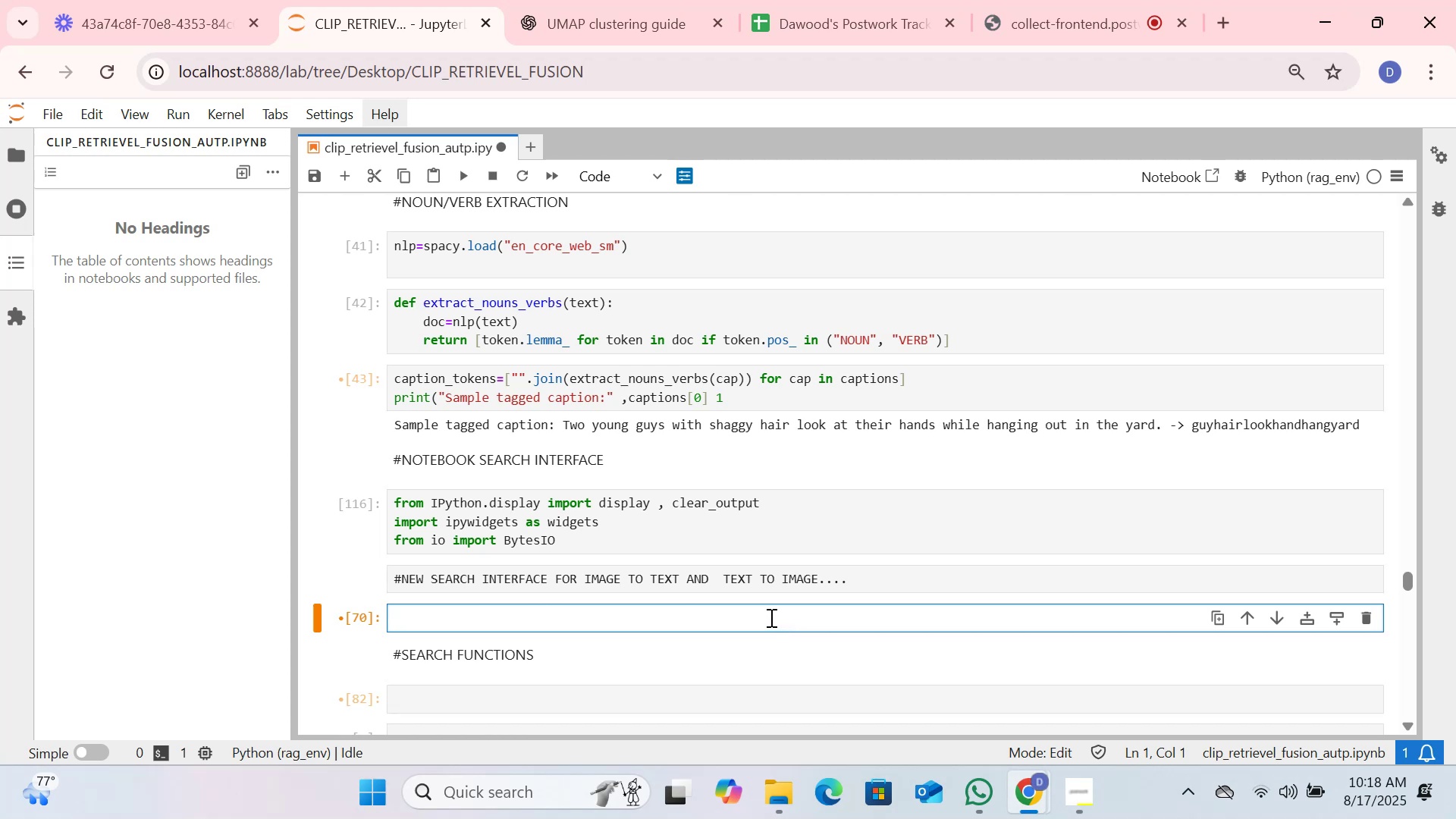 
wait(23.63)
 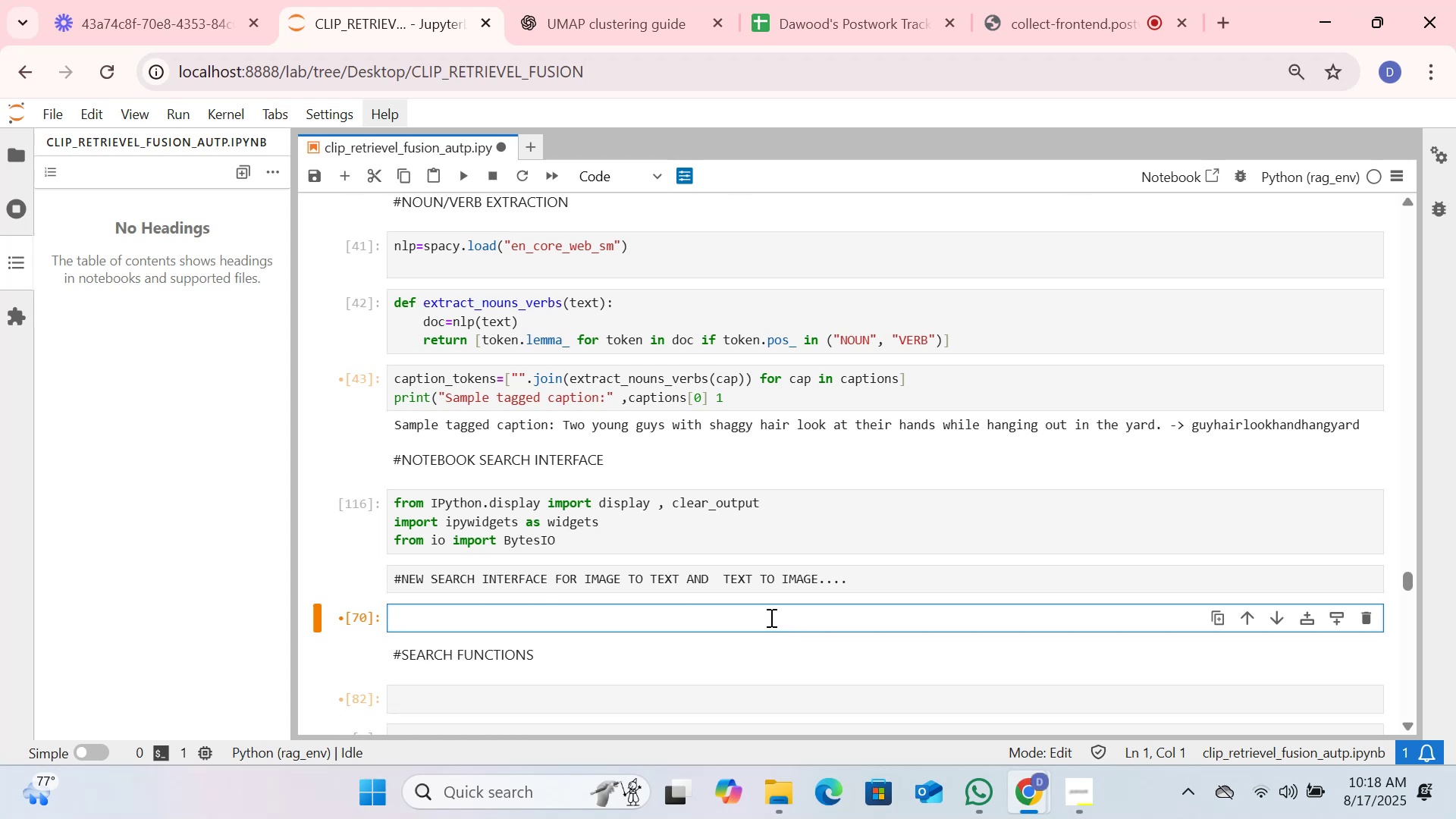 
type(text search )
 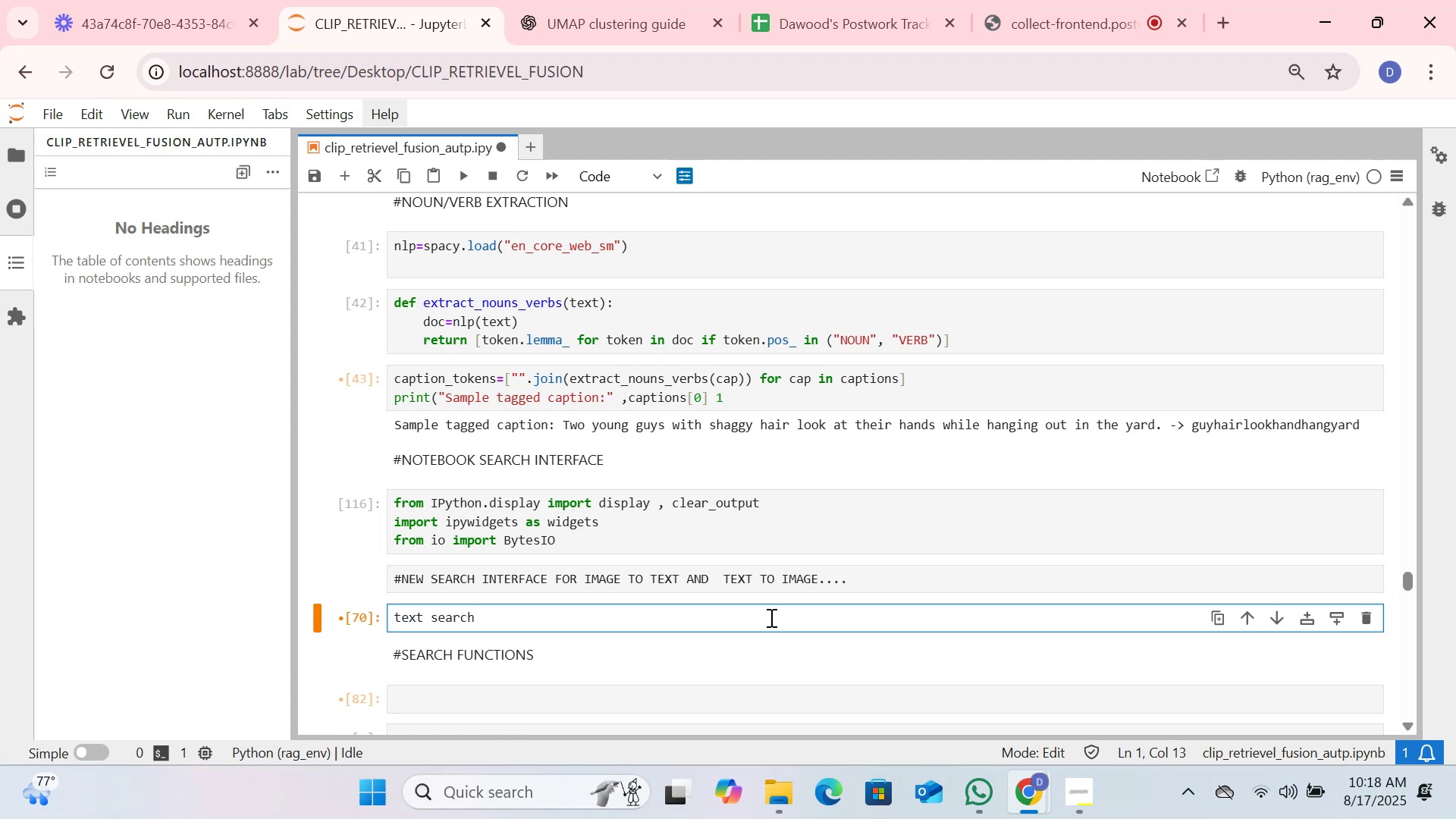 
type(input)
 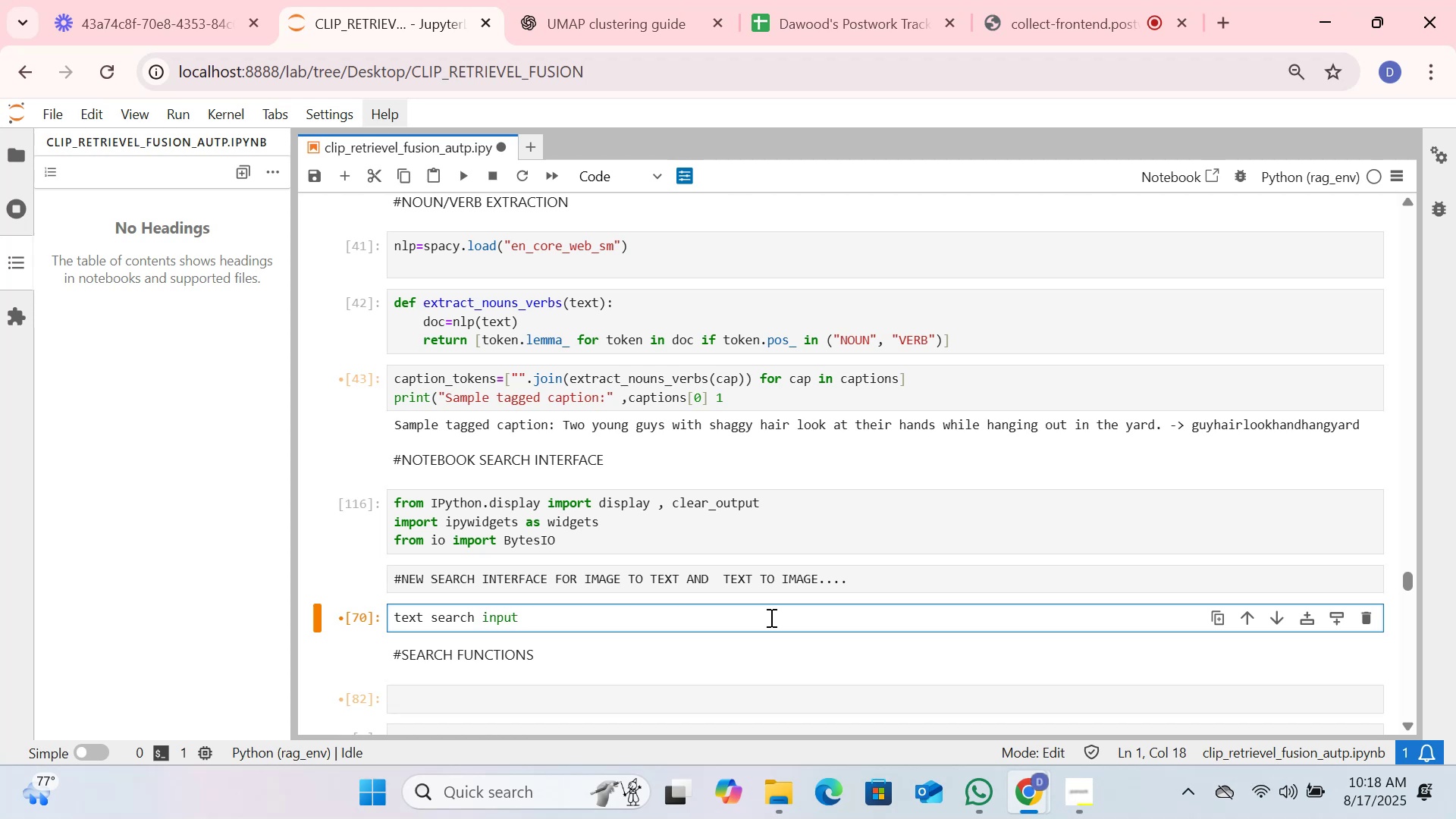 
type( box)
 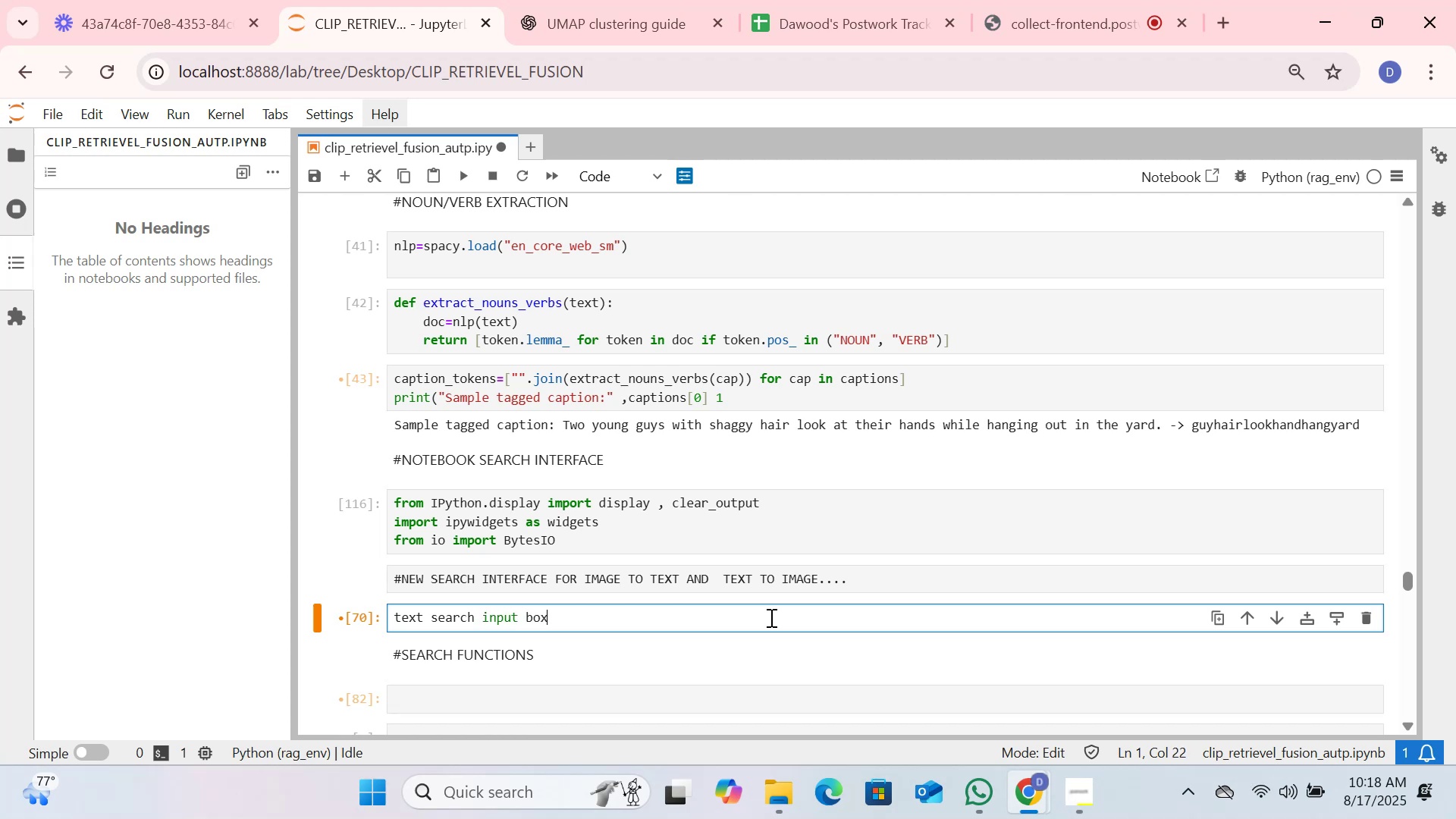 
key(Control+Slash)
 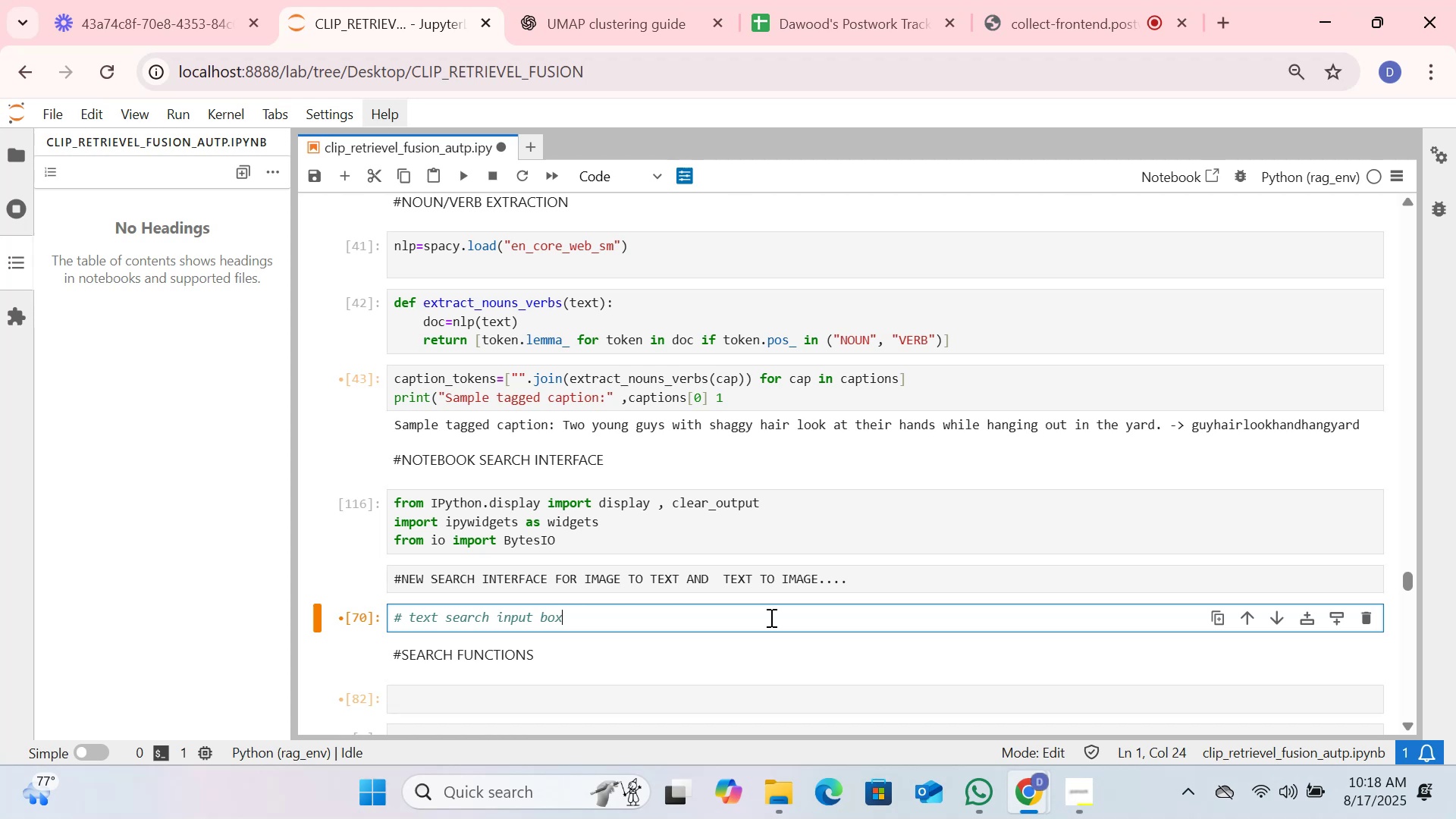 
key(Enter)
 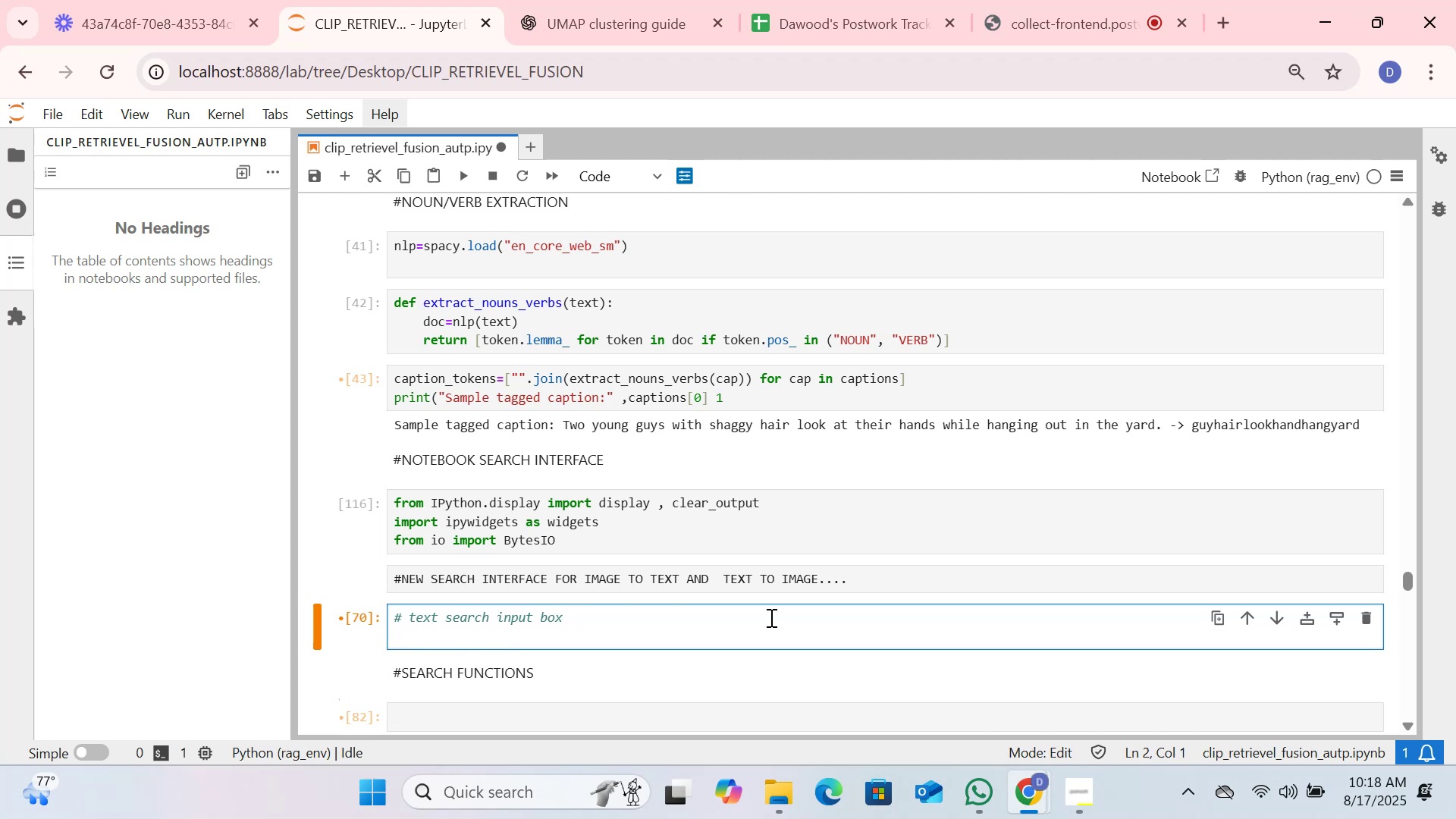 
wait(9.51)
 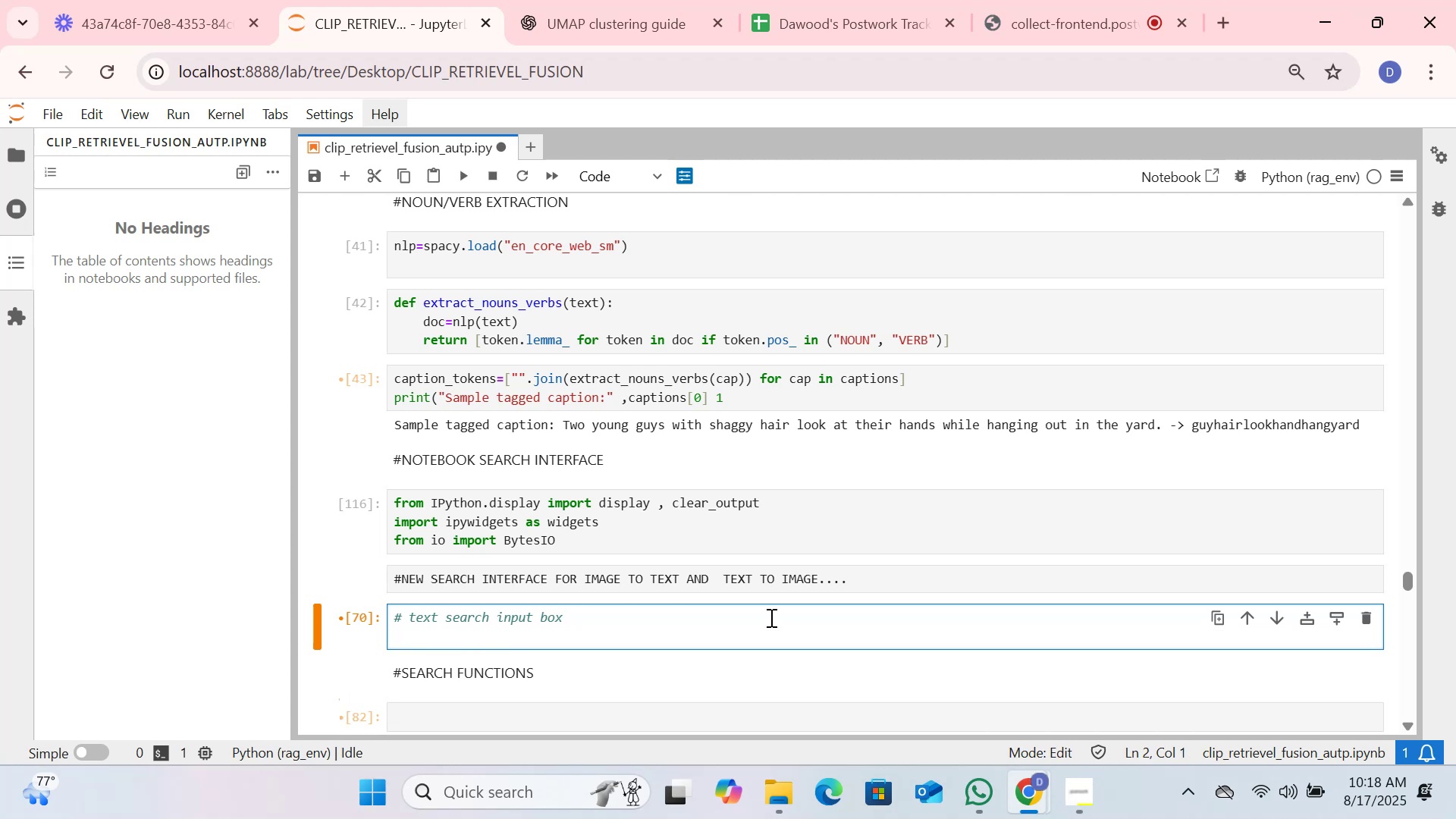 
type(search[Break])
key(Backspace)
type(_box)
 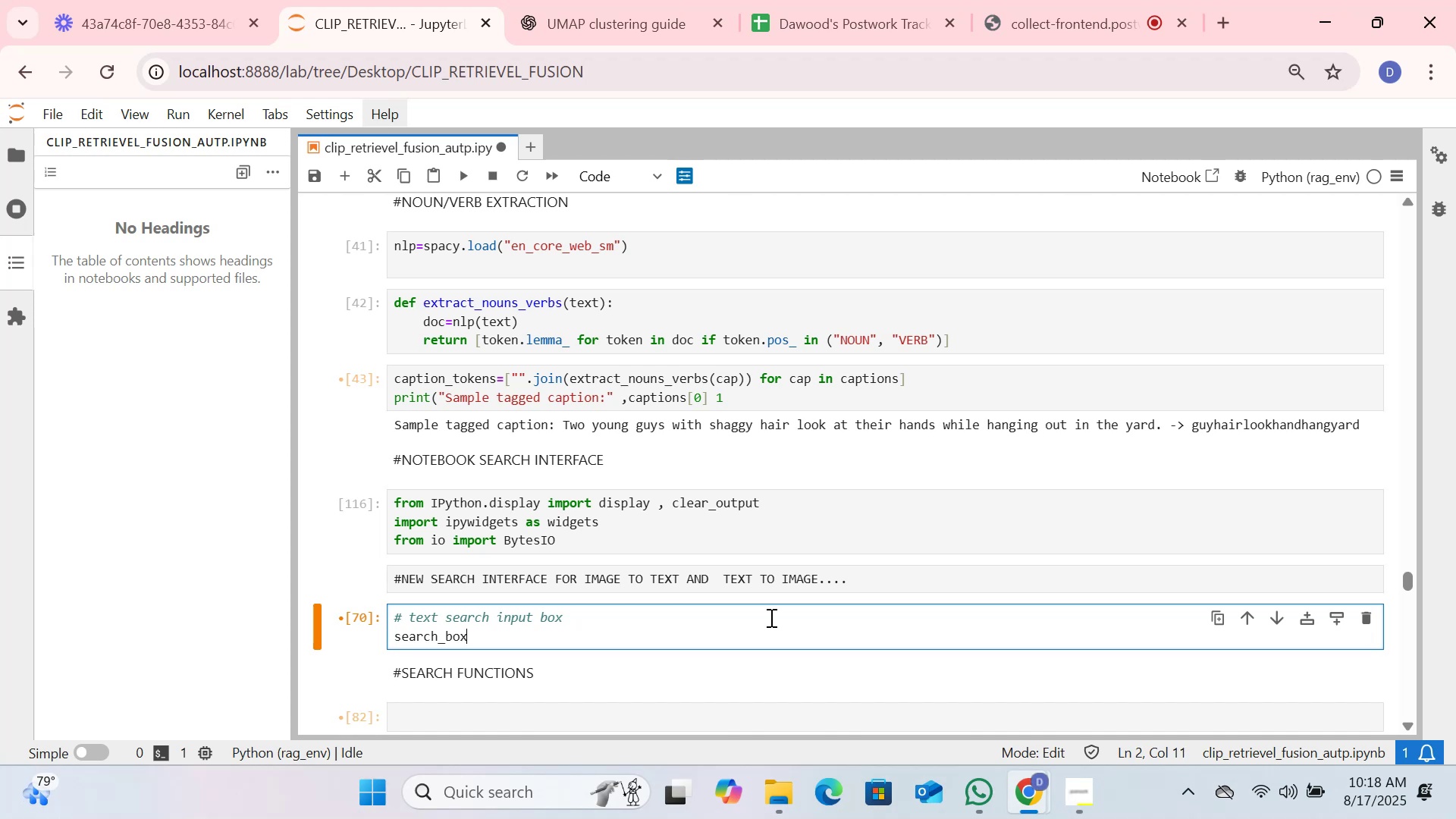 
left_click([1018, 0])
 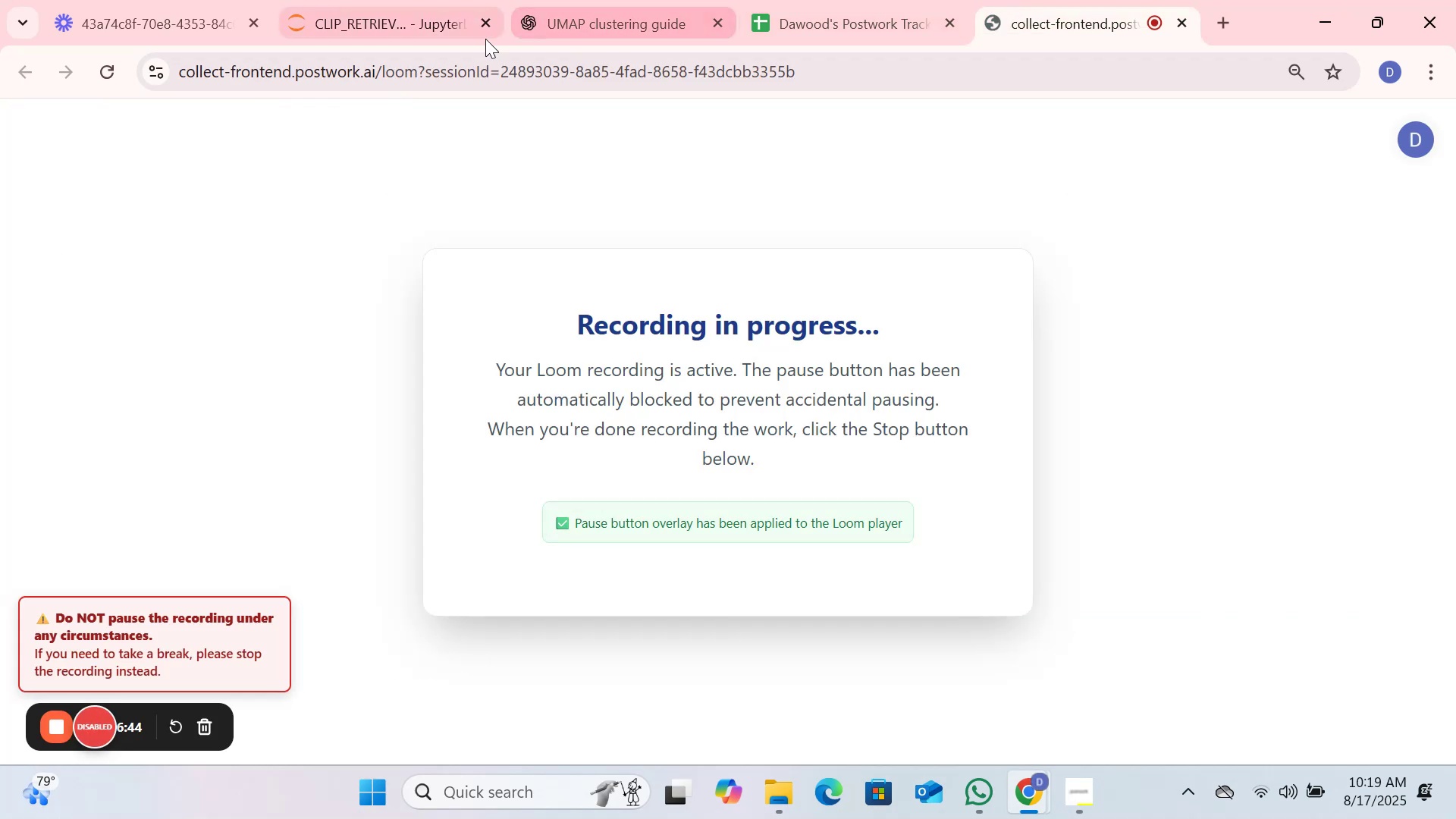 
left_click([387, 11])
 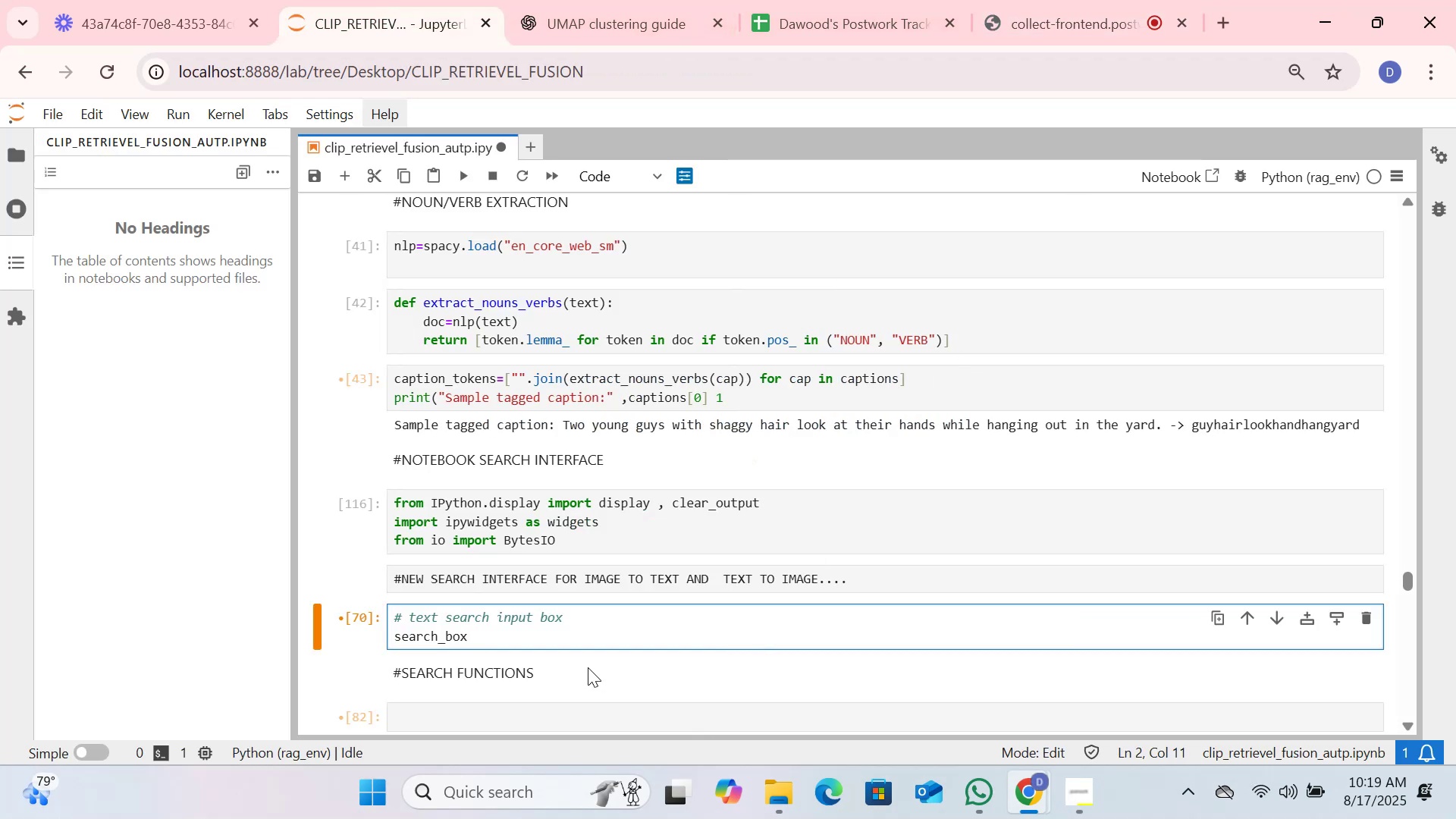 
type( = widgt)
 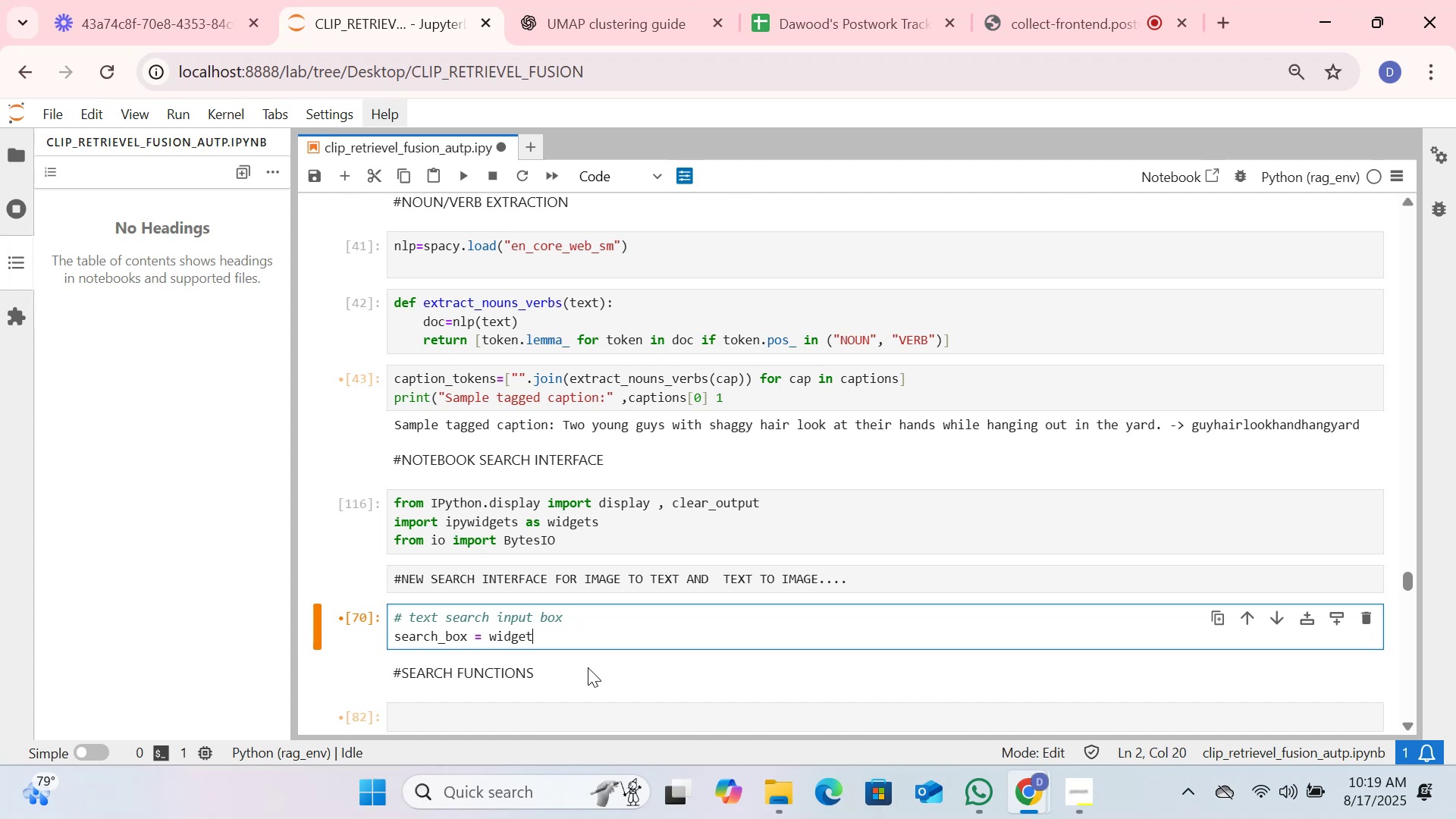 
hold_key(key=E, duration=0.39)
 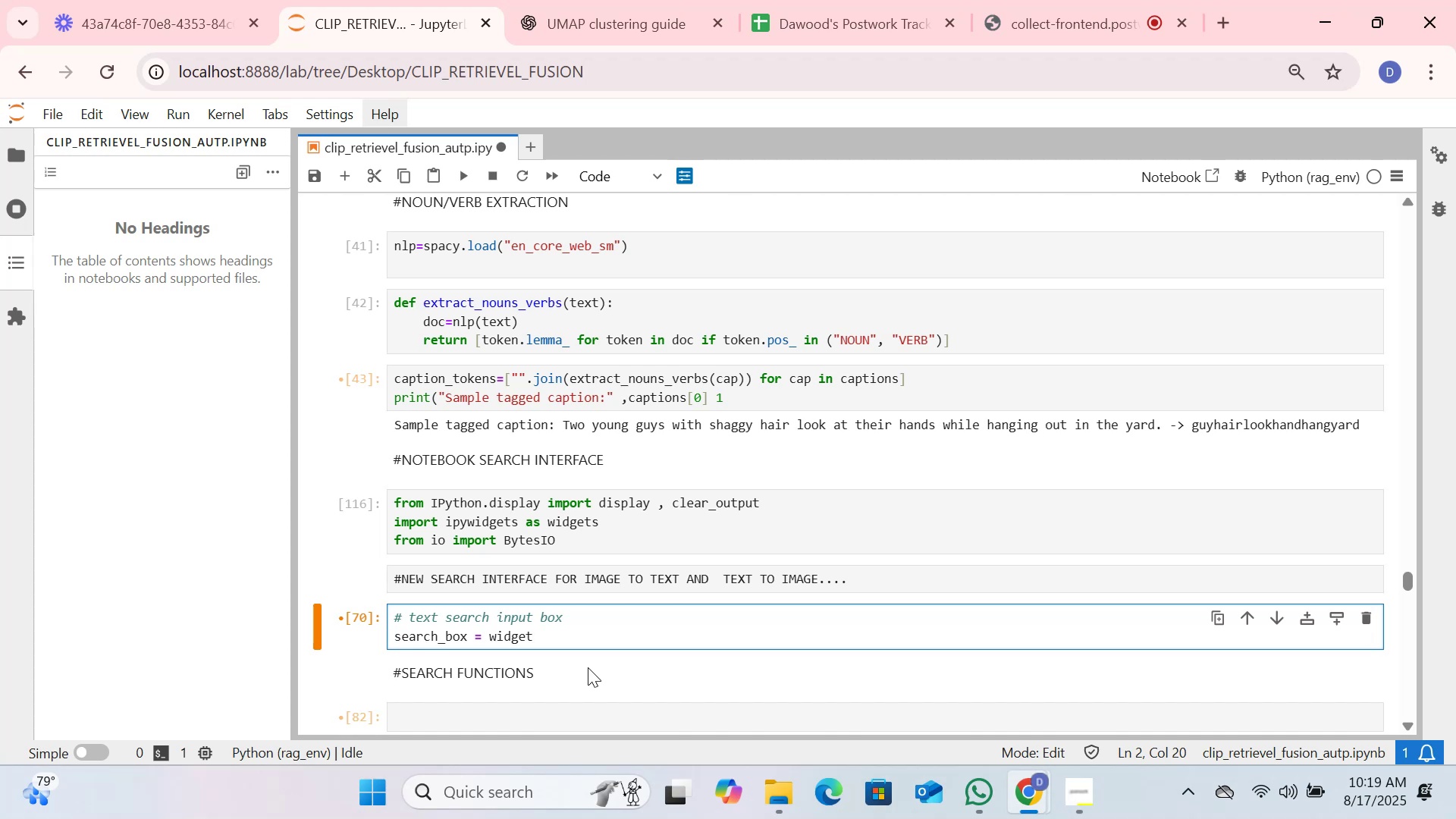 
wait(13.35)
 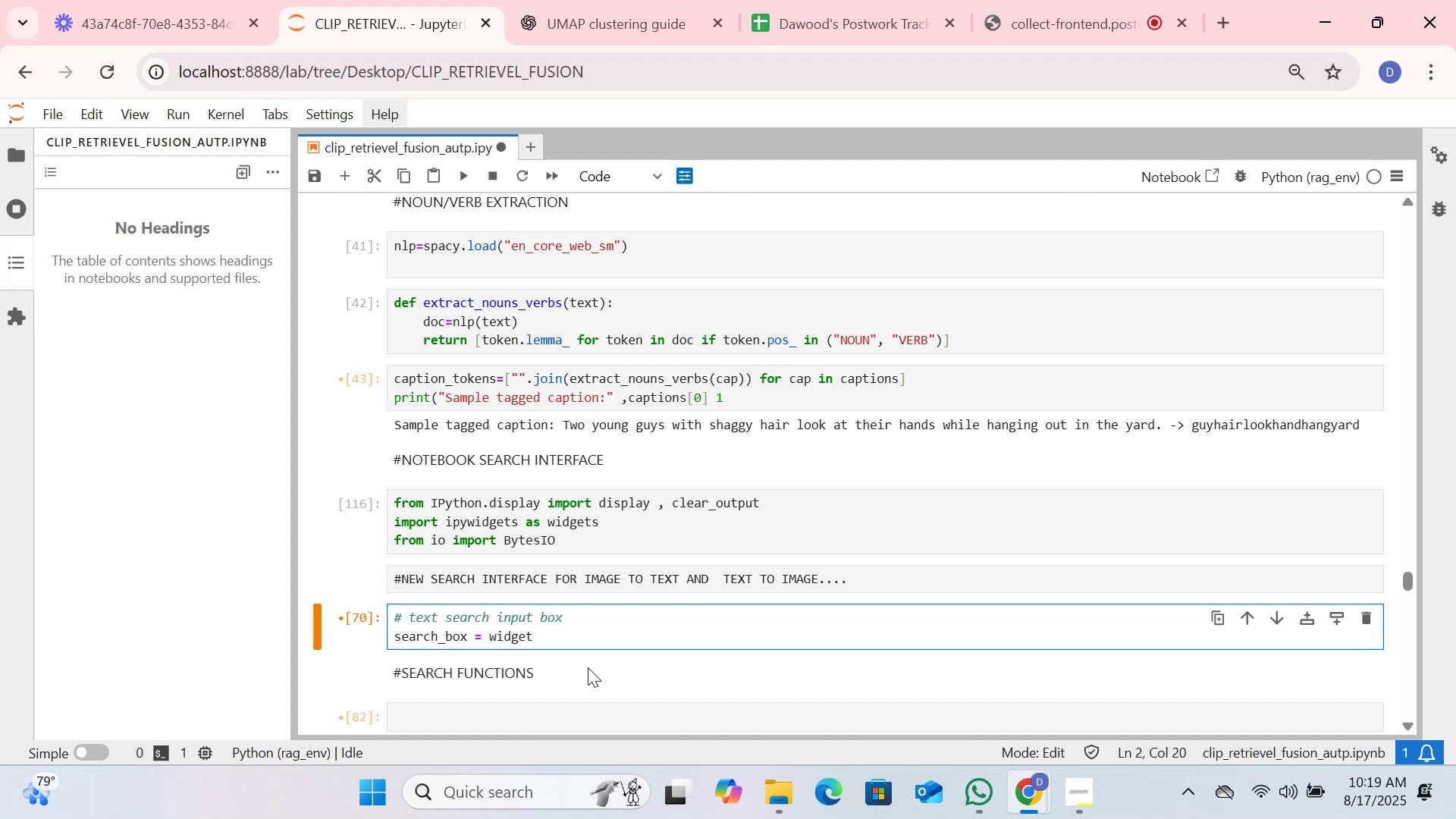 
type(.Text)
 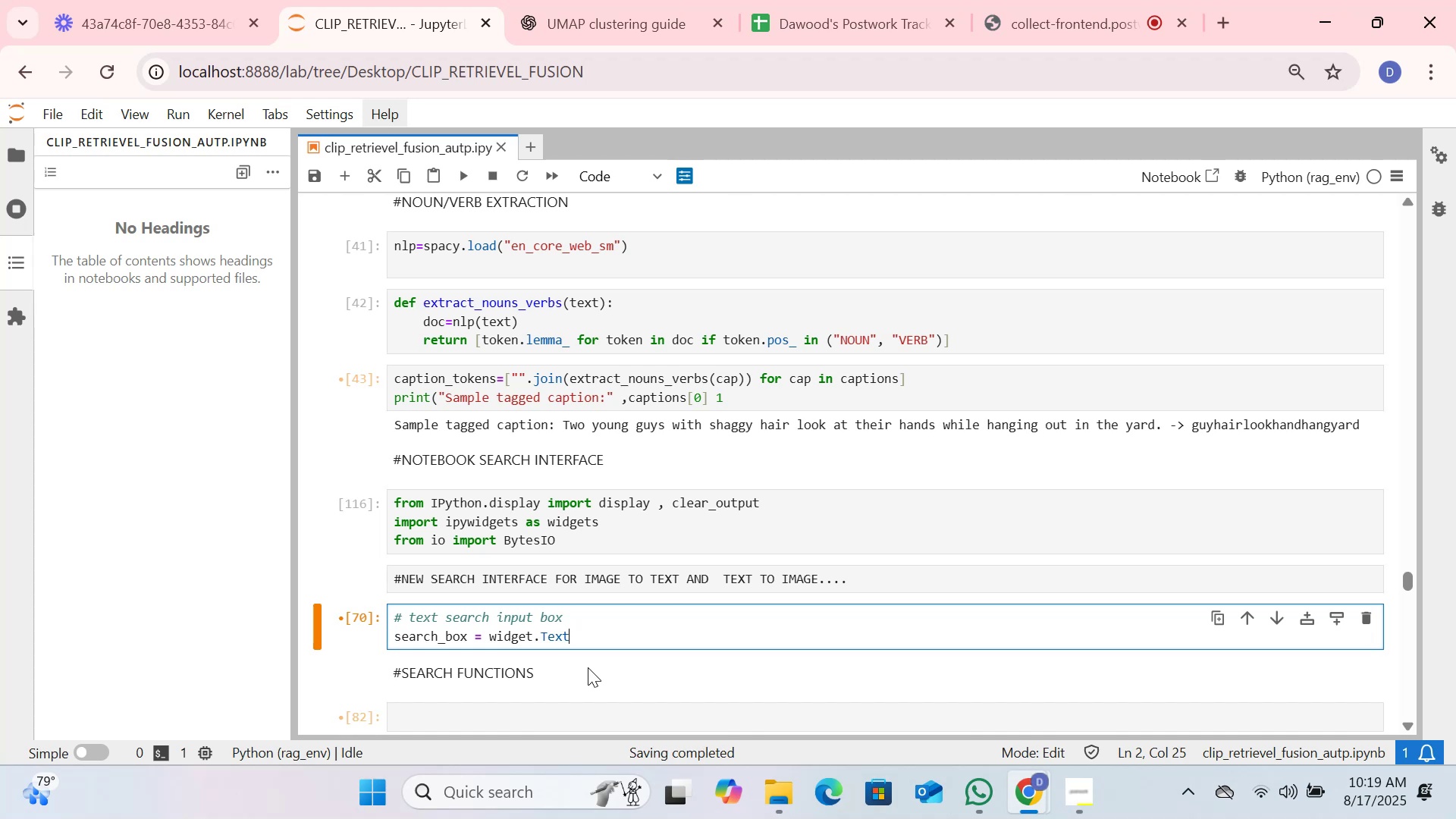 
key(Shift+9)
 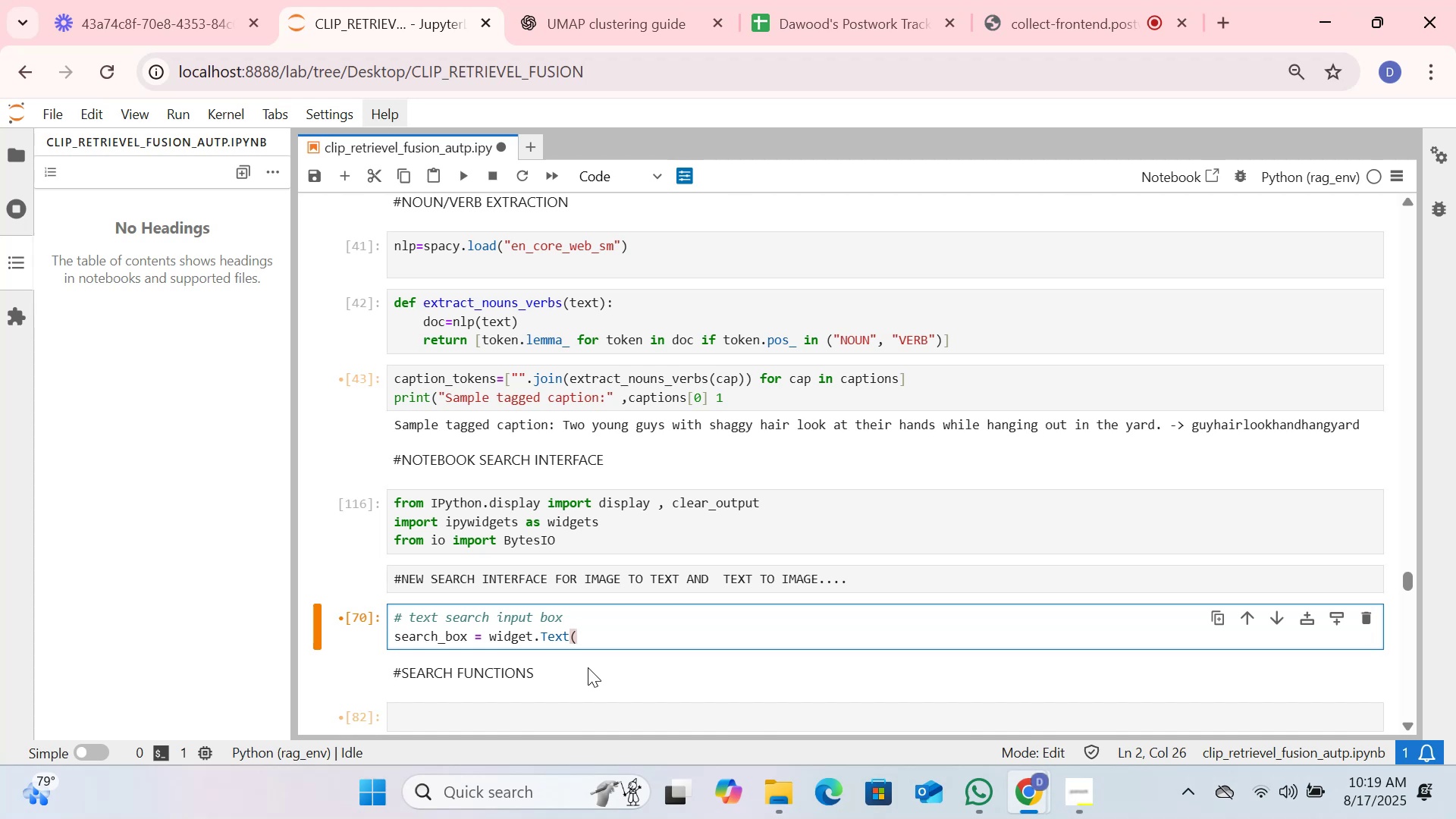 
key(Enter)
 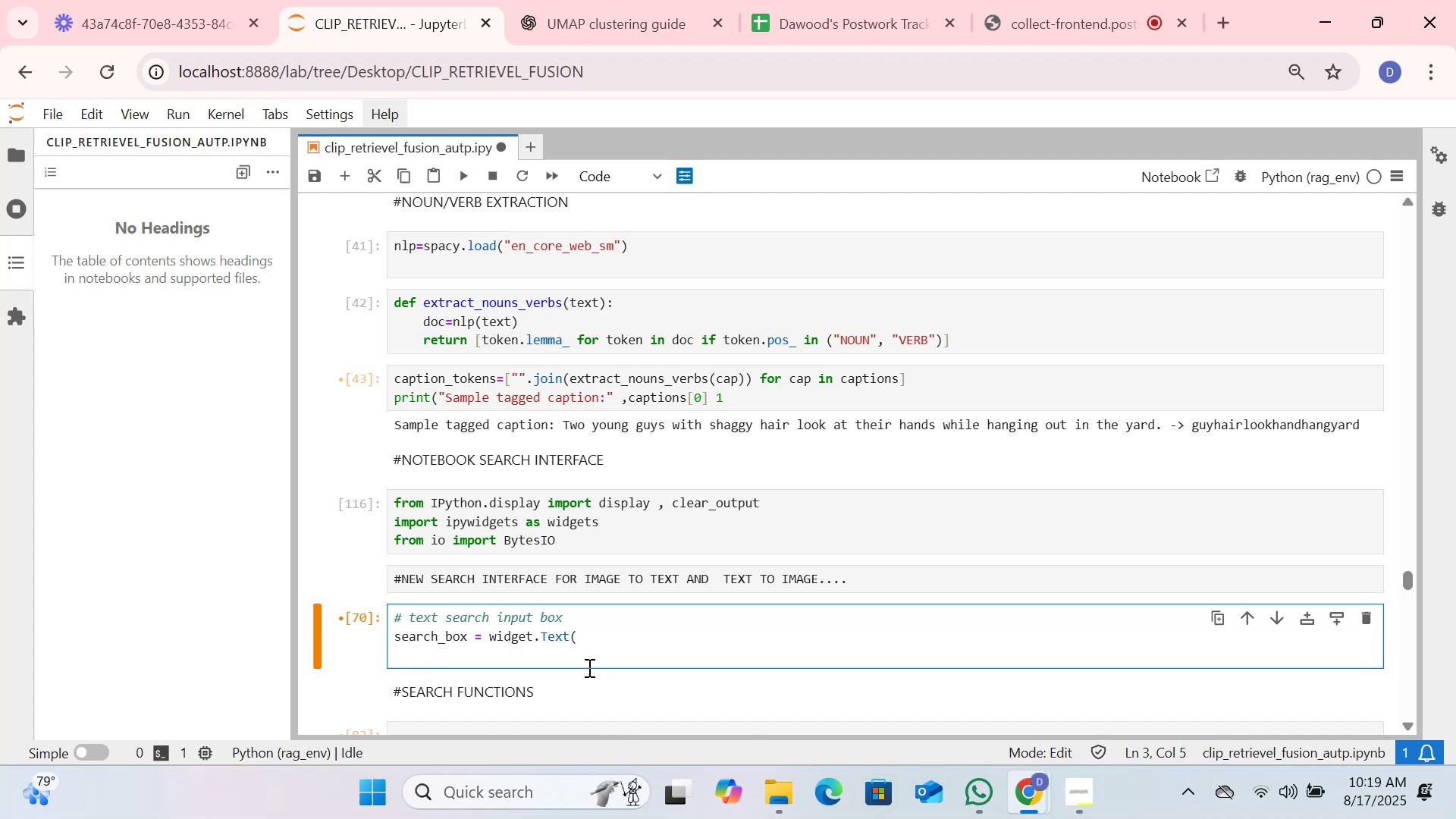 
type(values="")
 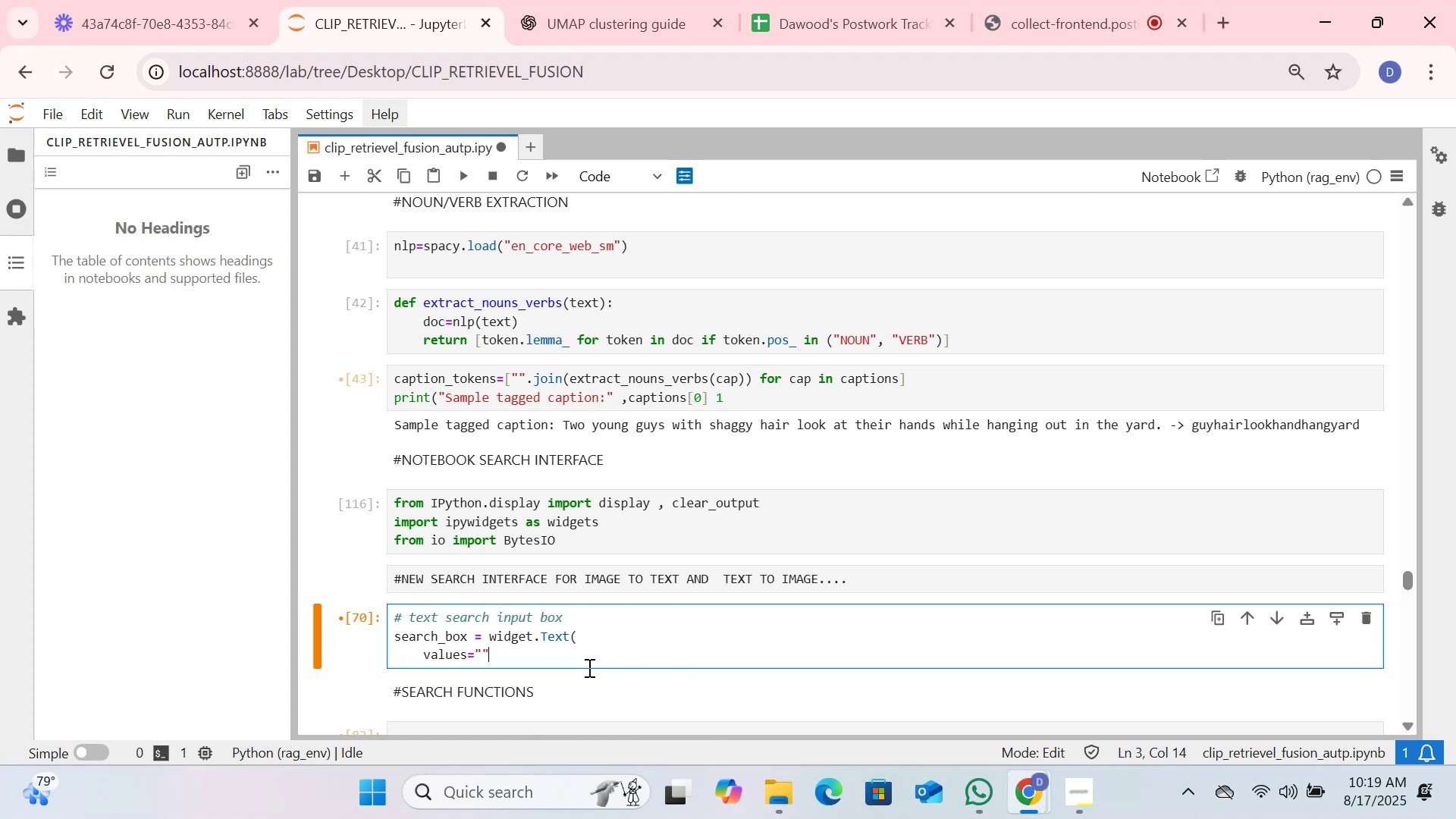 
key(Enter)
 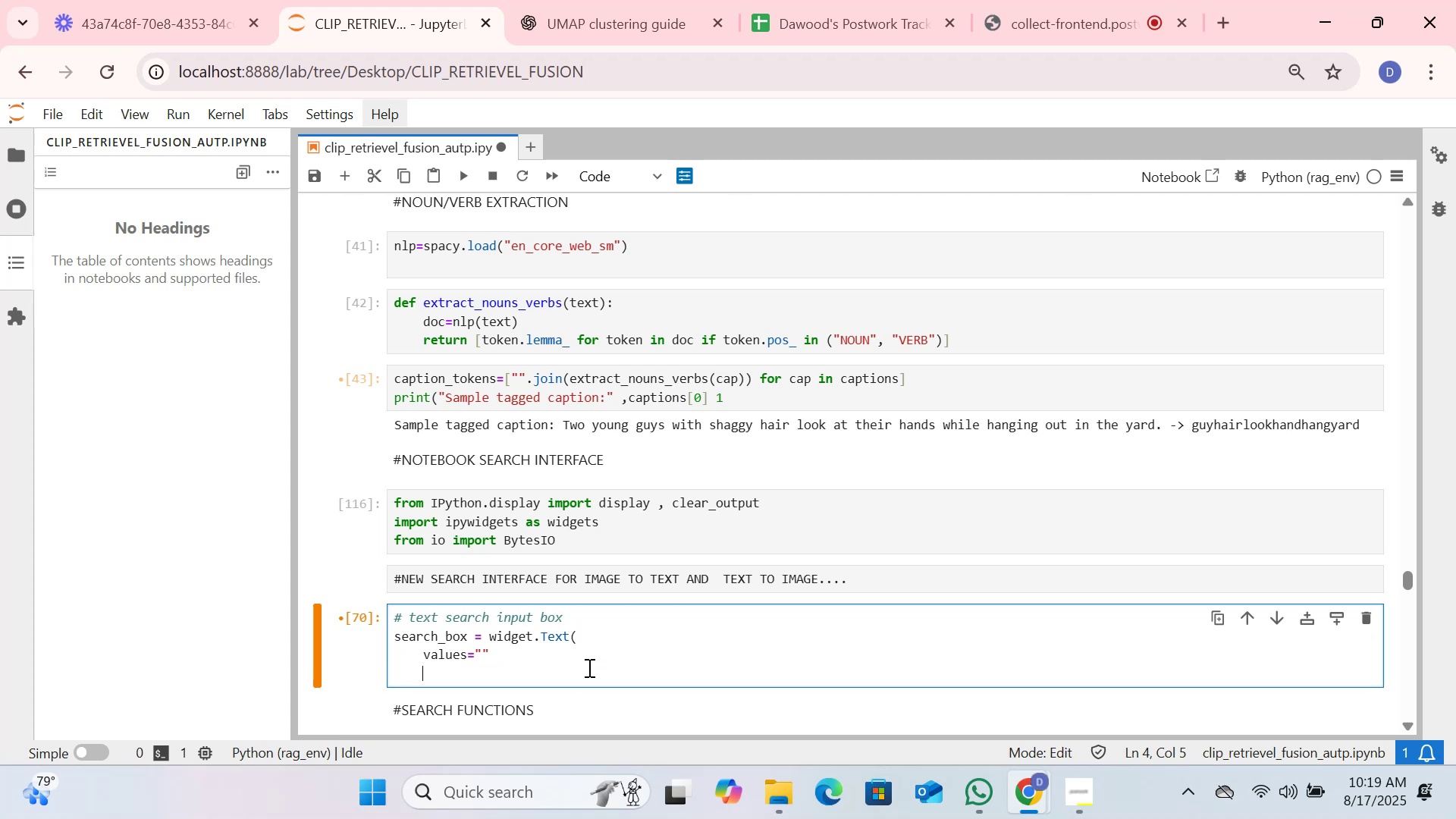 
type(placeholder)
 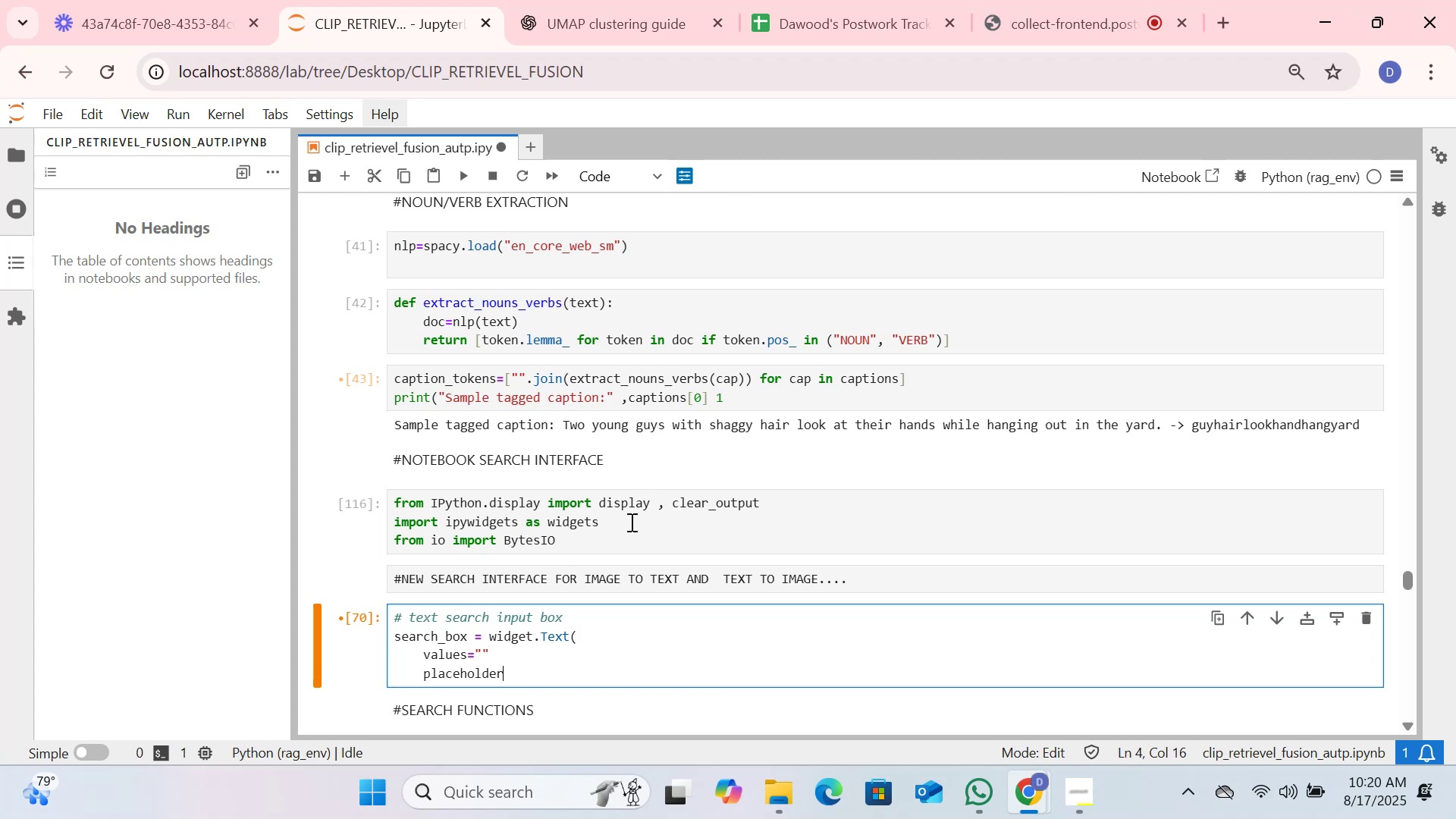 
scroll: coordinate [651, 516], scroll_direction: up, amount: 5.0
 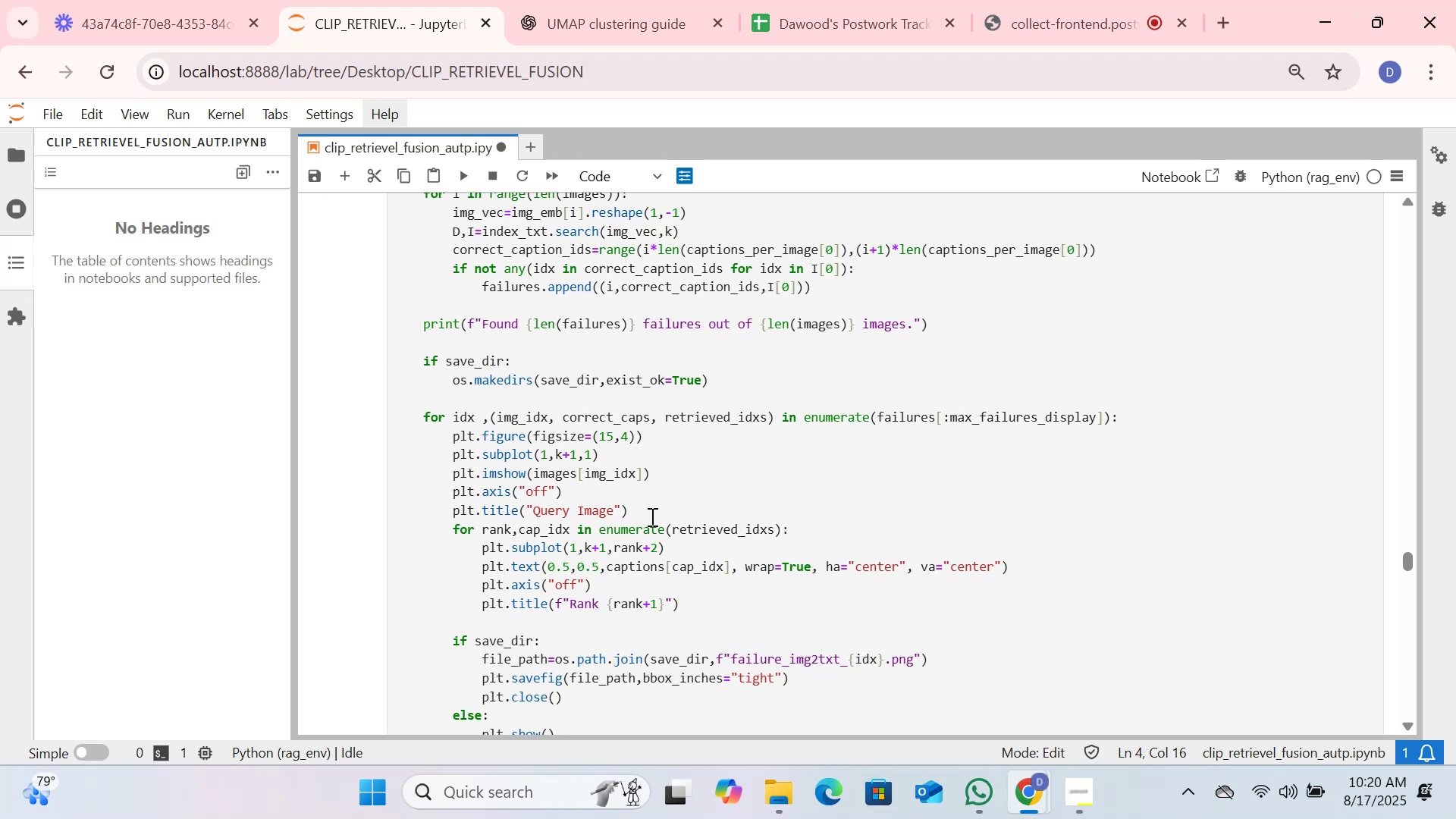 
scroll: coordinate [651, 516], scroll_direction: down, amount: 1.0
 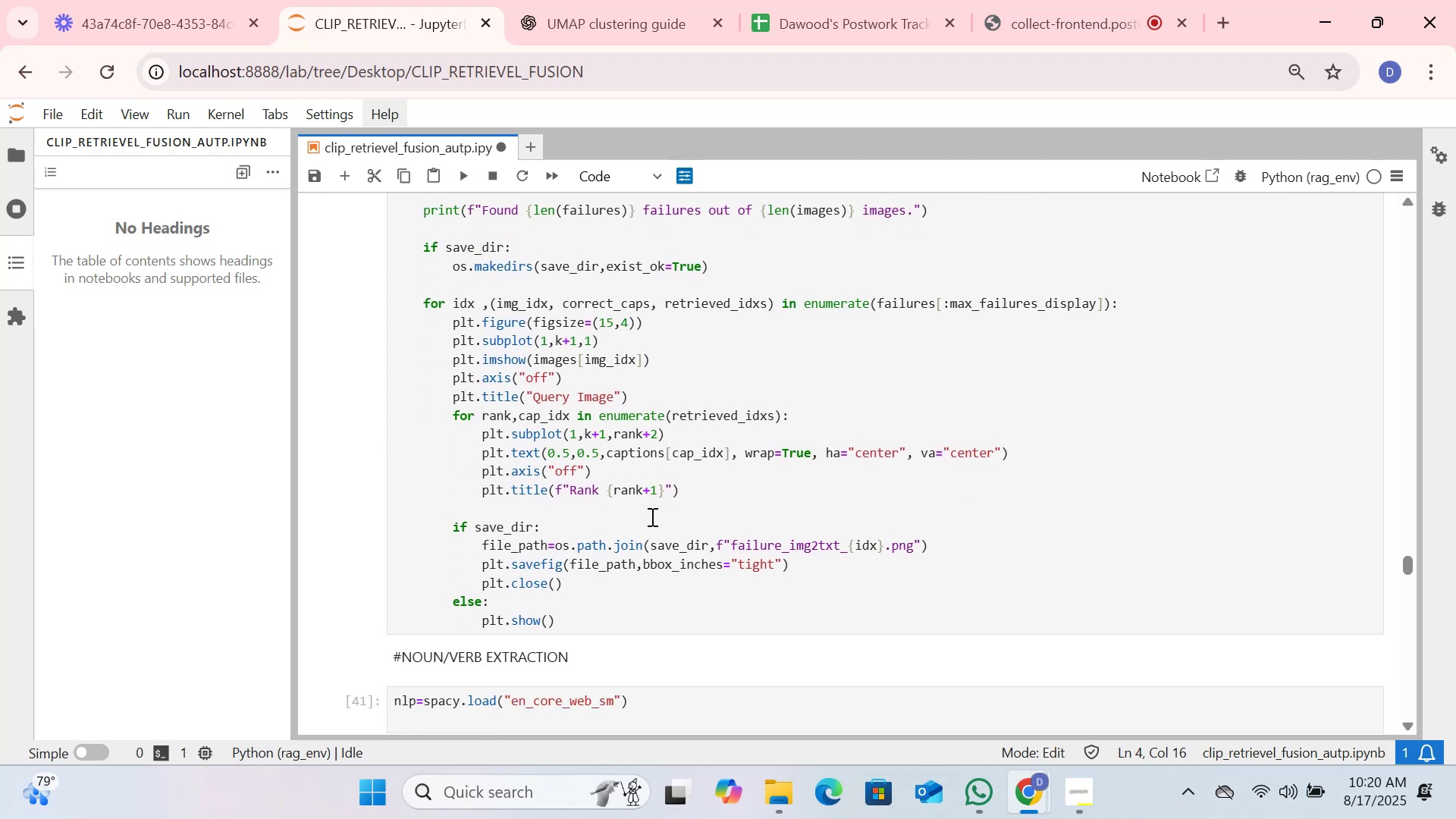 
wait(6.26)
 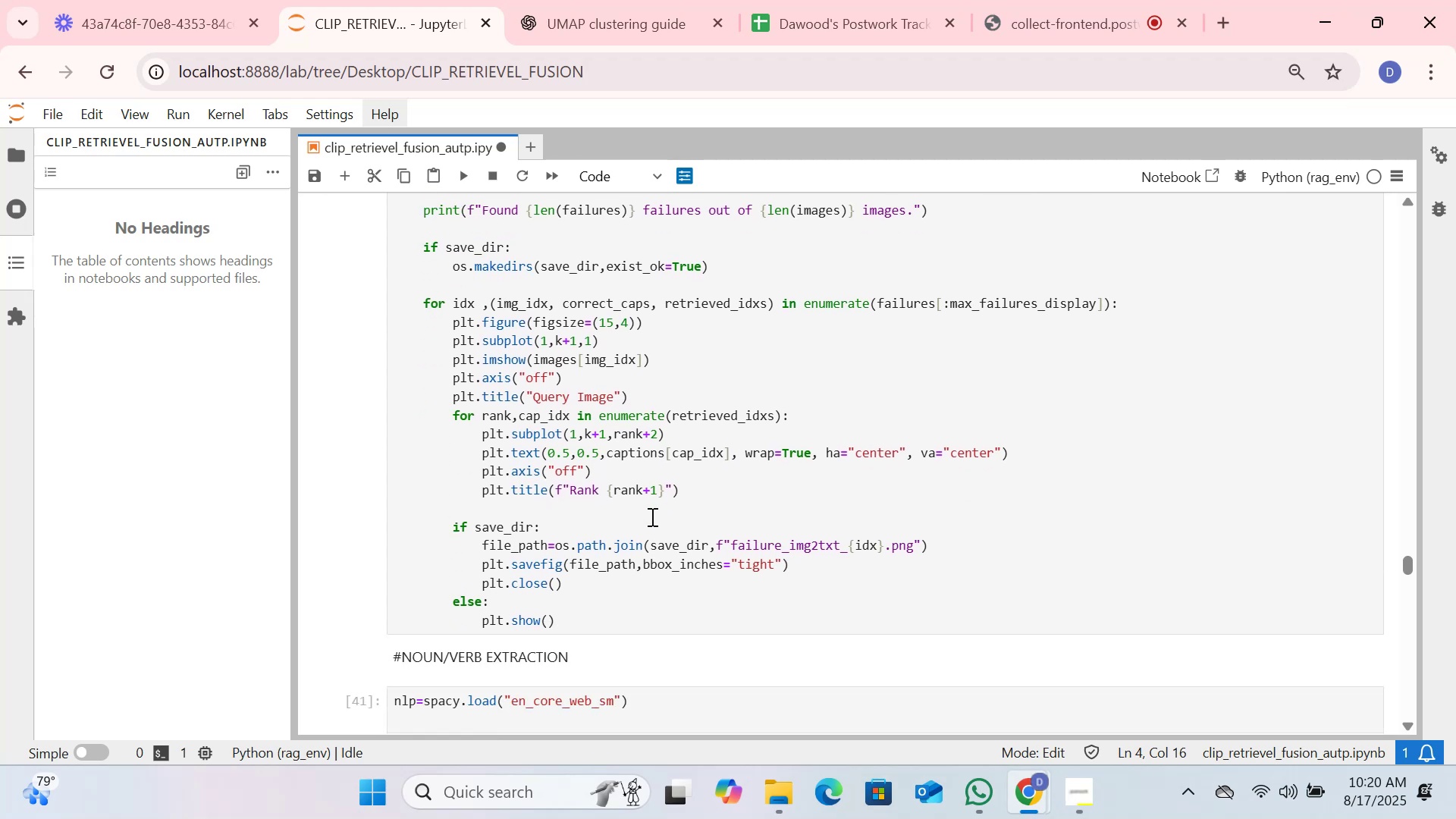 
scroll: coordinate [651, 516], scroll_direction: down, amount: 3.0
 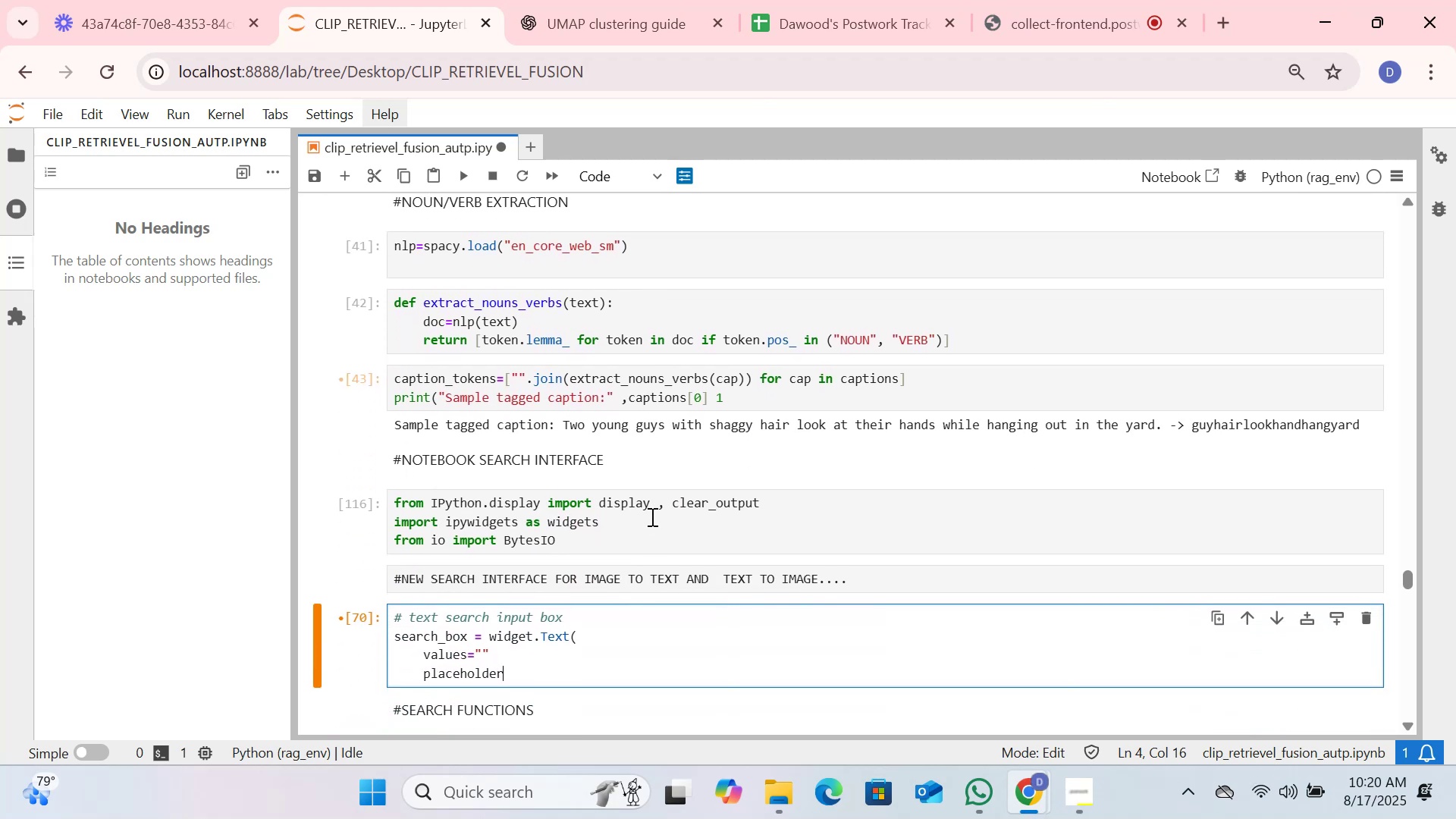 
wait(6.24)
 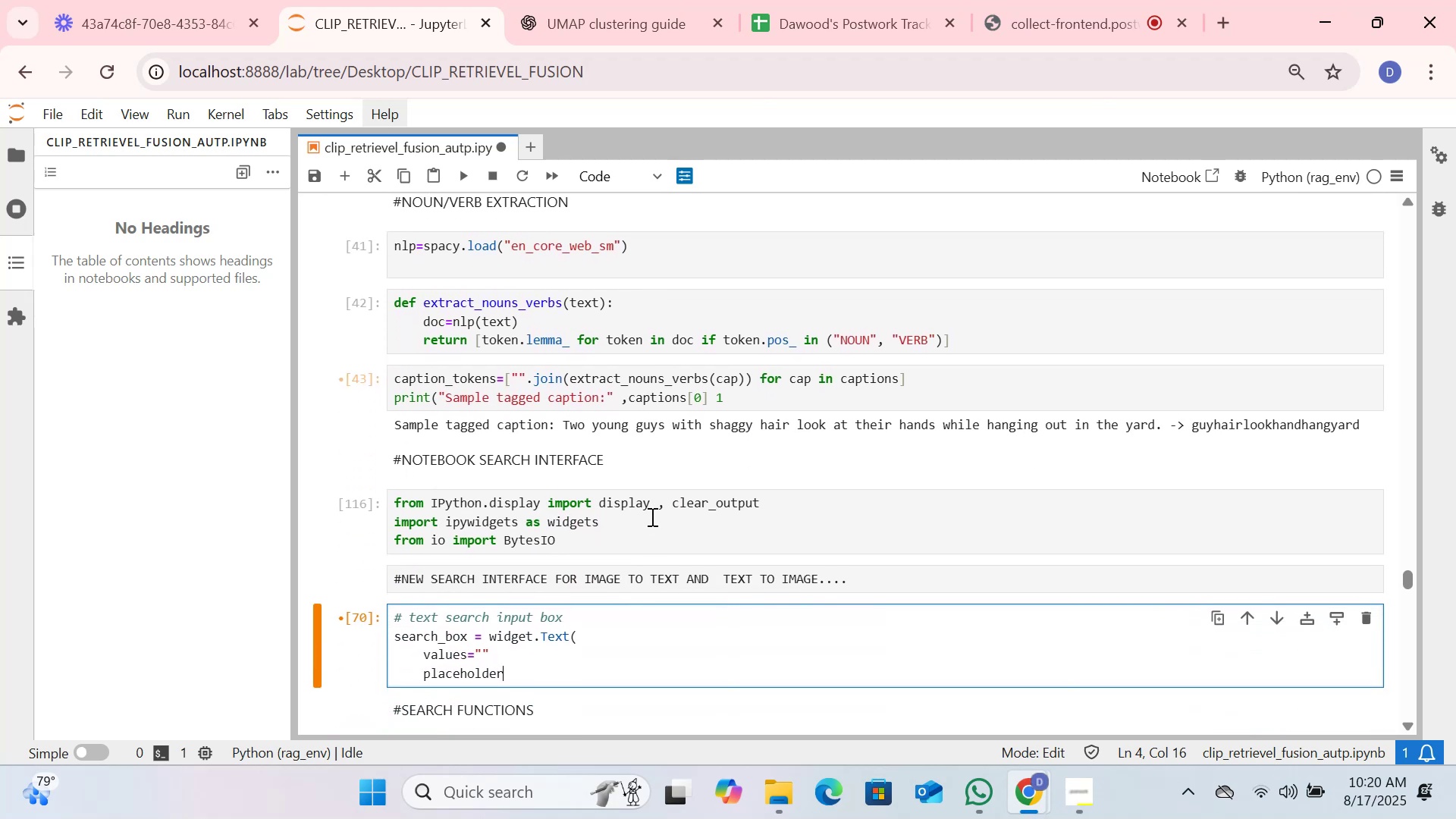 
scroll: coordinate [651, 516], scroll_direction: down, amount: 1.0
 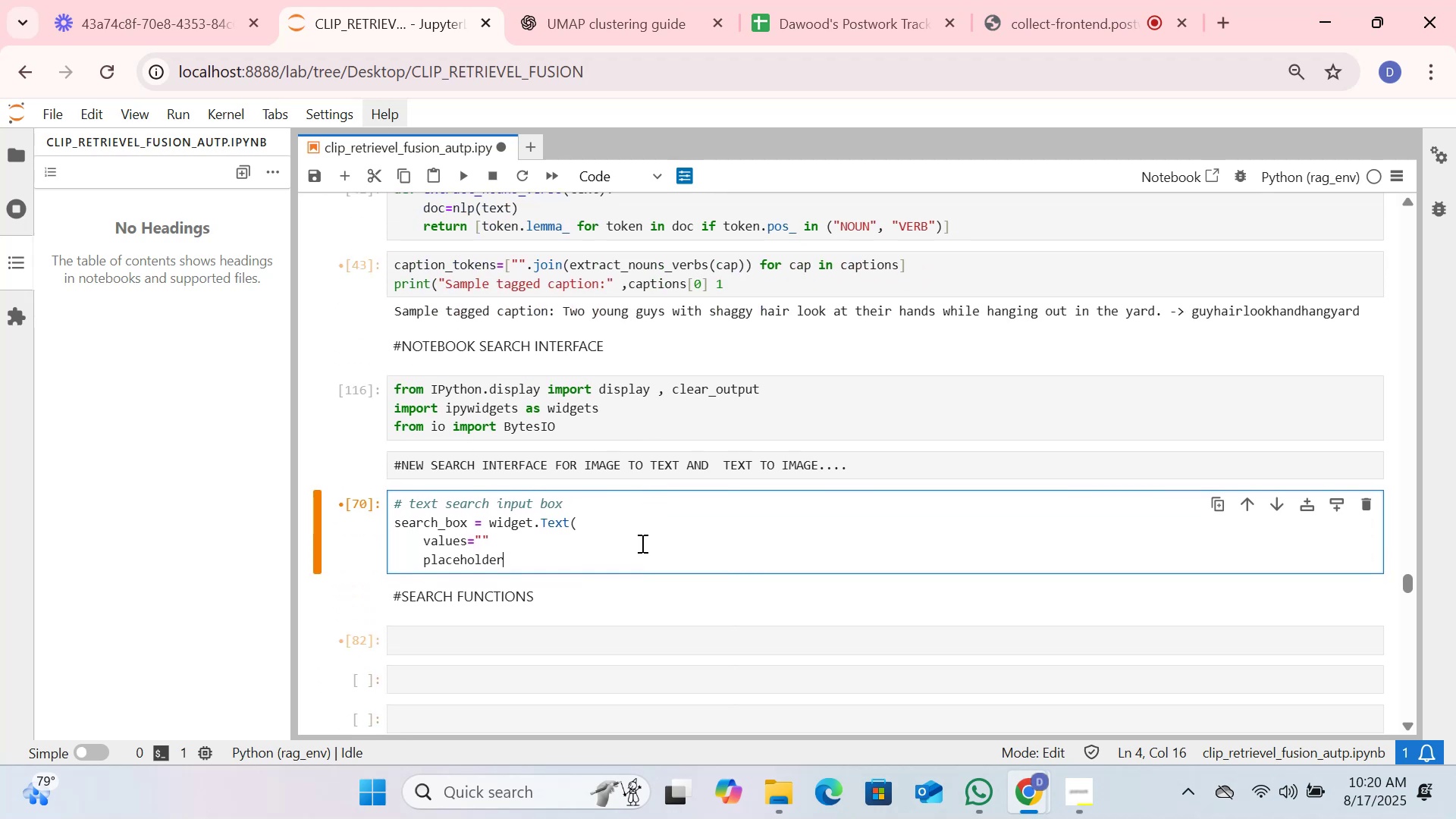 
key(Equal)
 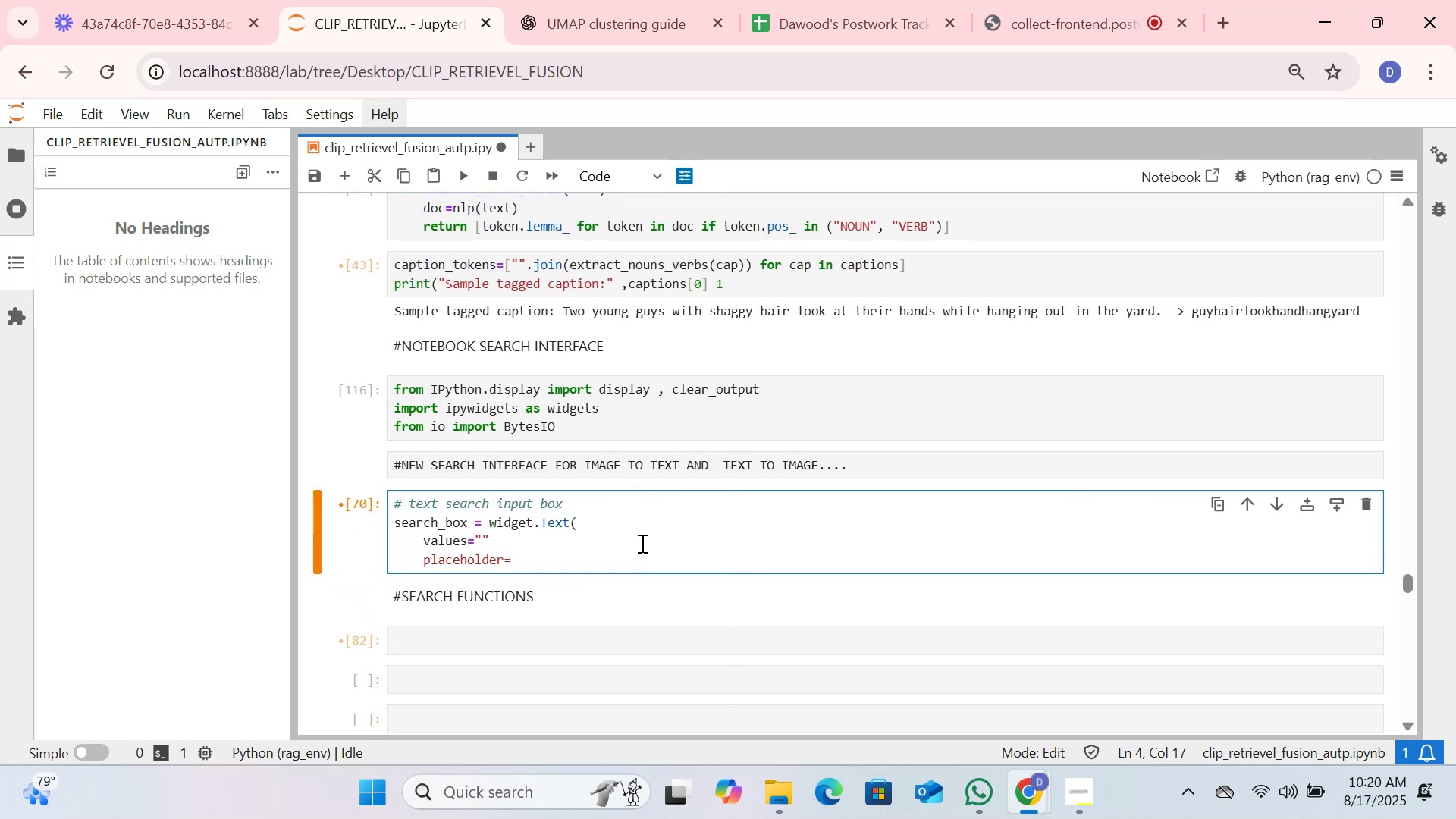 
key(Backspace)
 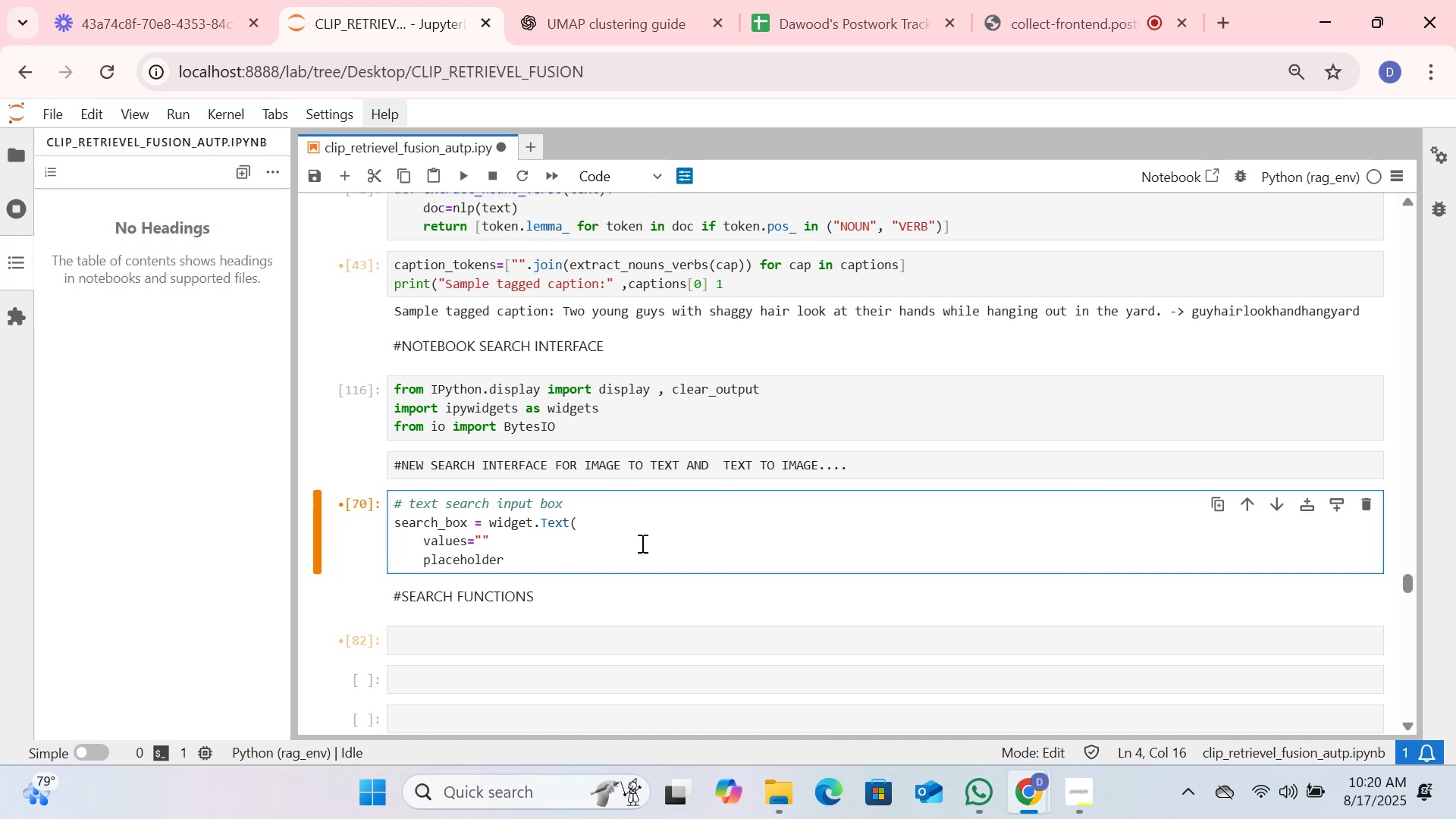 
wait(8.45)
 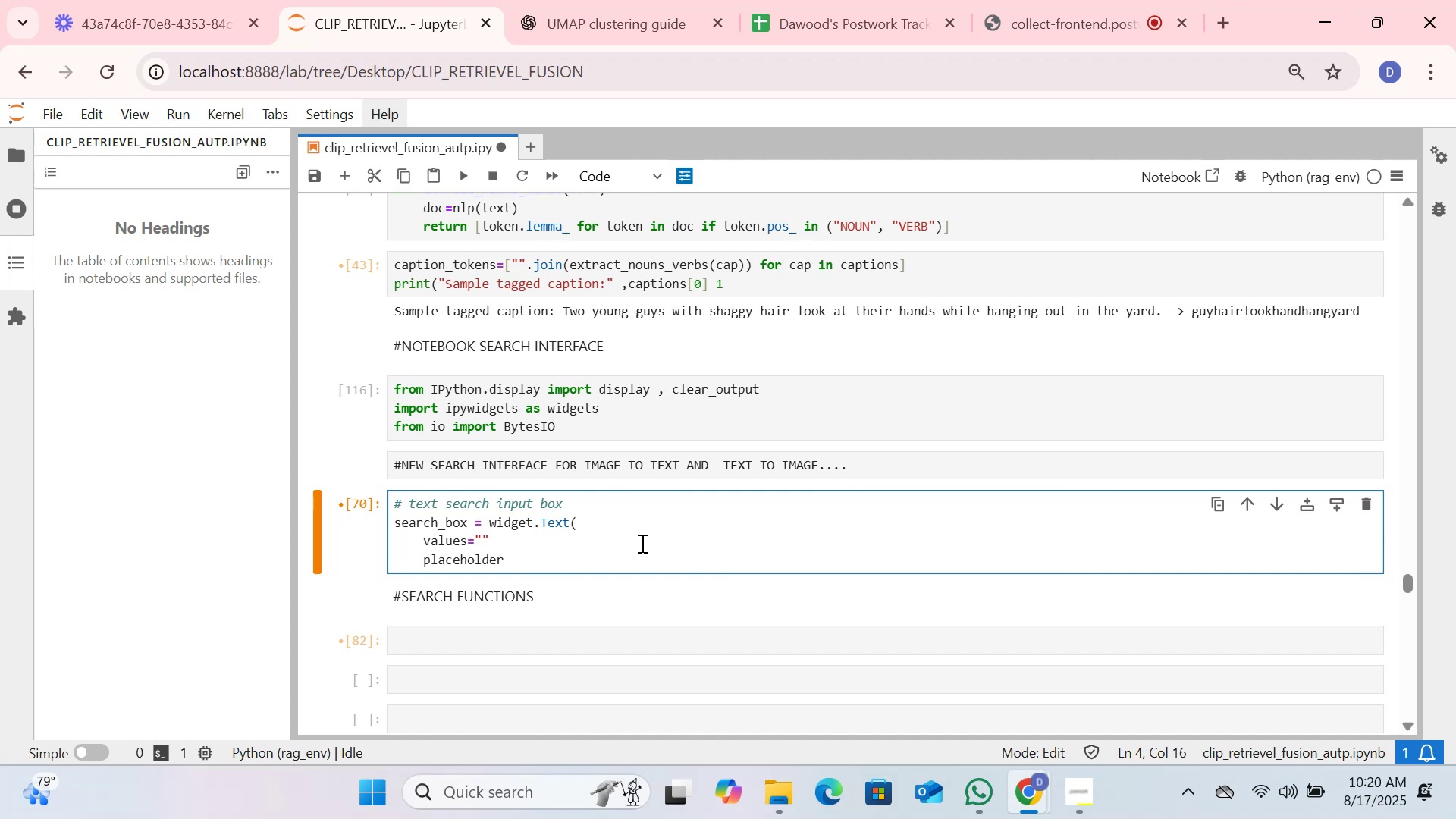 
key(Equal)
 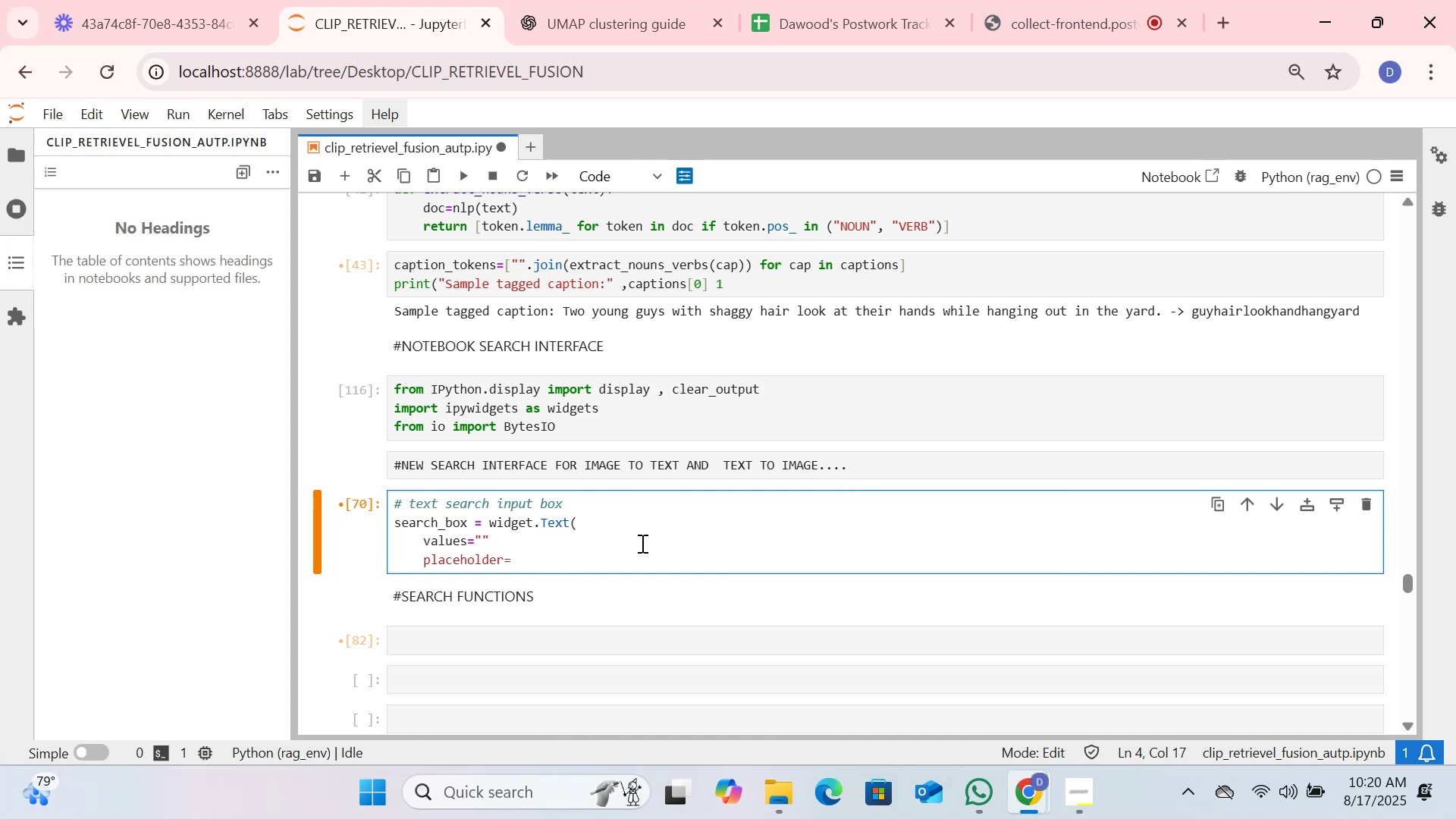 
key(Shift+Quote)
 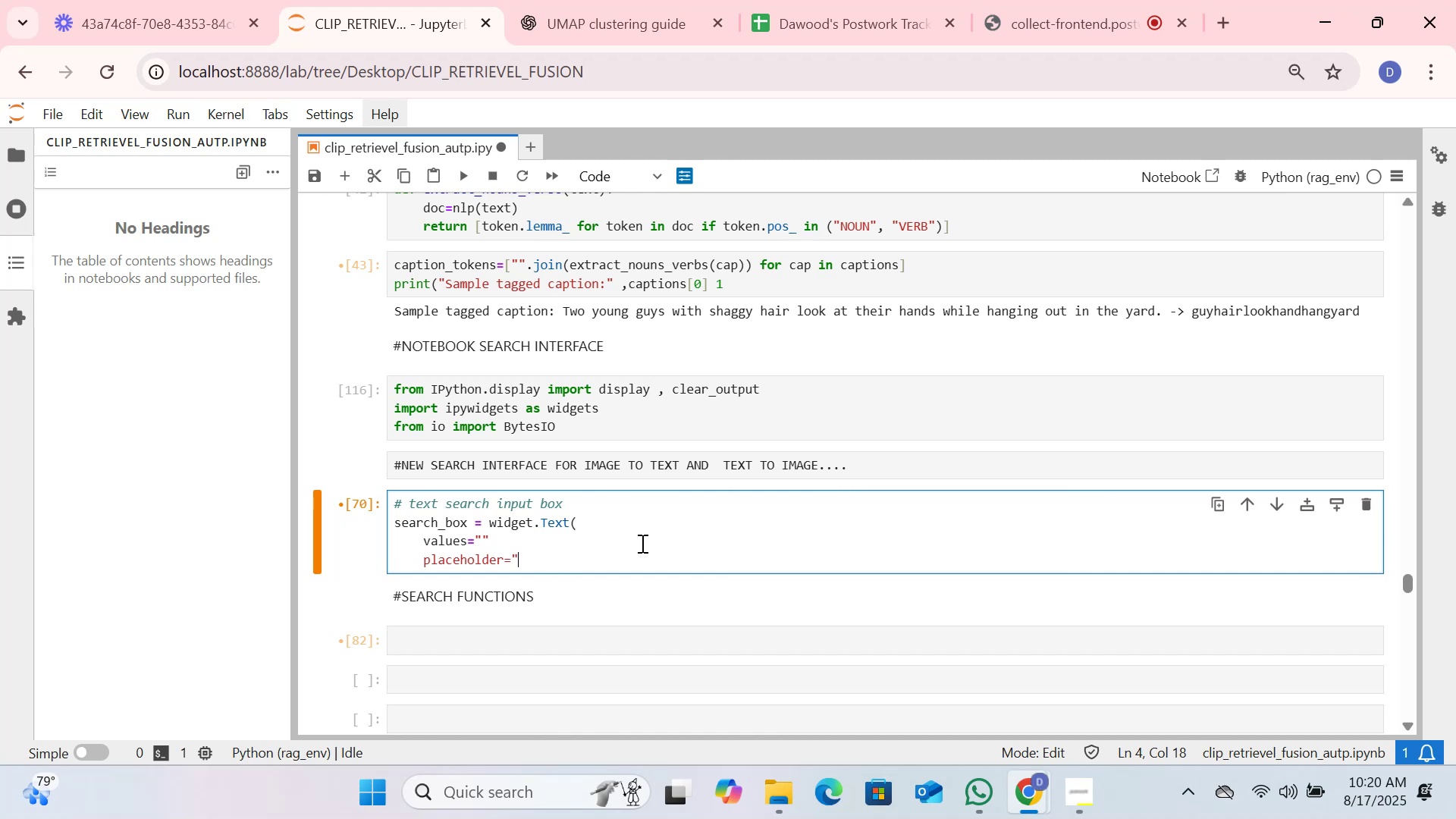 
wait(7.47)
 